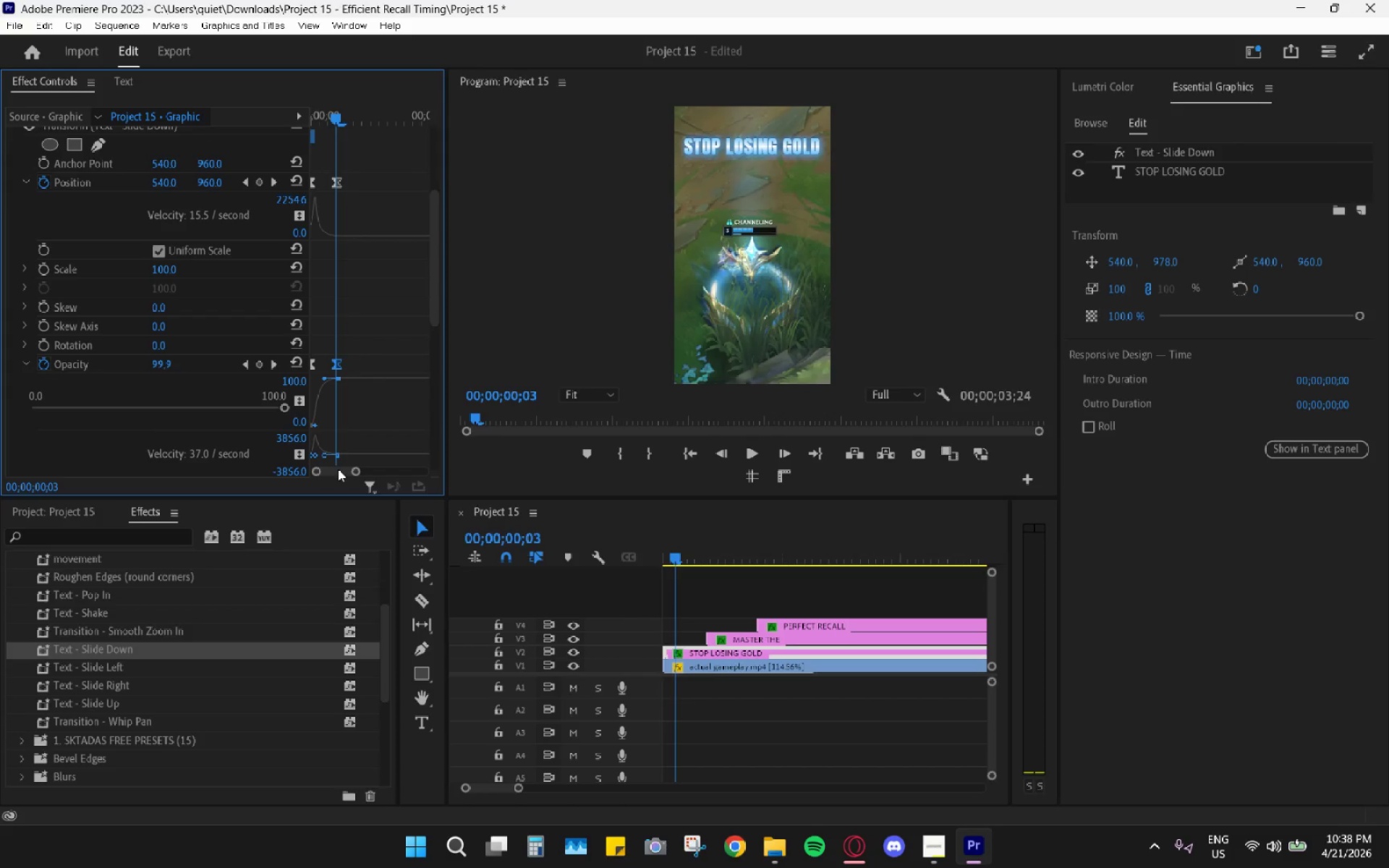 
left_click_drag(start_coordinate=[336, 469], to_coordinate=[286, 471])
 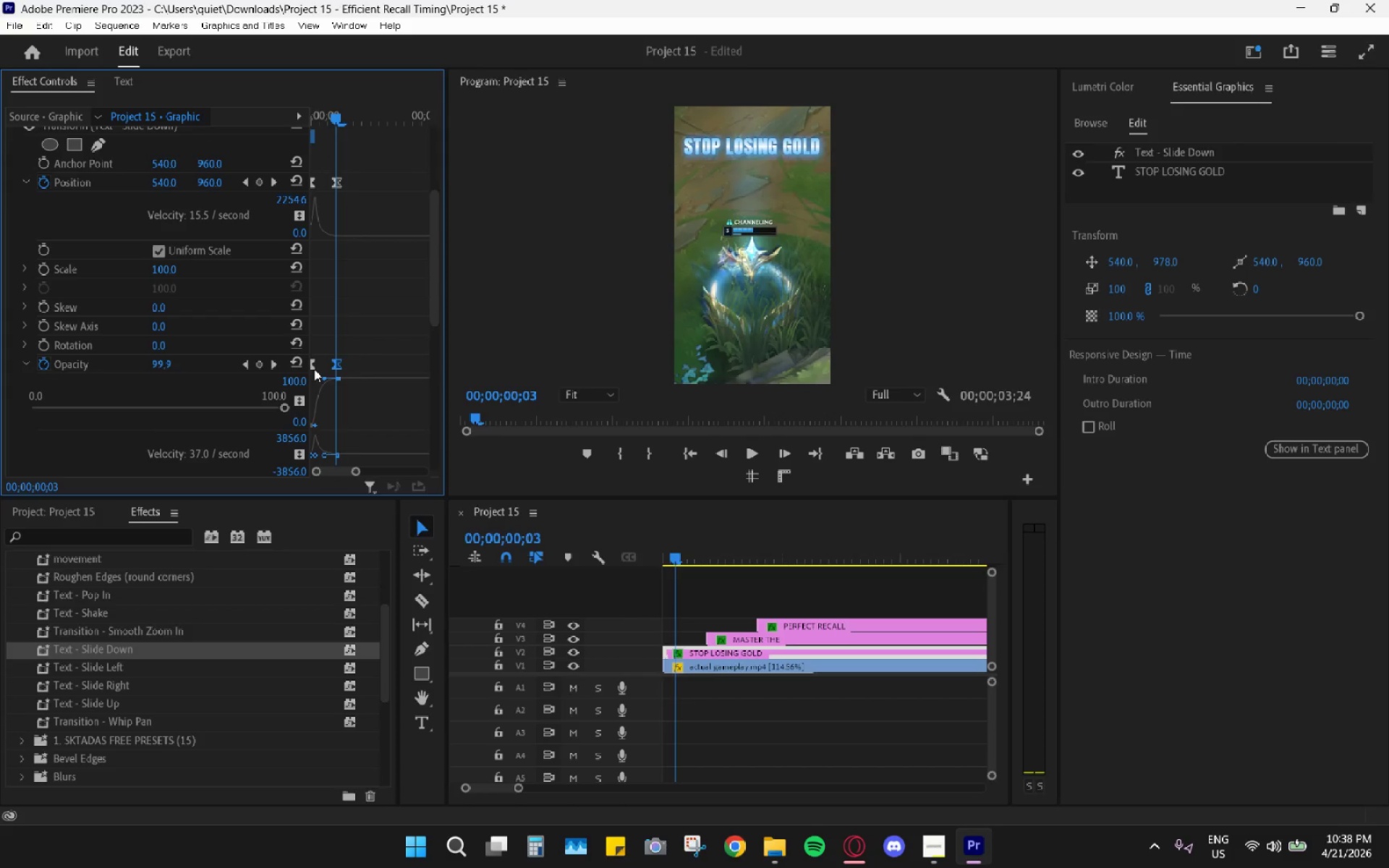 
left_click_drag(start_coordinate=[312, 367], to_coordinate=[297, 363])
 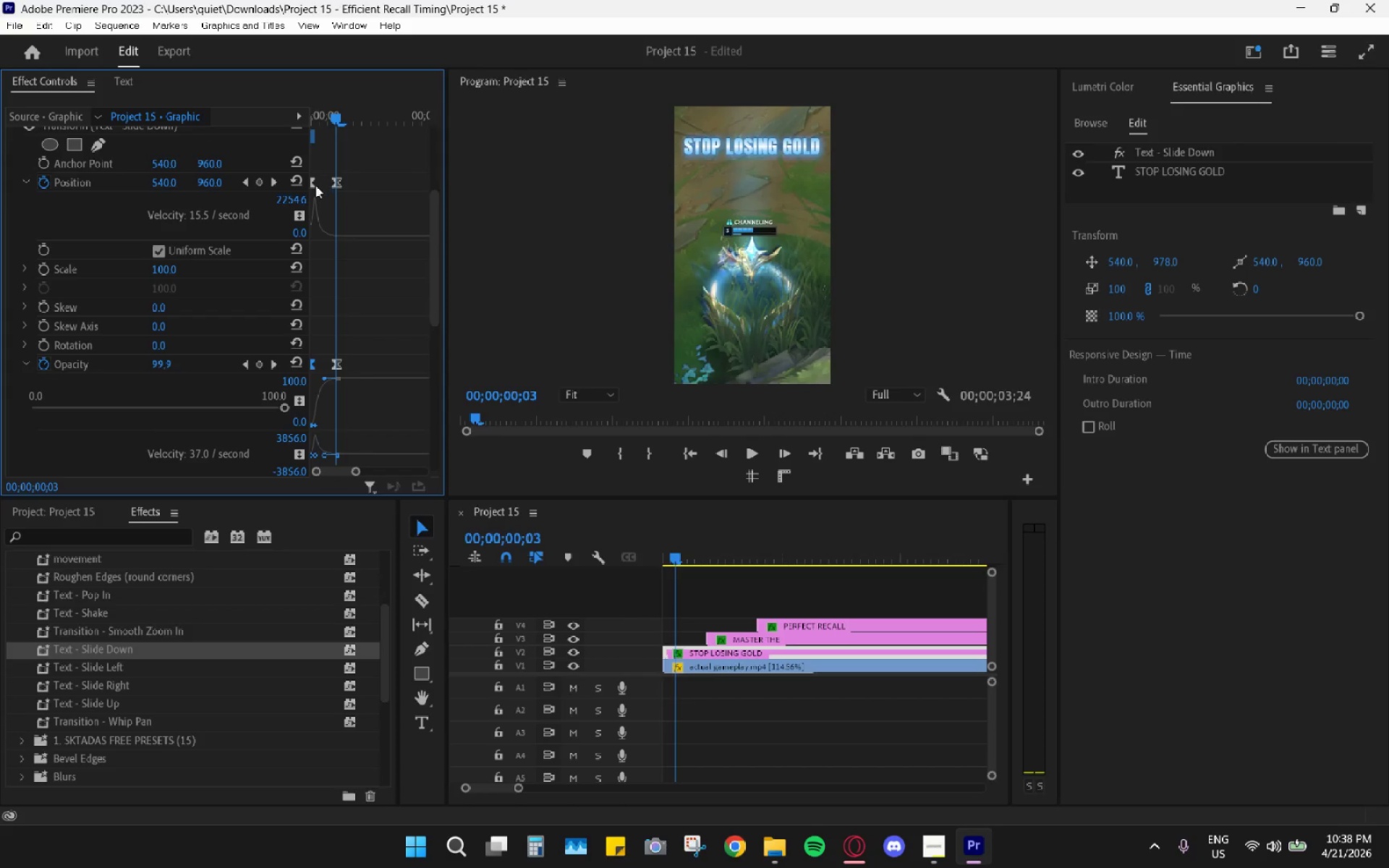 
left_click_drag(start_coordinate=[314, 185], to_coordinate=[291, 188])
 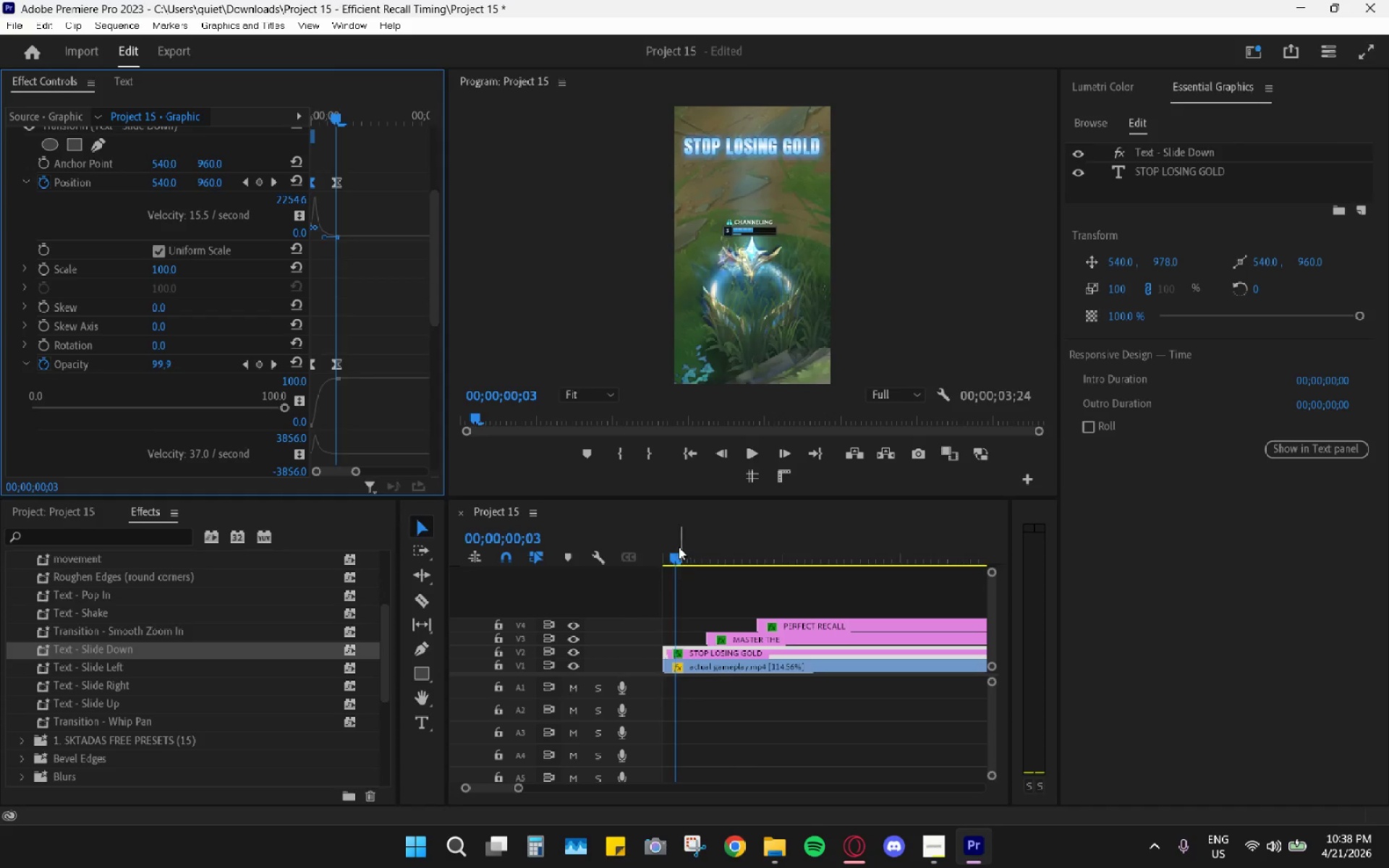 
left_click_drag(start_coordinate=[672, 545], to_coordinate=[629, 543])
 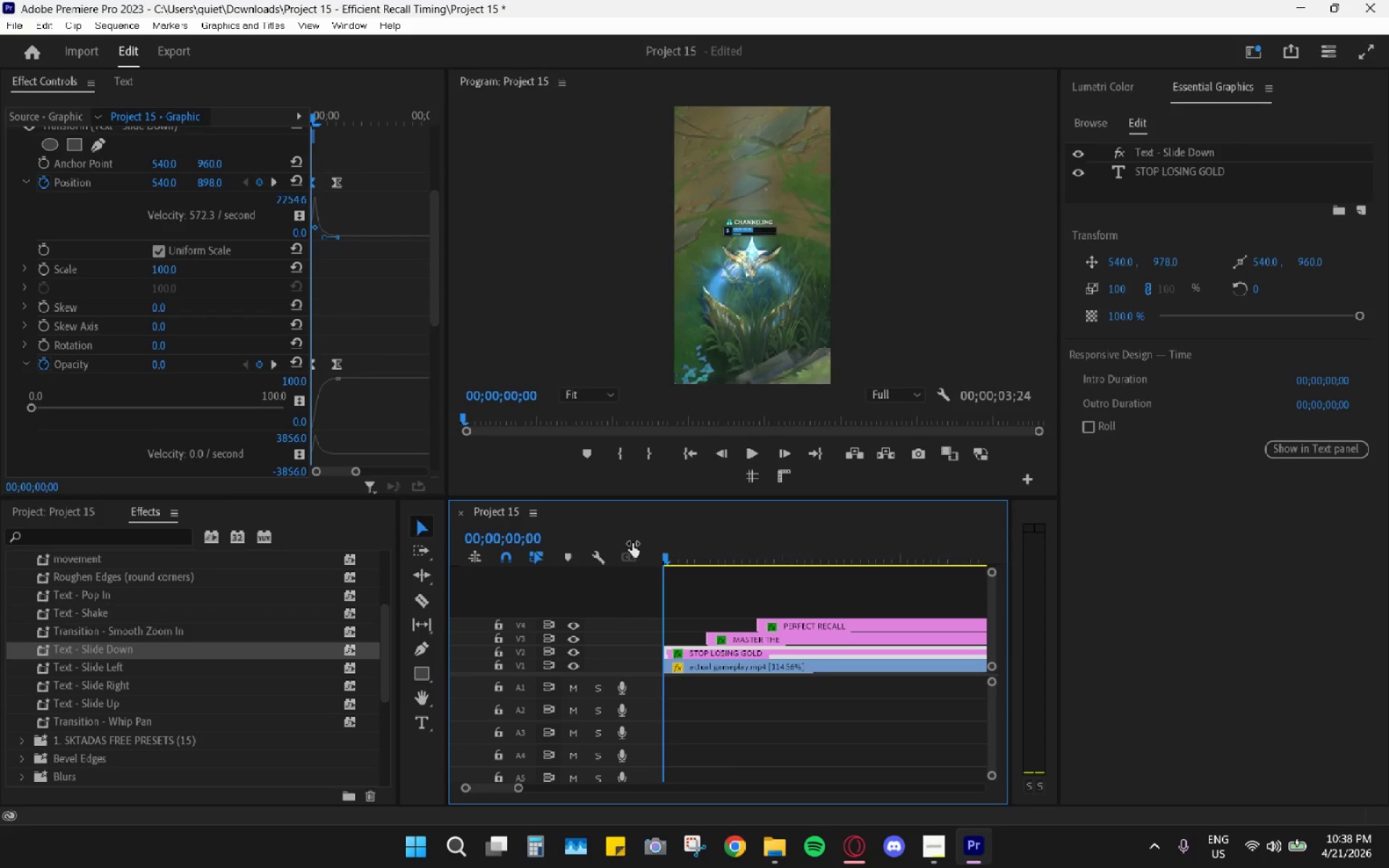 
key(Space)
 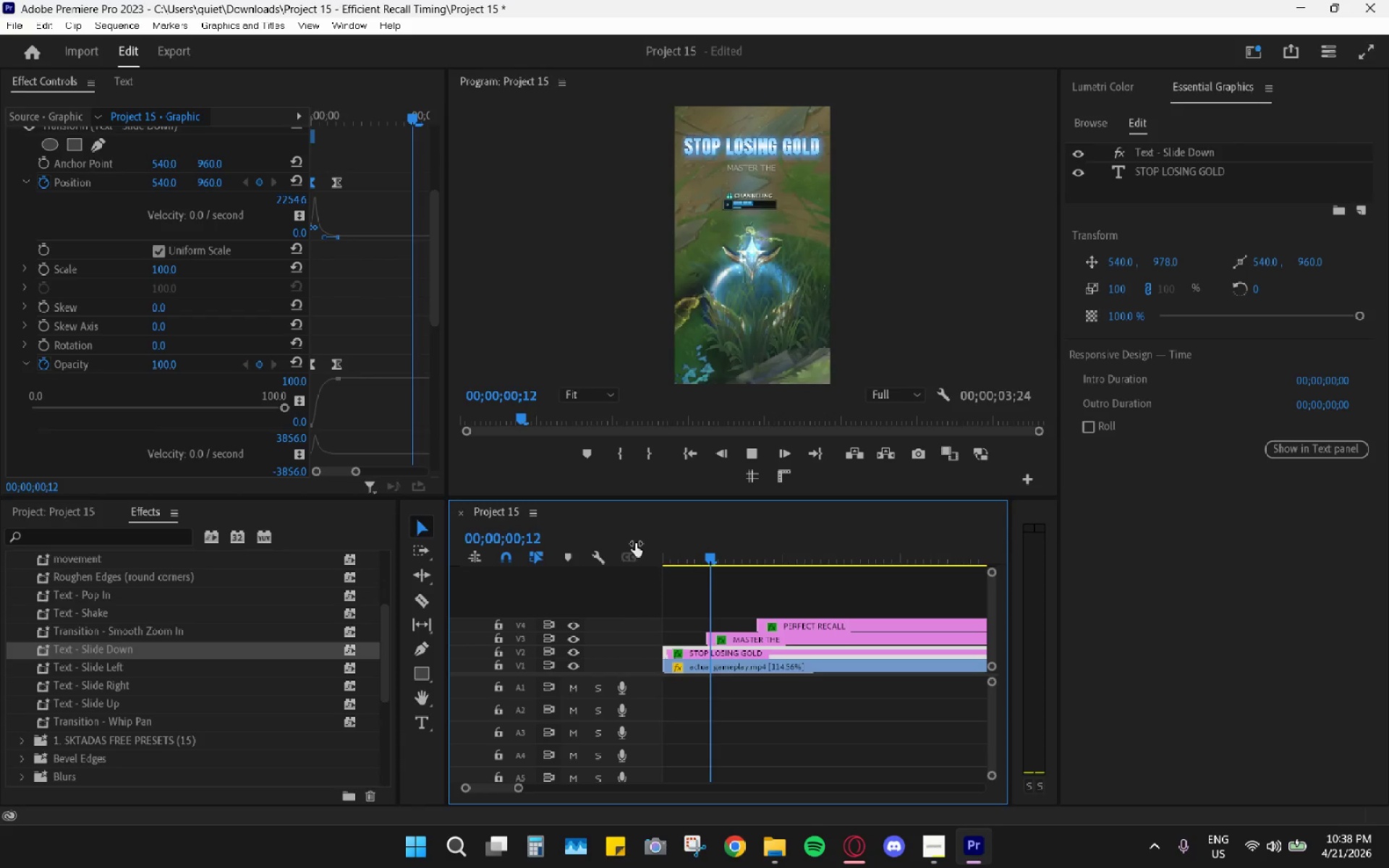 
key(Space)
 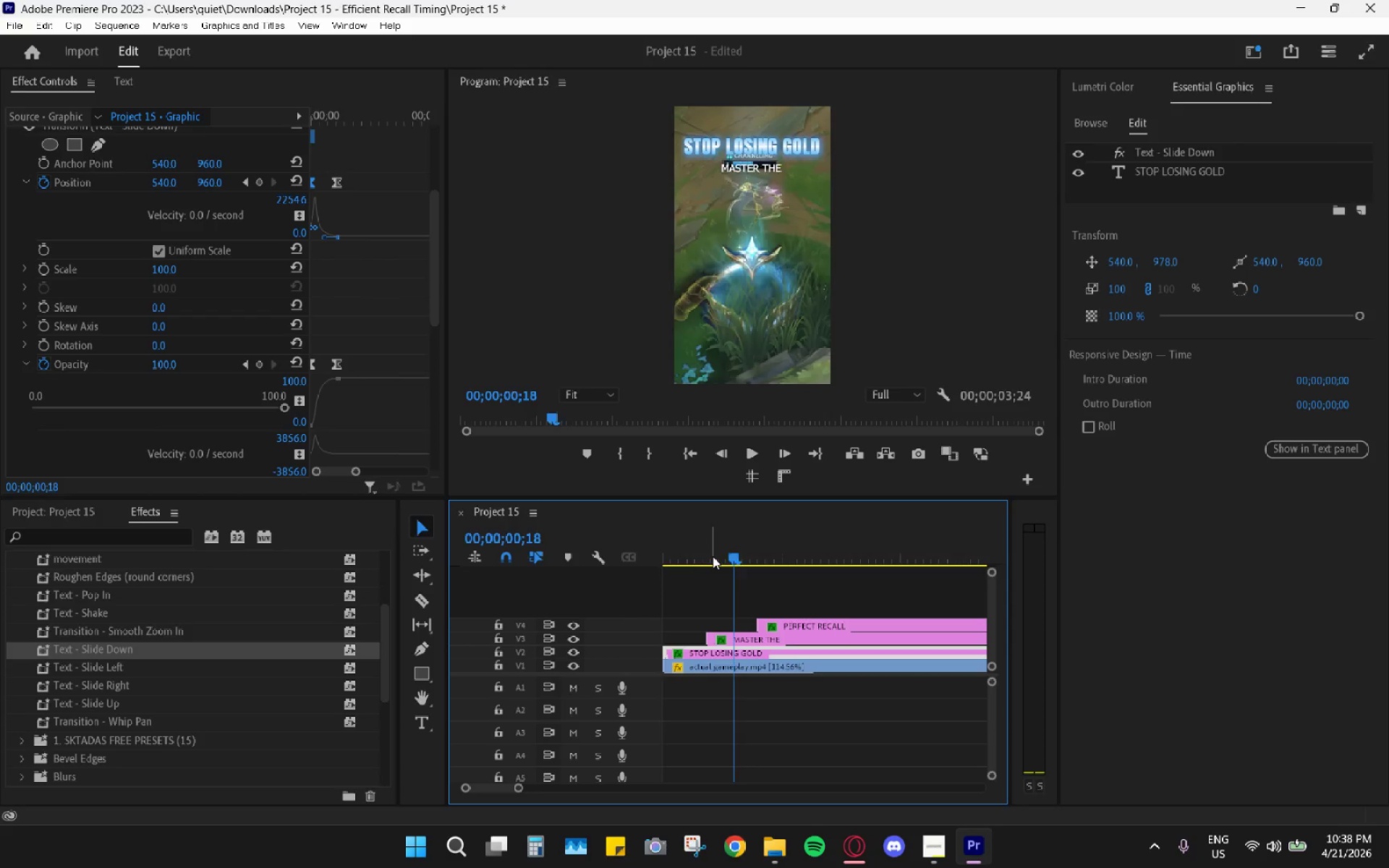 
left_click_drag(start_coordinate=[711, 556], to_coordinate=[641, 540])
 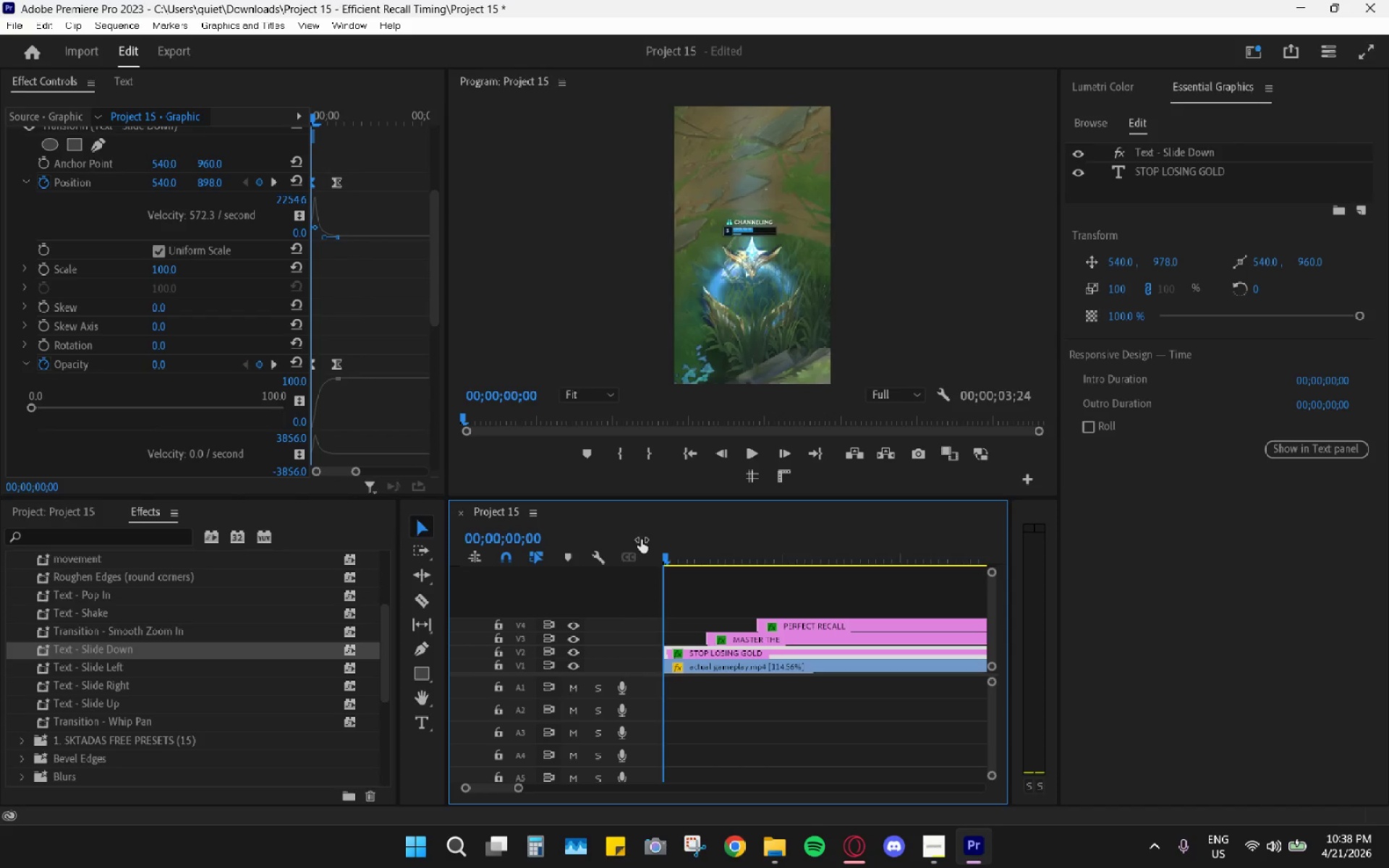 
key(Space)
 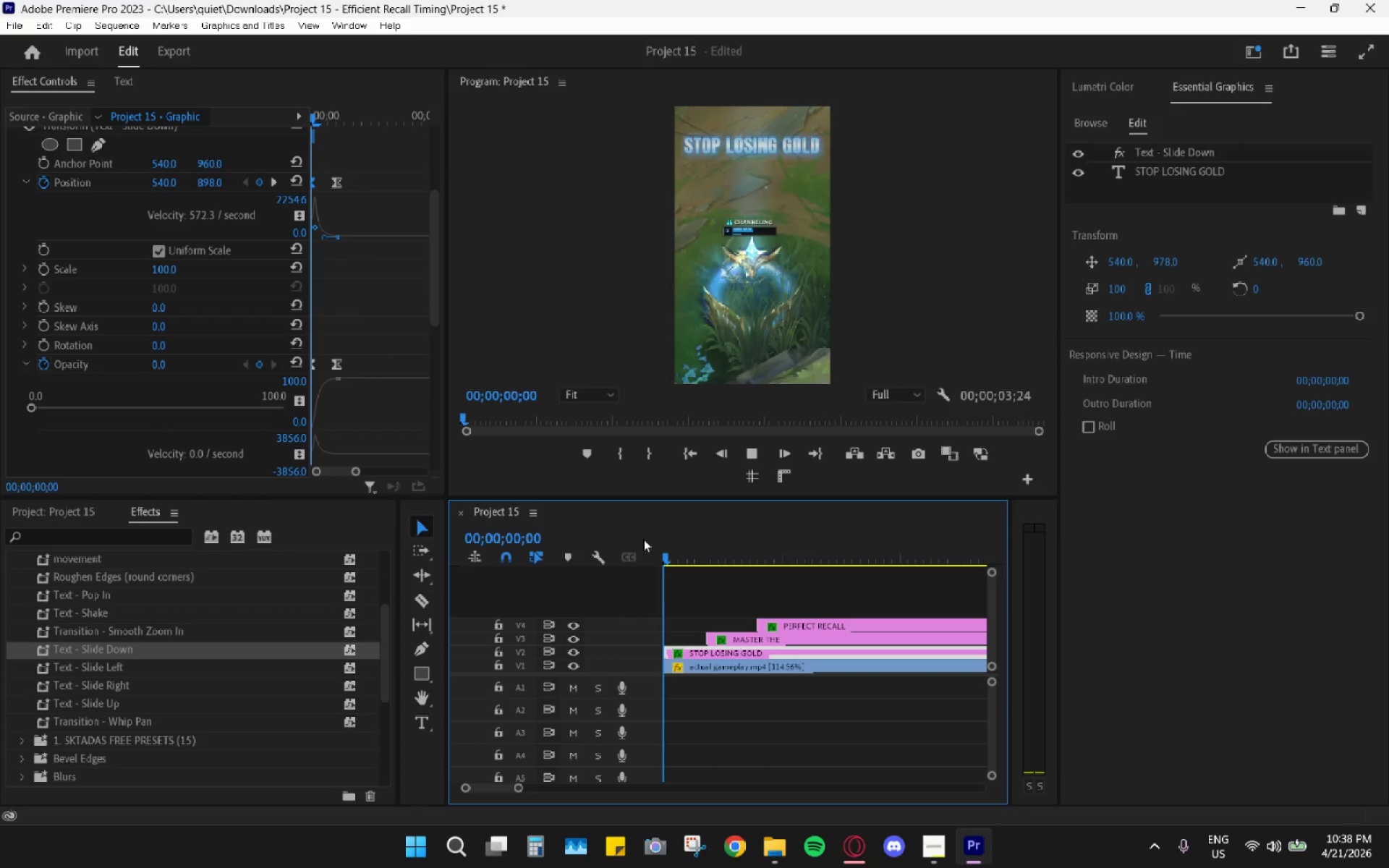 
key(Space)
 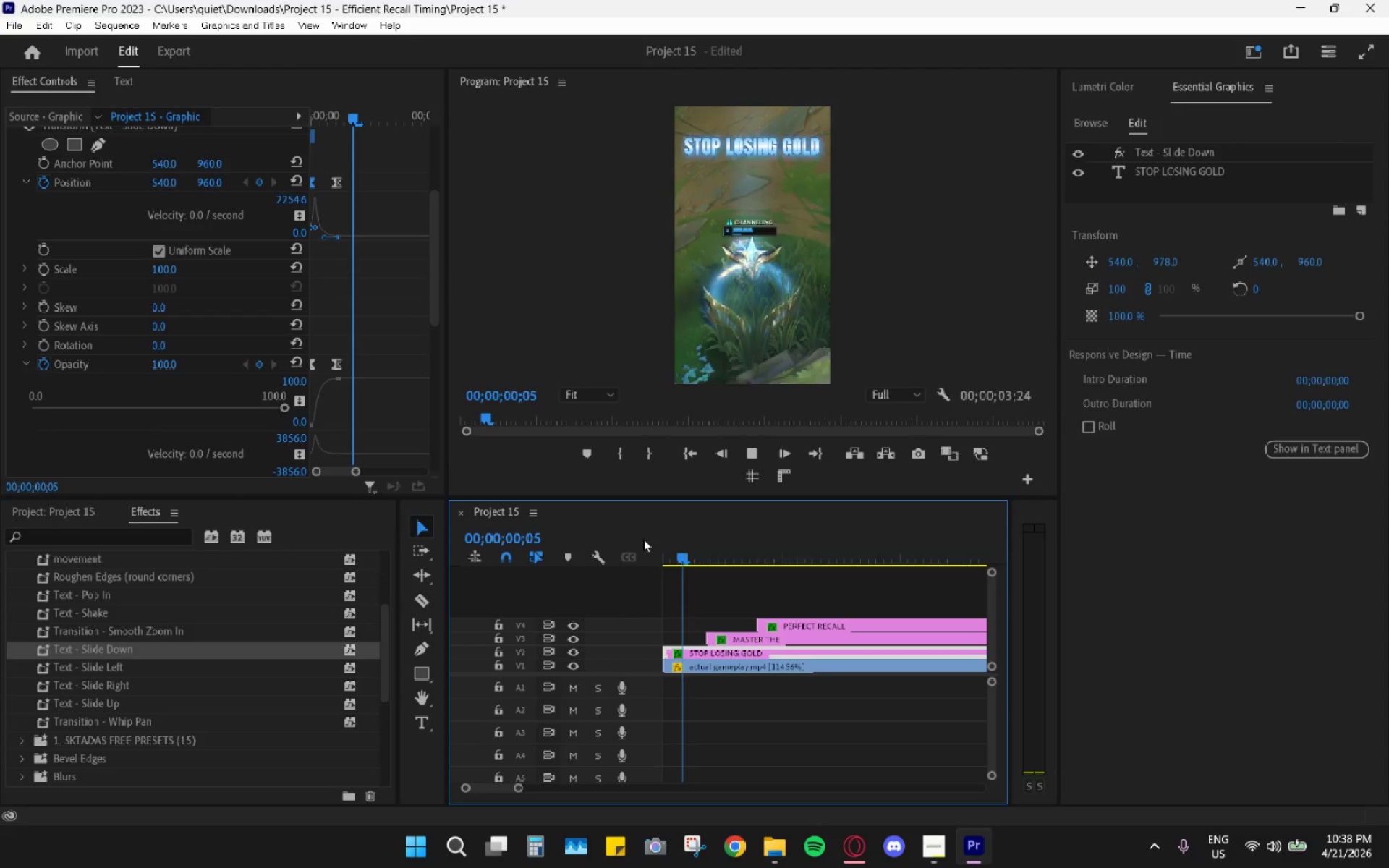 
left_click_drag(start_coordinate=[711, 537], to_coordinate=[708, 544])
 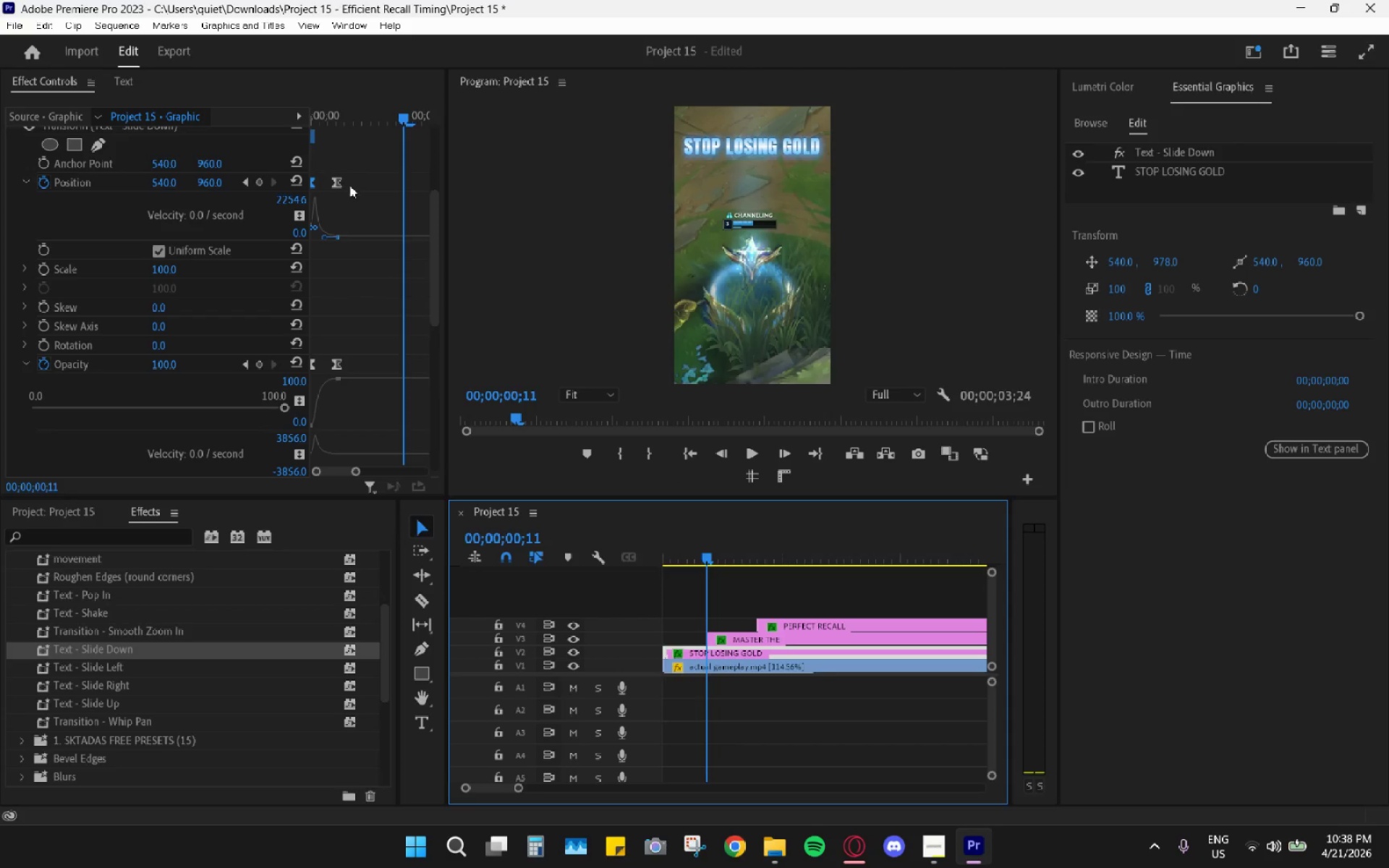 
left_click_drag(start_coordinate=[337, 183], to_coordinate=[404, 190])
 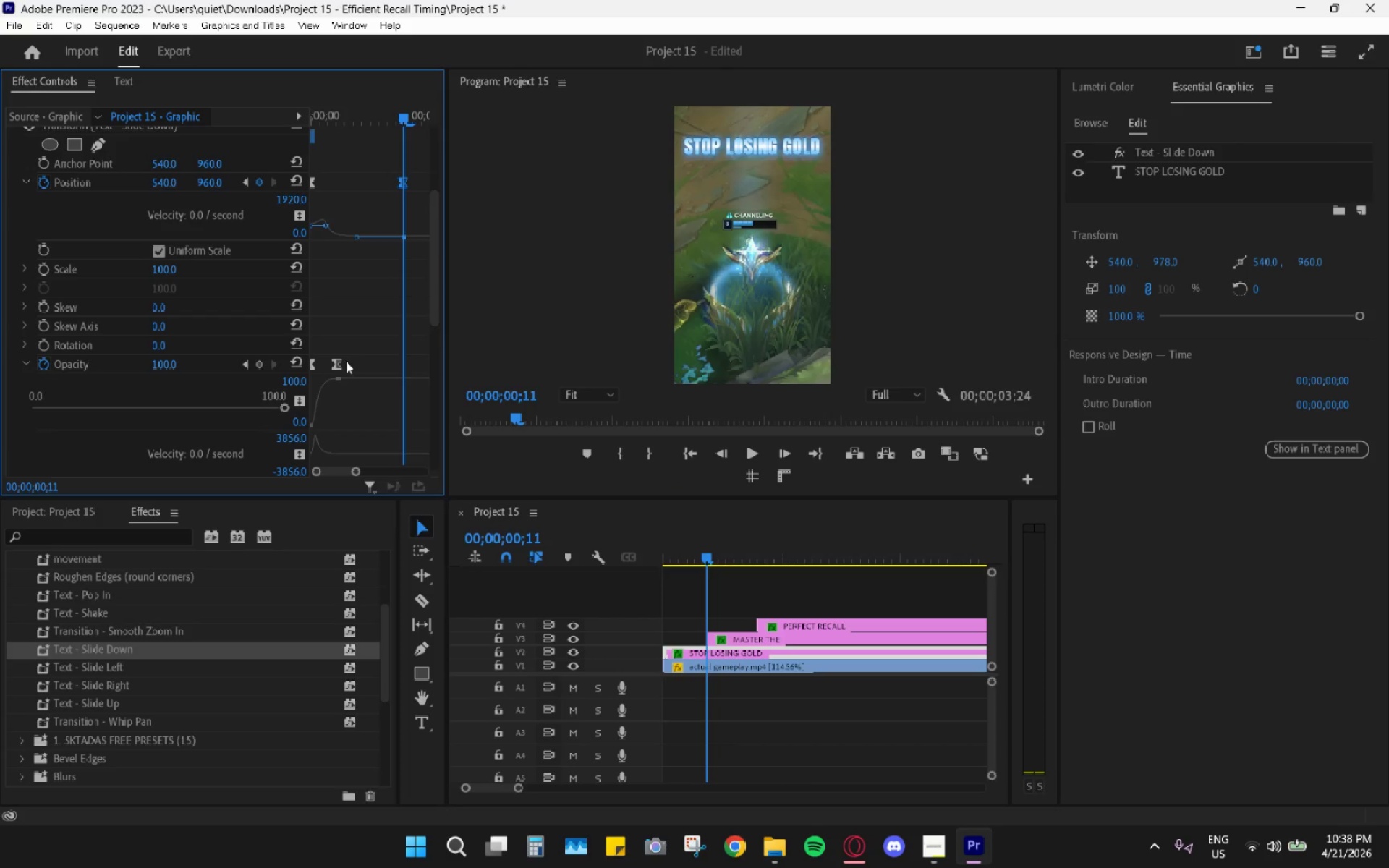 
left_click_drag(start_coordinate=[341, 365], to_coordinate=[403, 374])
 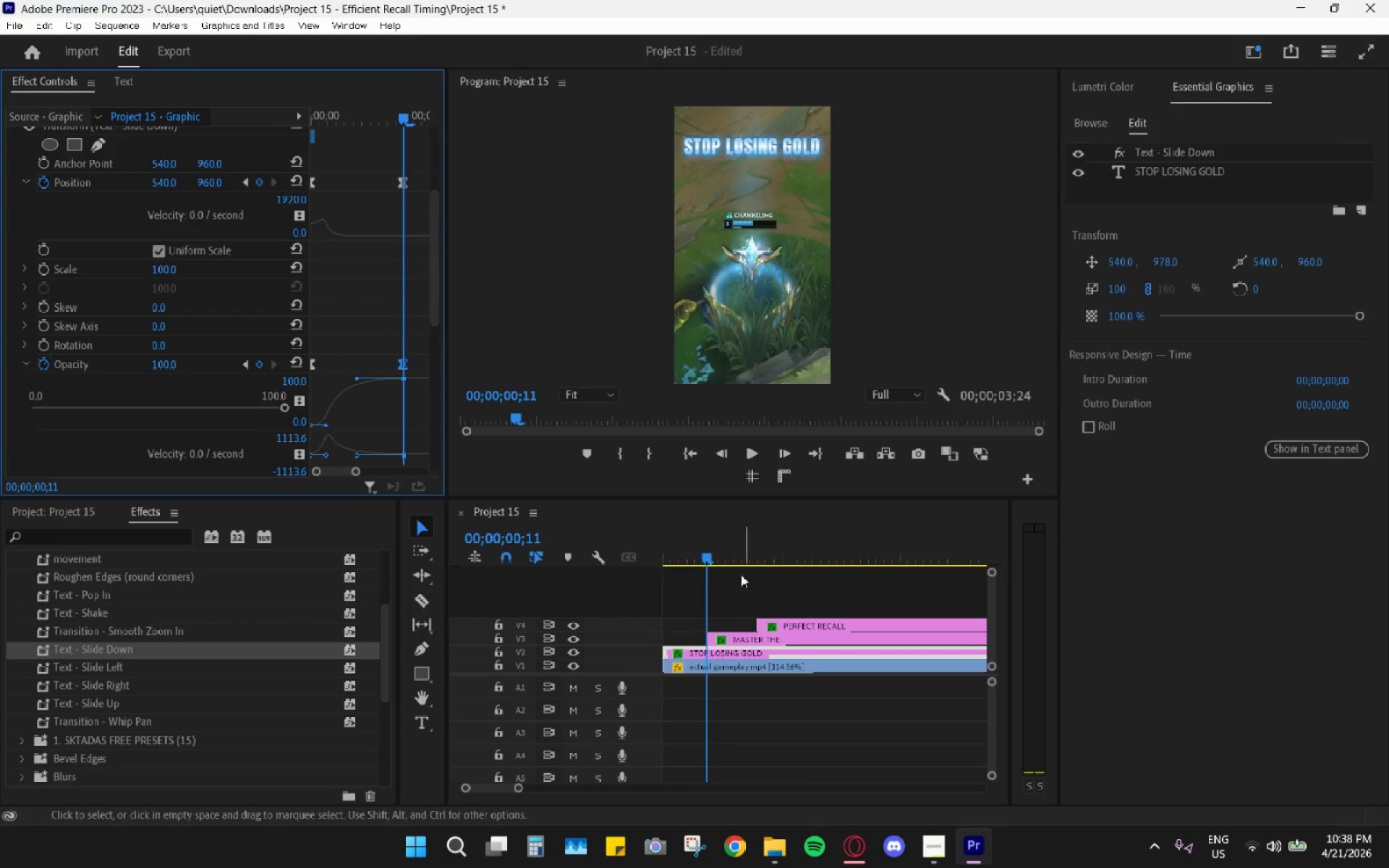 
left_click_drag(start_coordinate=[702, 546], to_coordinate=[645, 532])
 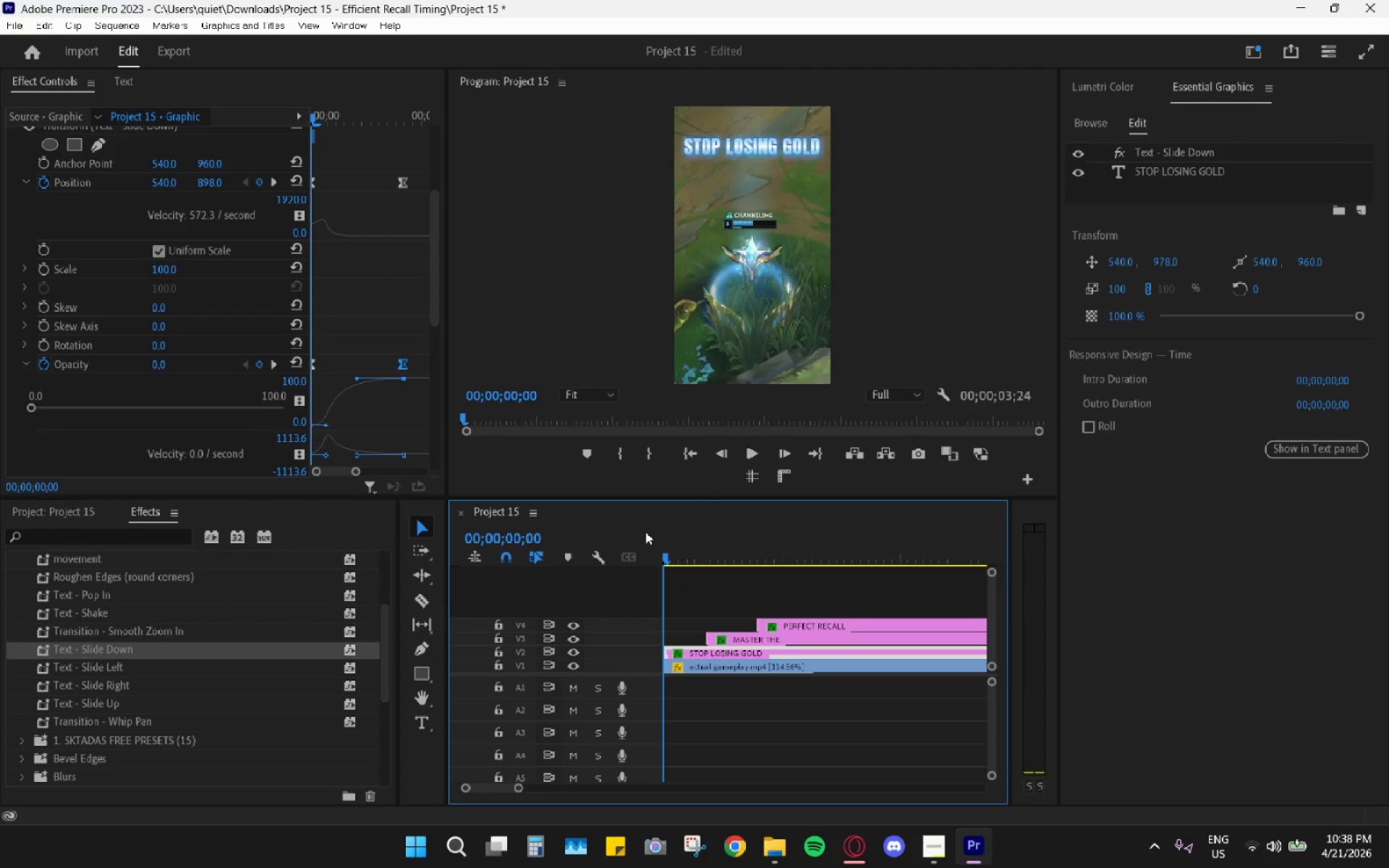 
key(Space)
 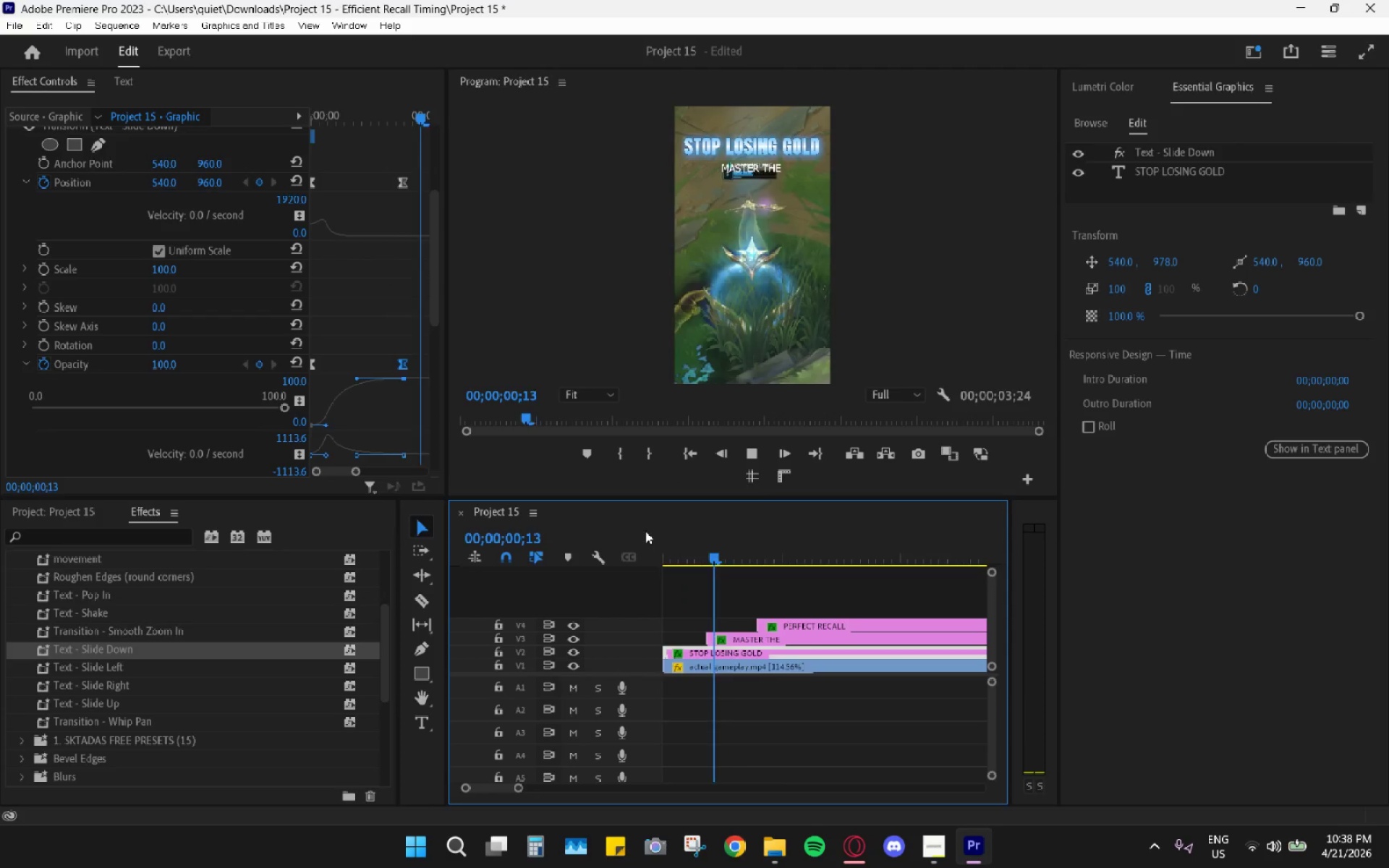 
key(Space)
 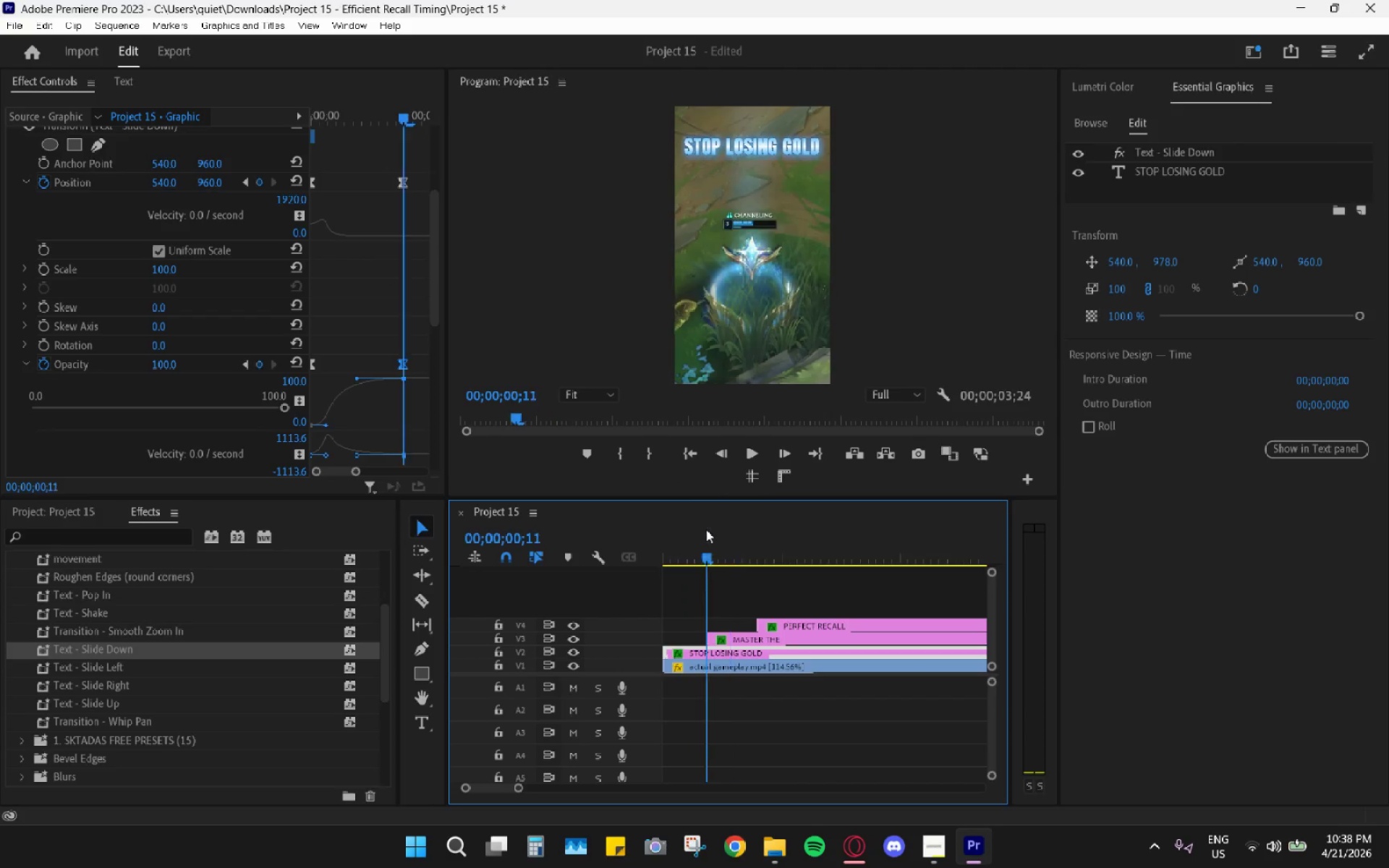 
left_click_drag(start_coordinate=[707, 530], to_coordinate=[637, 529])
 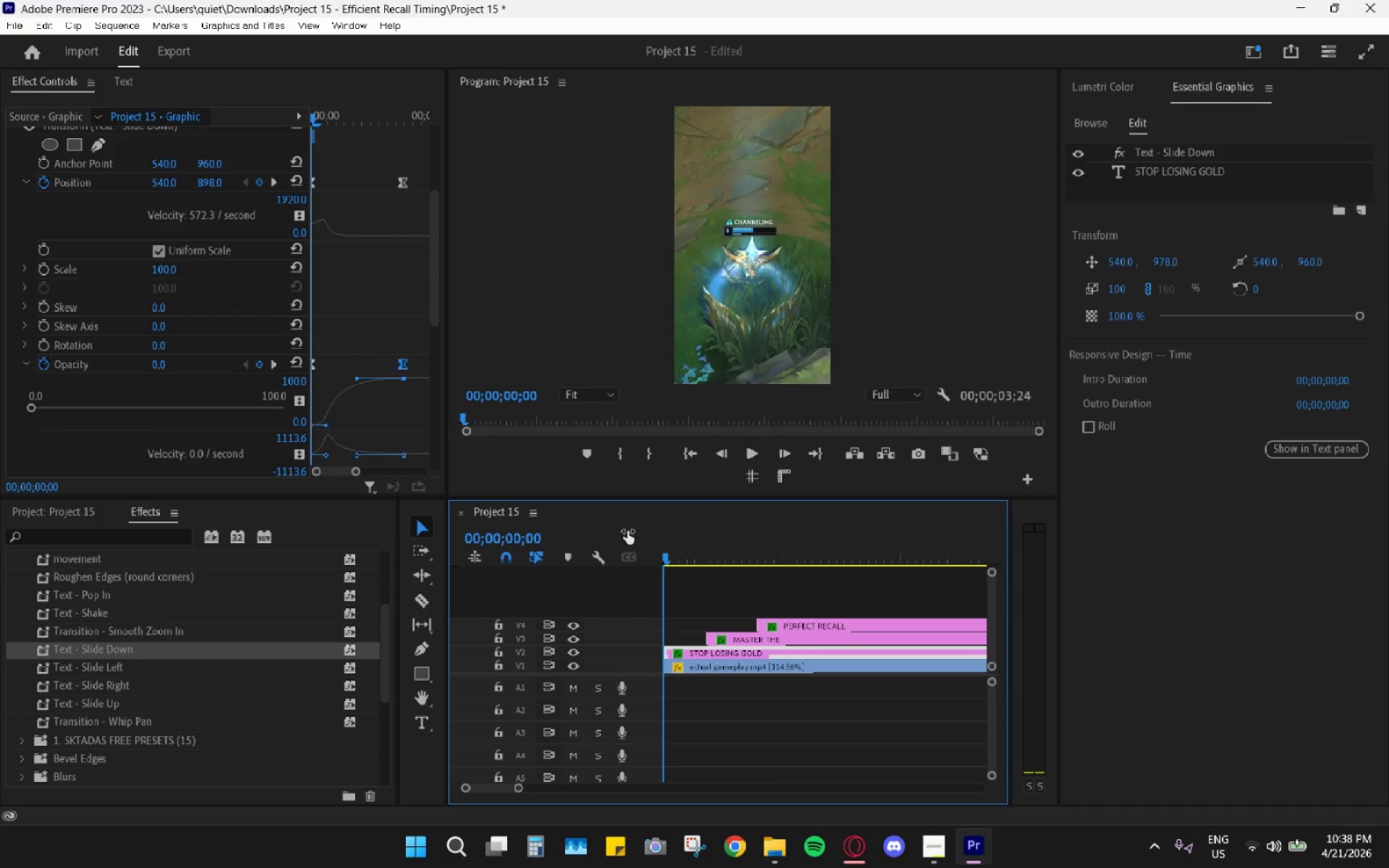 
key(Space)
 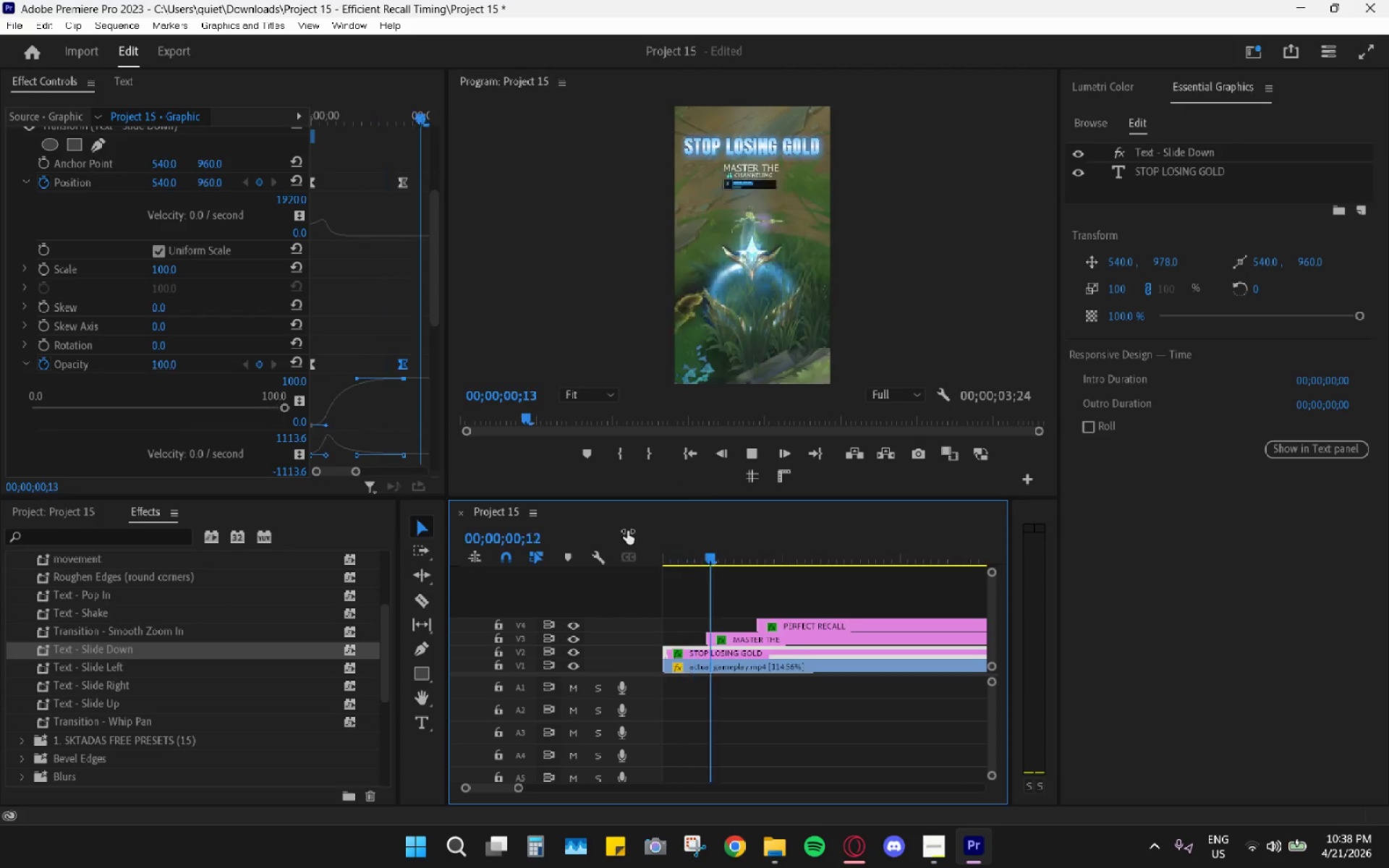 
key(Space)
 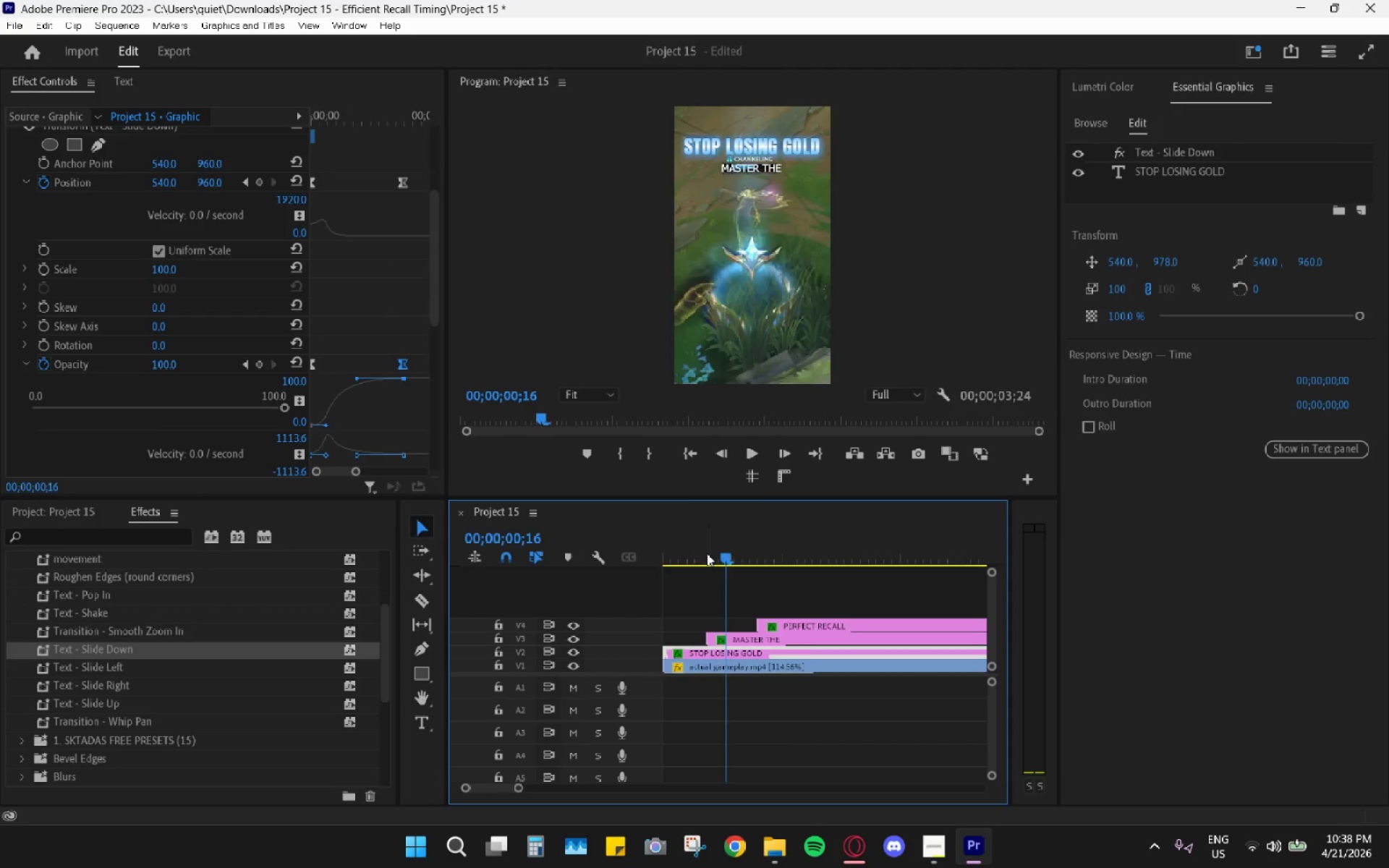 
left_click_drag(start_coordinate=[707, 553], to_coordinate=[638, 545])
 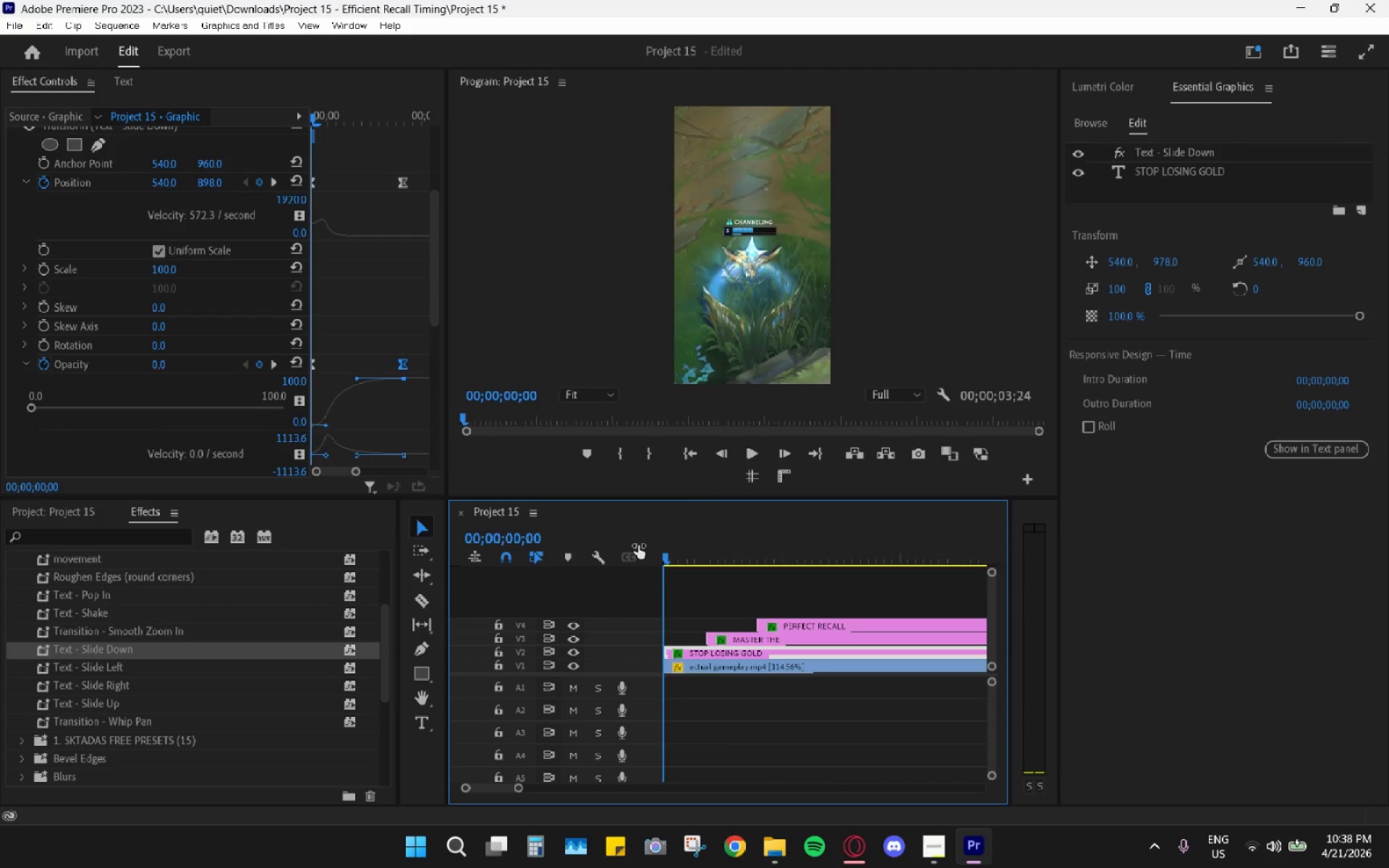 
key(Space)
 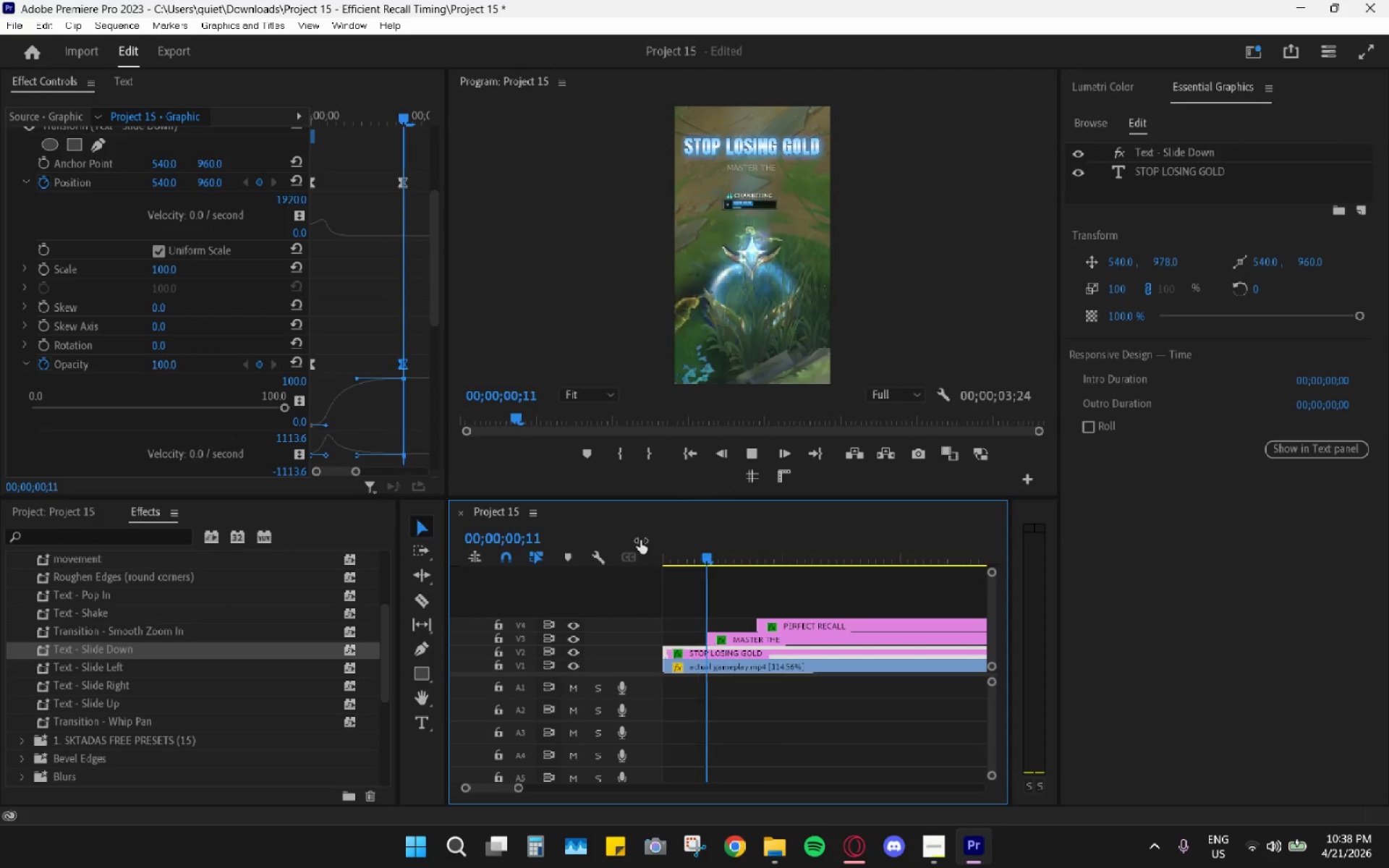 
key(Space)
 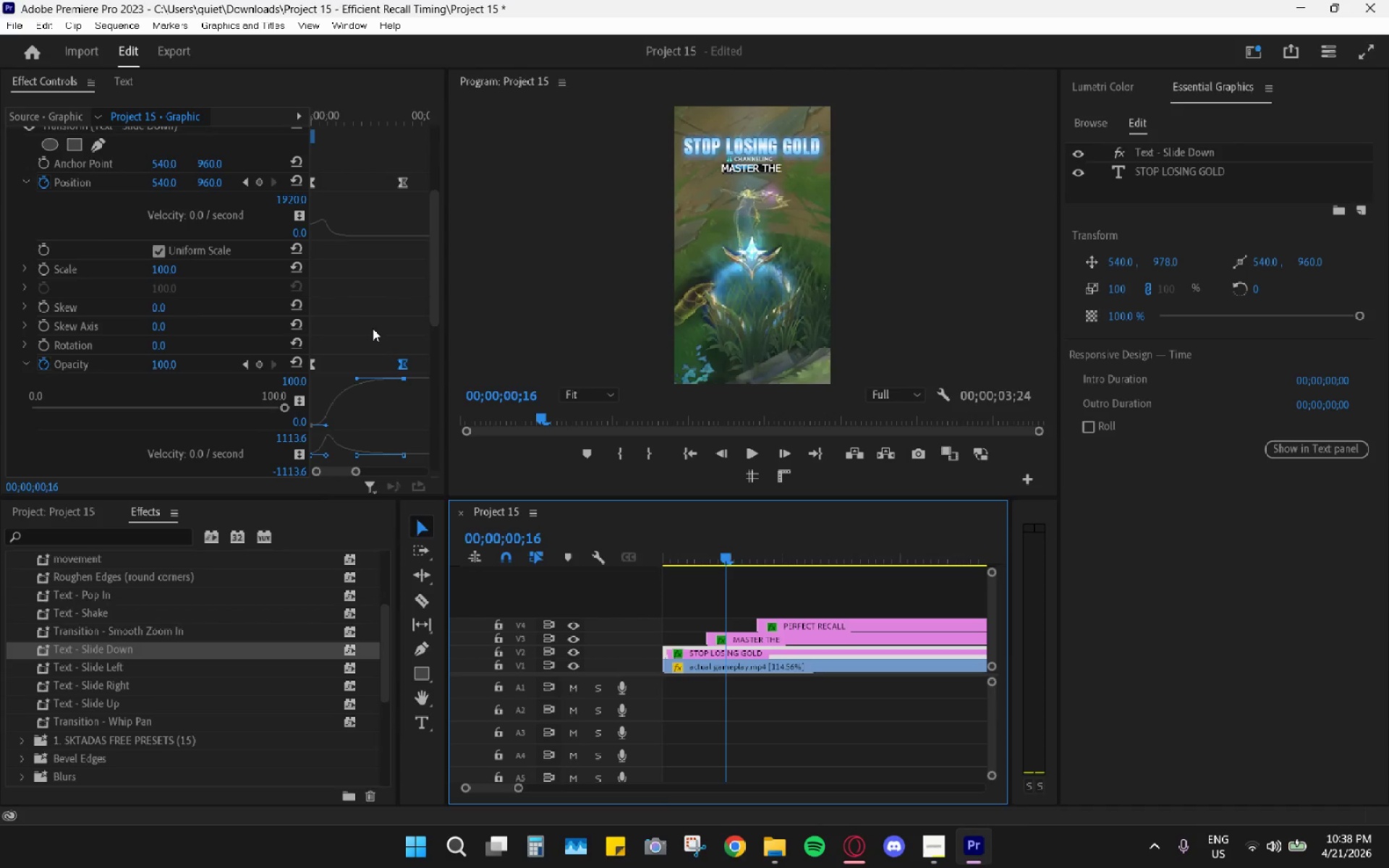 
scroll: coordinate [370, 315], scroll_direction: down, amount: 8.0
 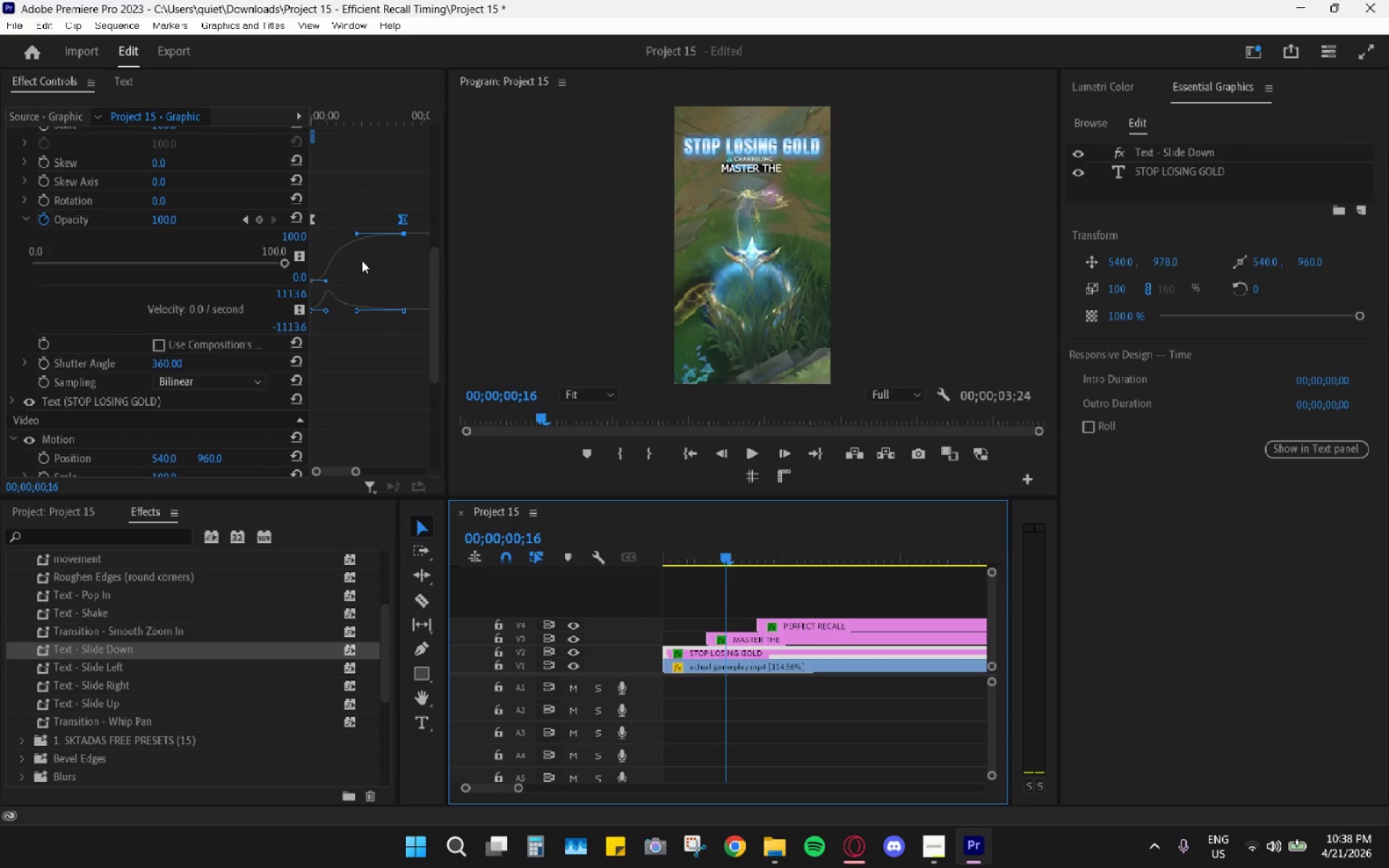 
scroll: coordinate [362, 239], scroll_direction: up, amount: 15.0
 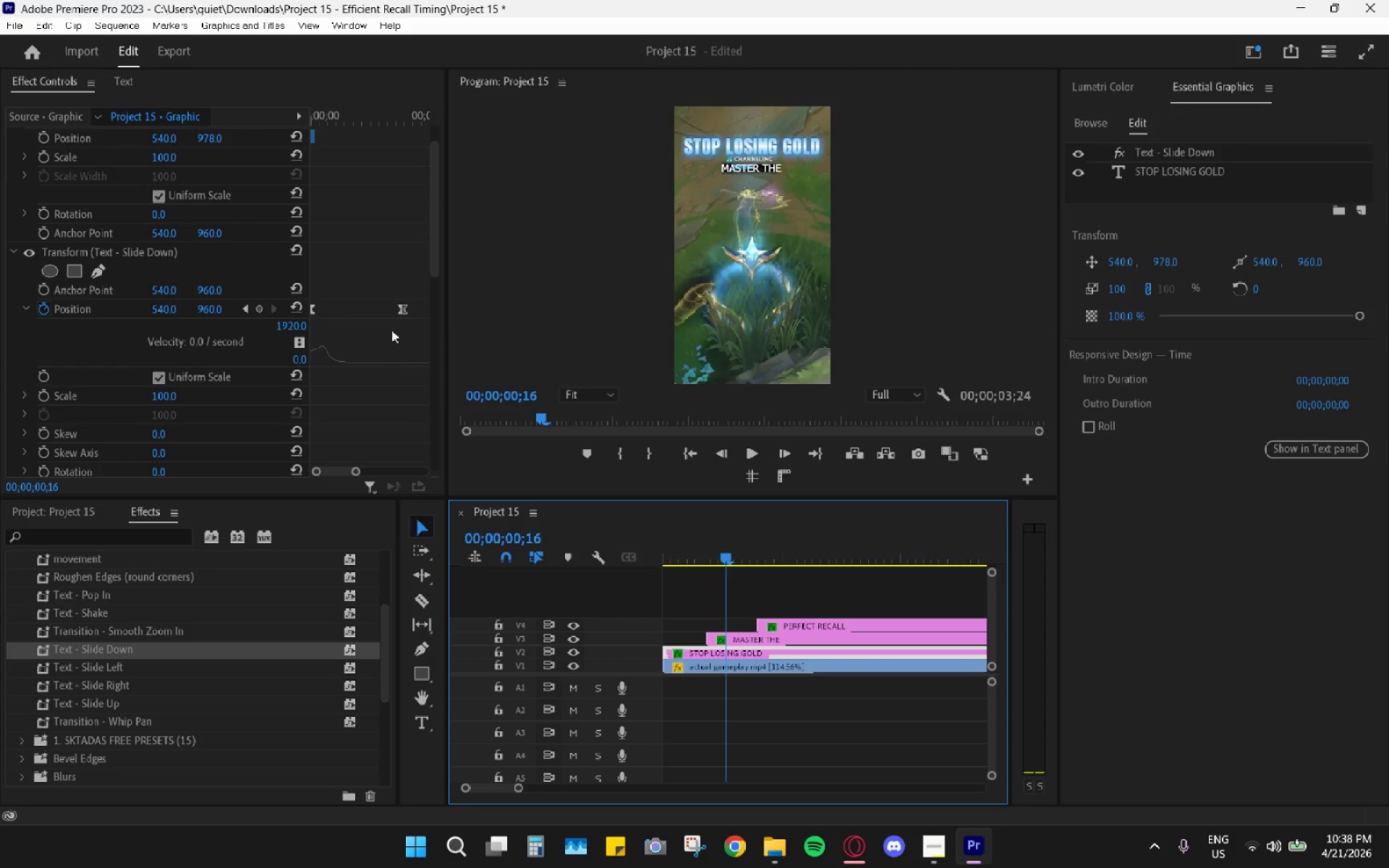 
left_click([383, 307])
 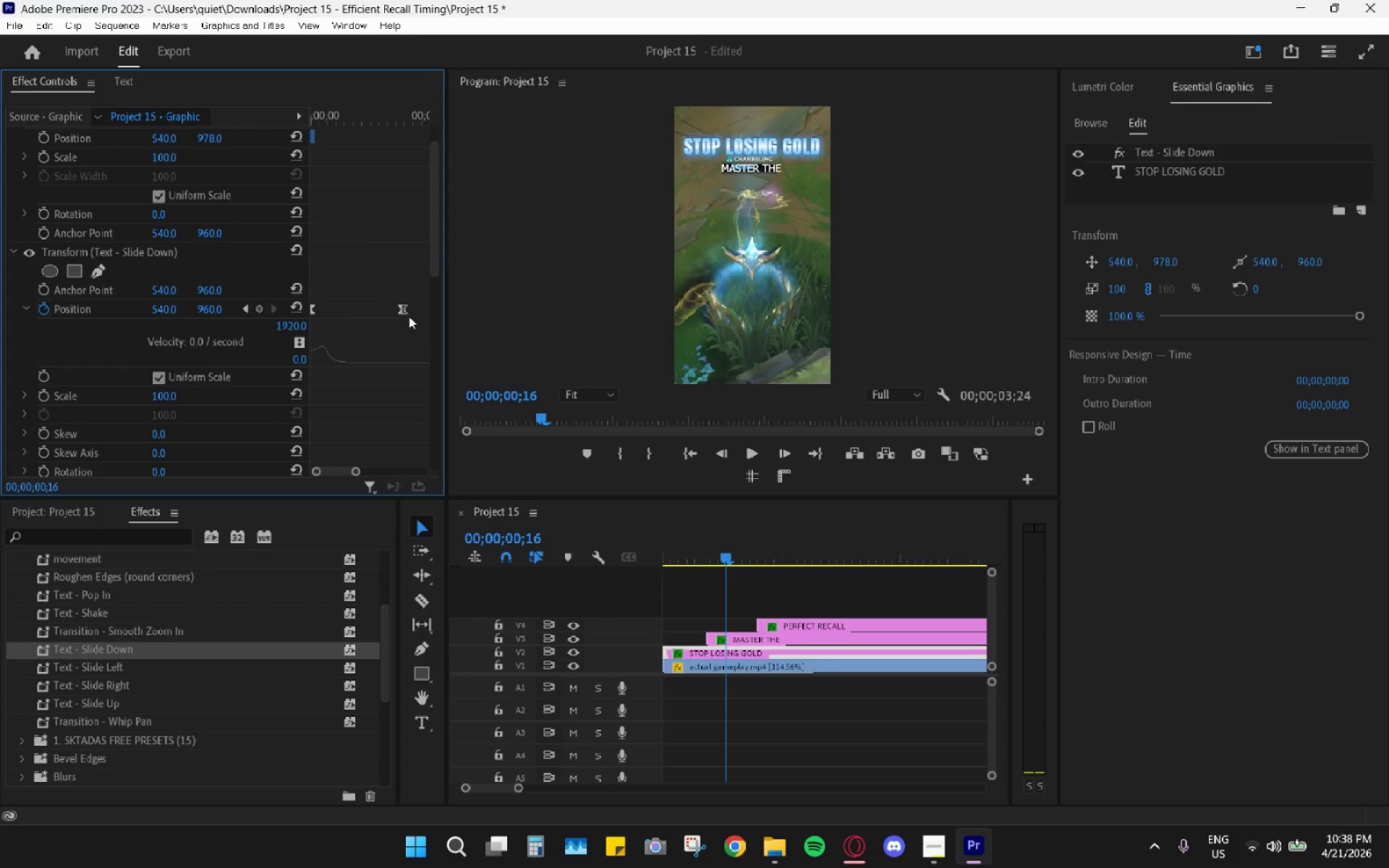 
triple_click([405, 310])
 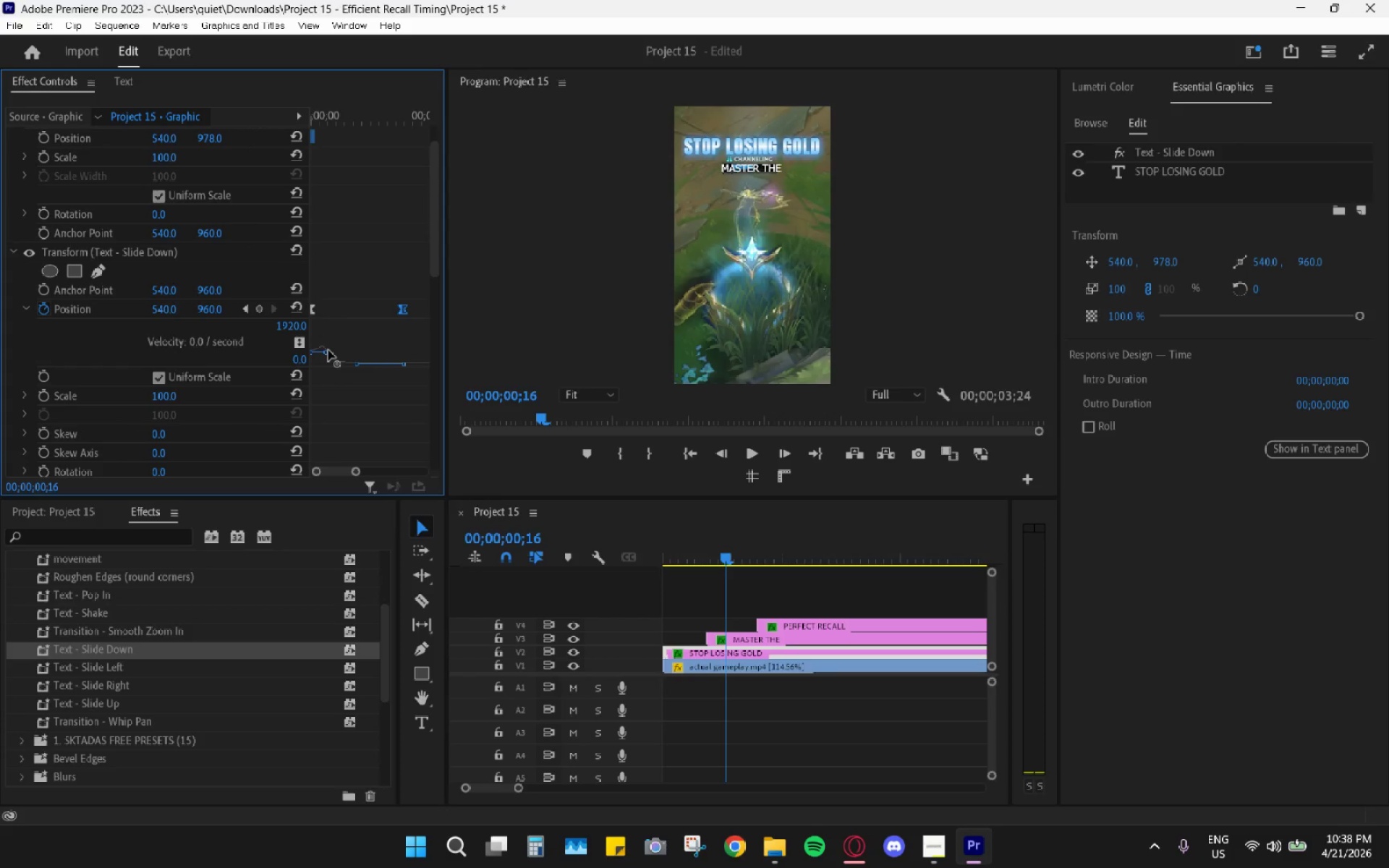 
left_click_drag(start_coordinate=[325, 353], to_coordinate=[323, 332])
 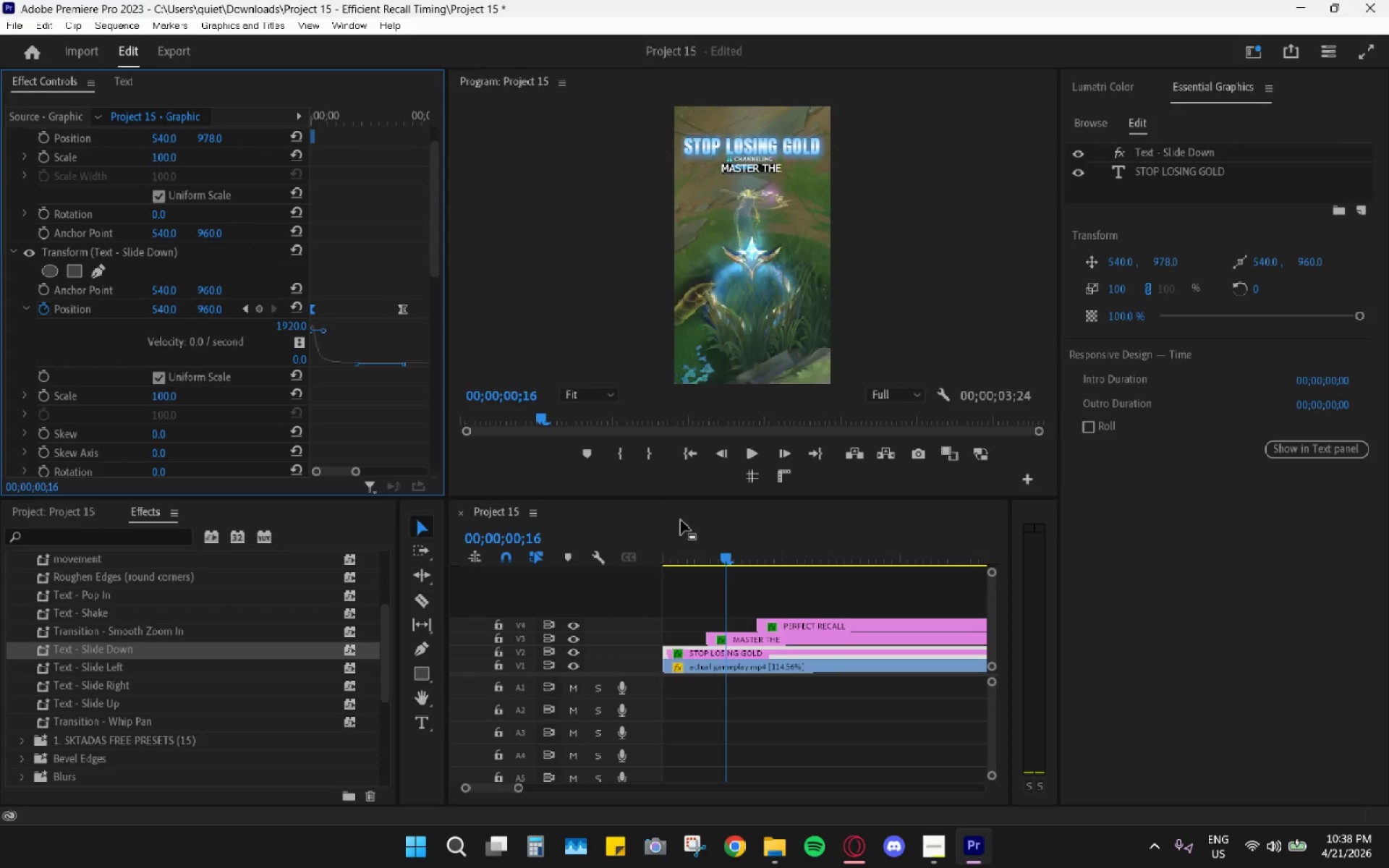 
left_click_drag(start_coordinate=[670, 544], to_coordinate=[609, 535])
 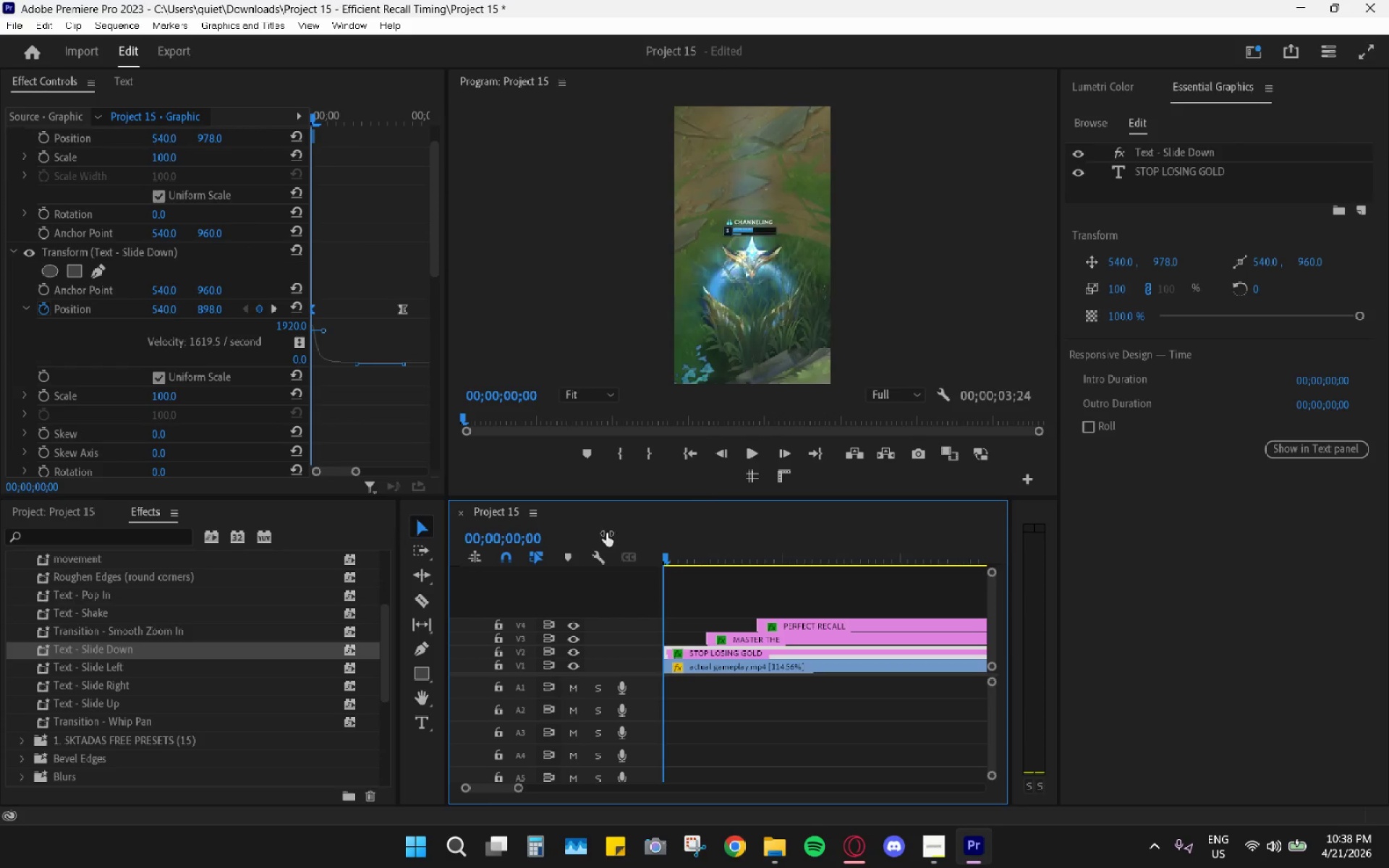 
key(Space)
 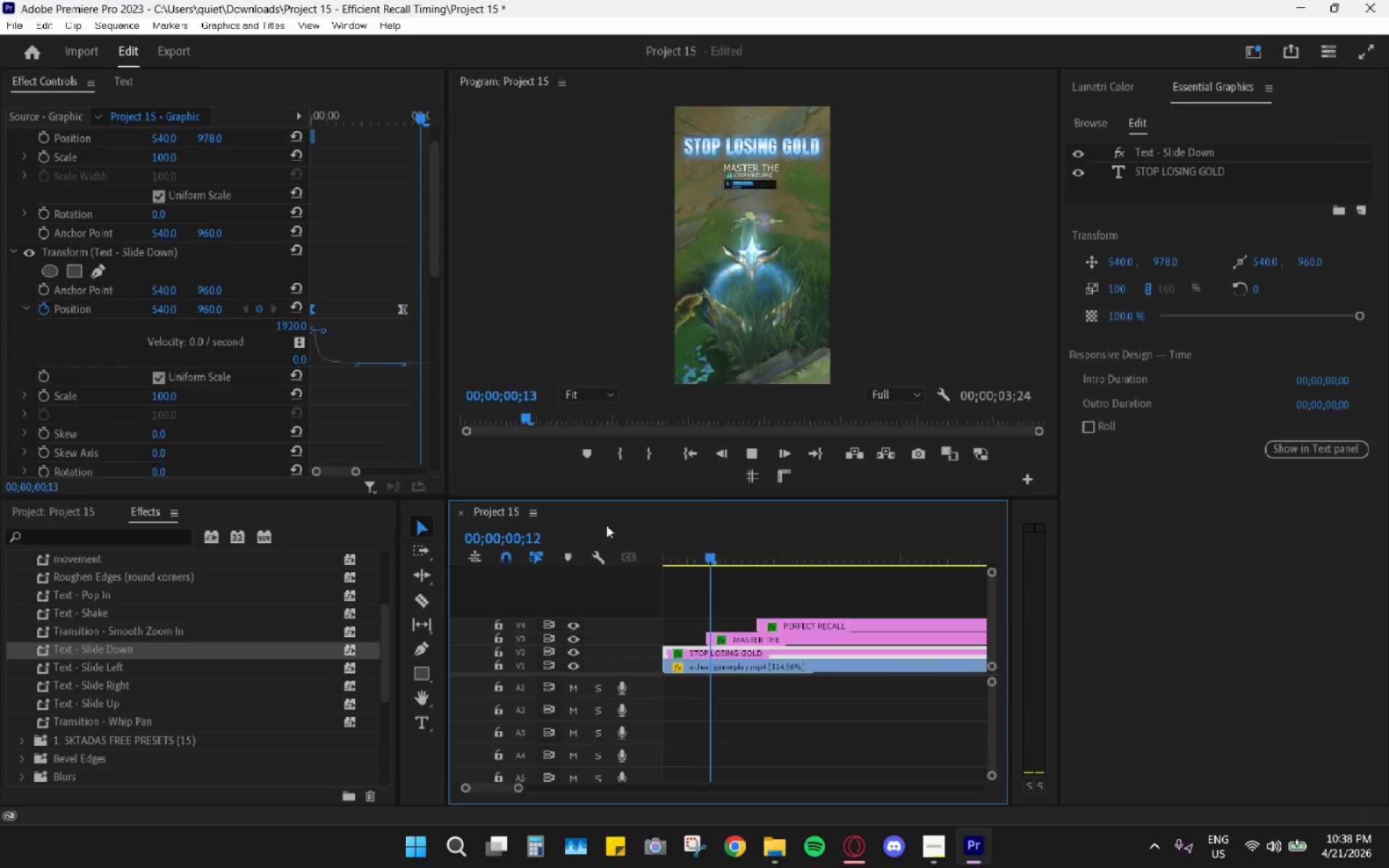 
key(Space)
 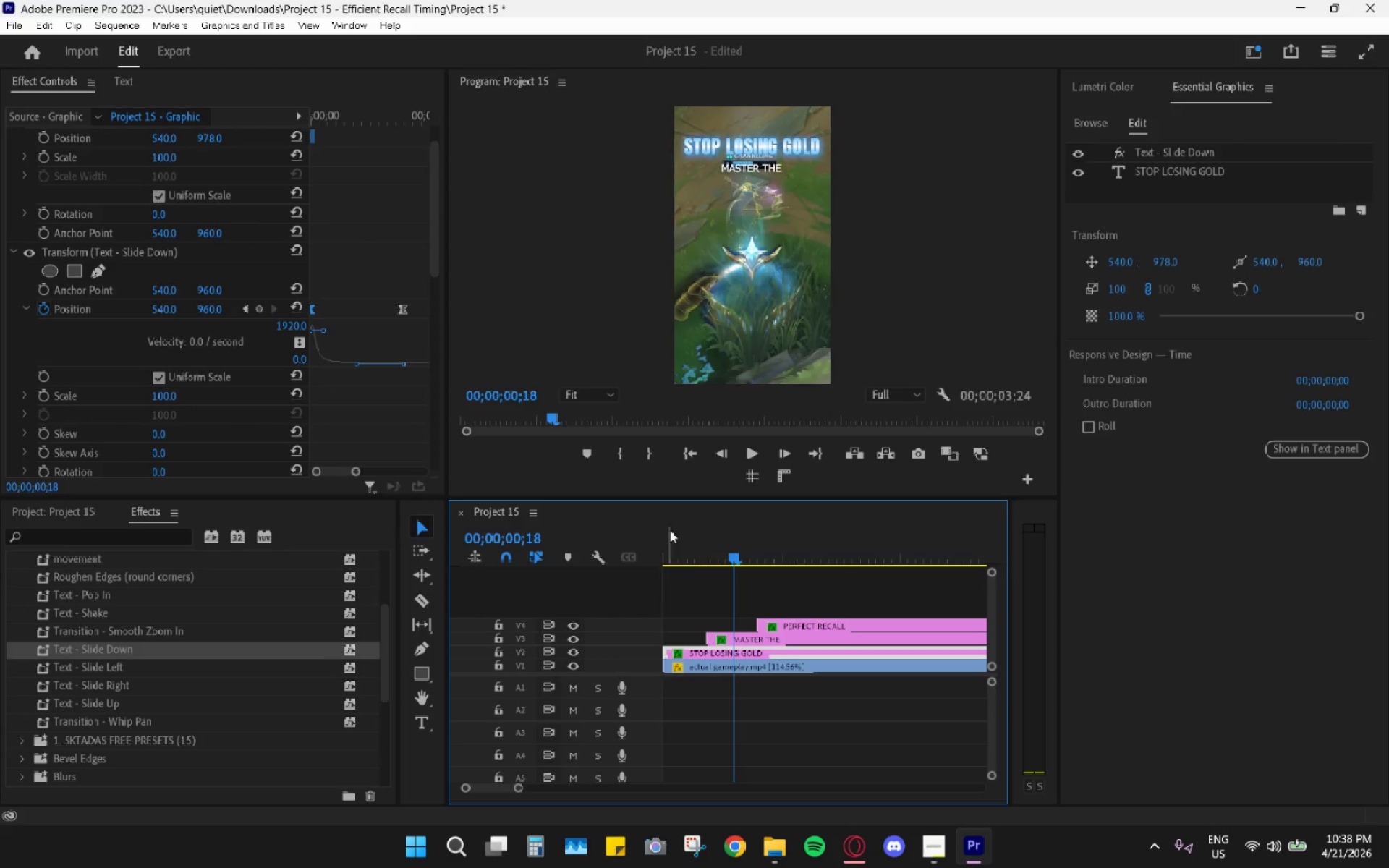 
left_click_drag(start_coordinate=[689, 556], to_coordinate=[664, 550])
 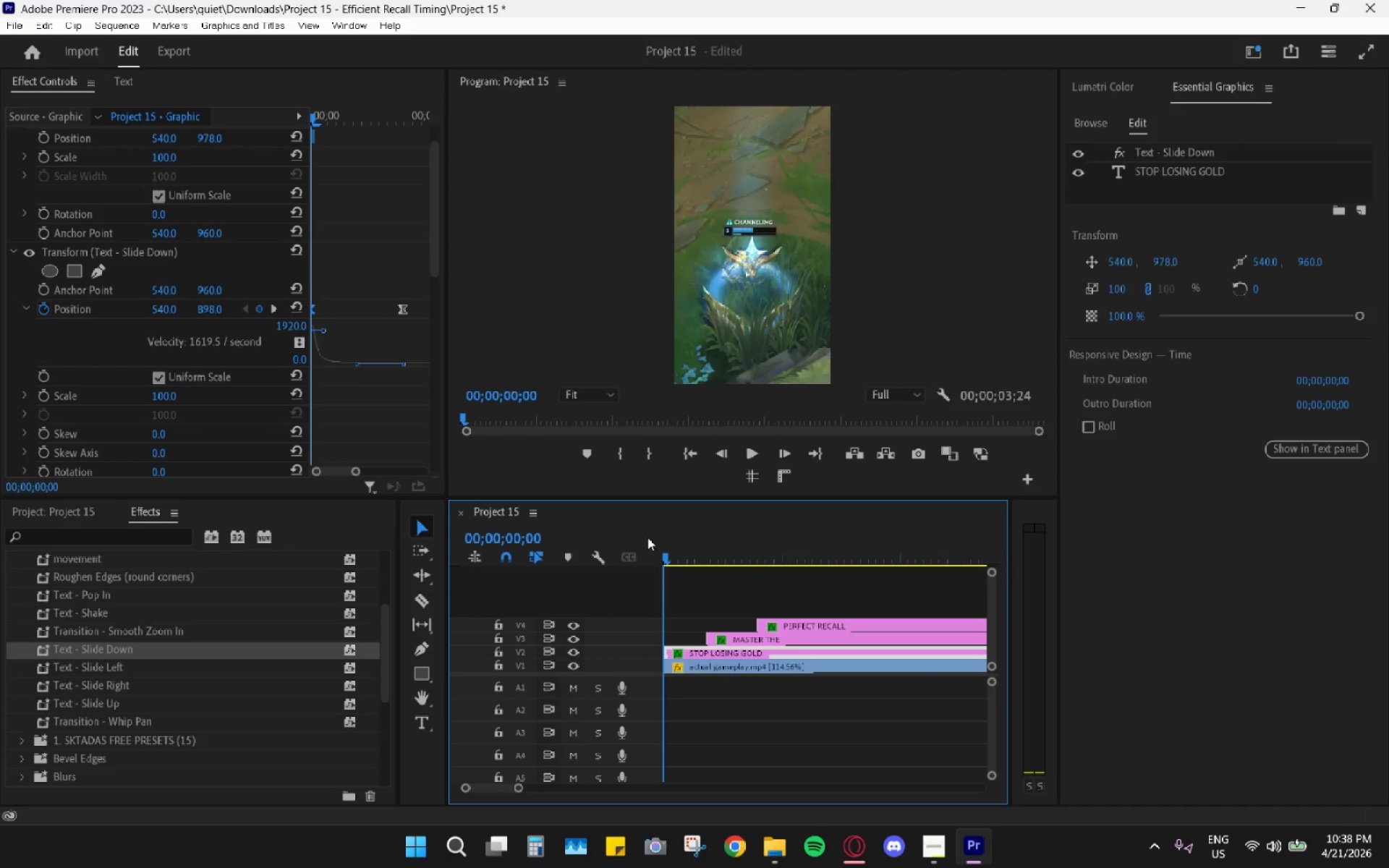 
key(Control+Z)
 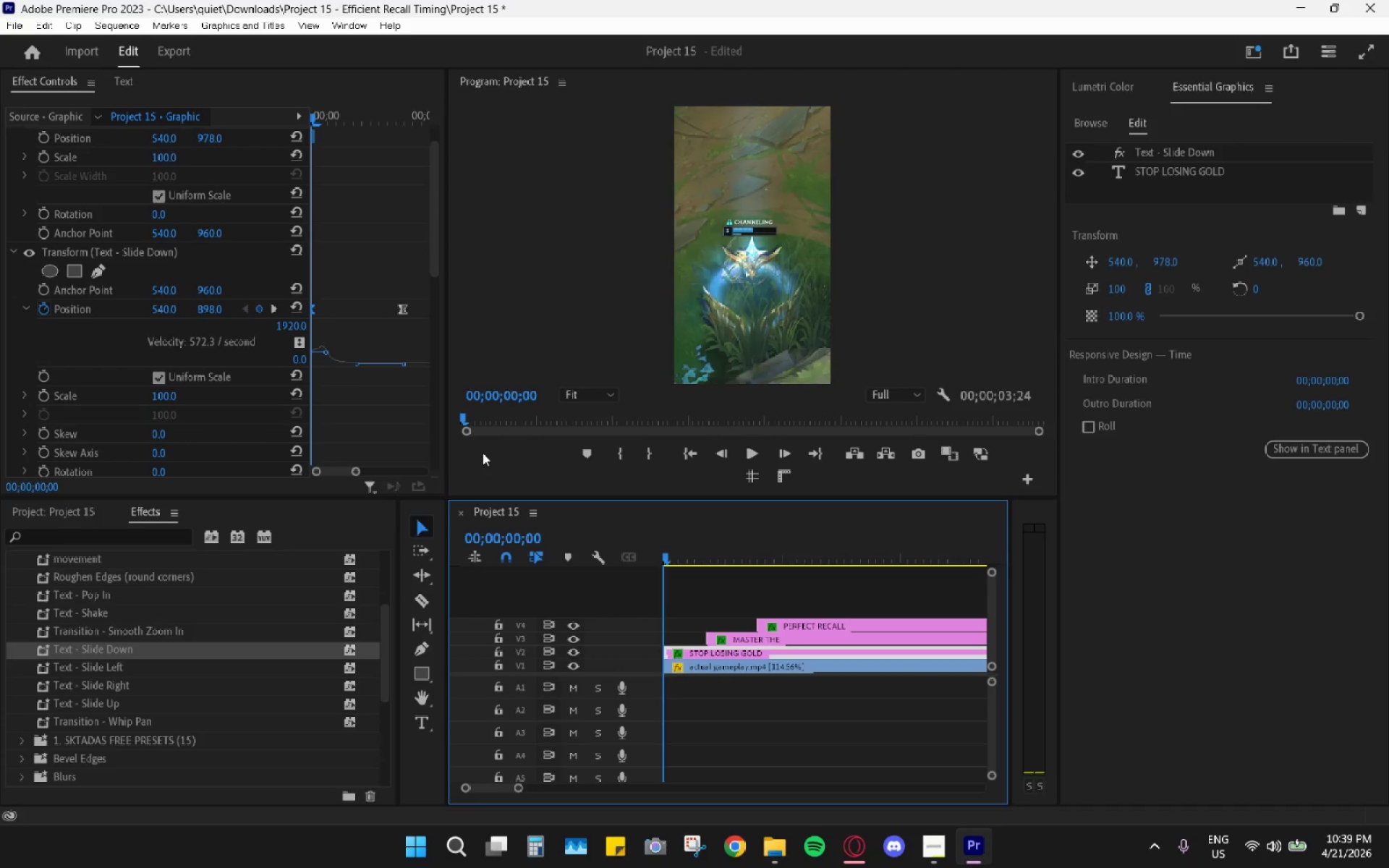 
left_click_drag(start_coordinate=[665, 548], to_coordinate=[679, 557])
 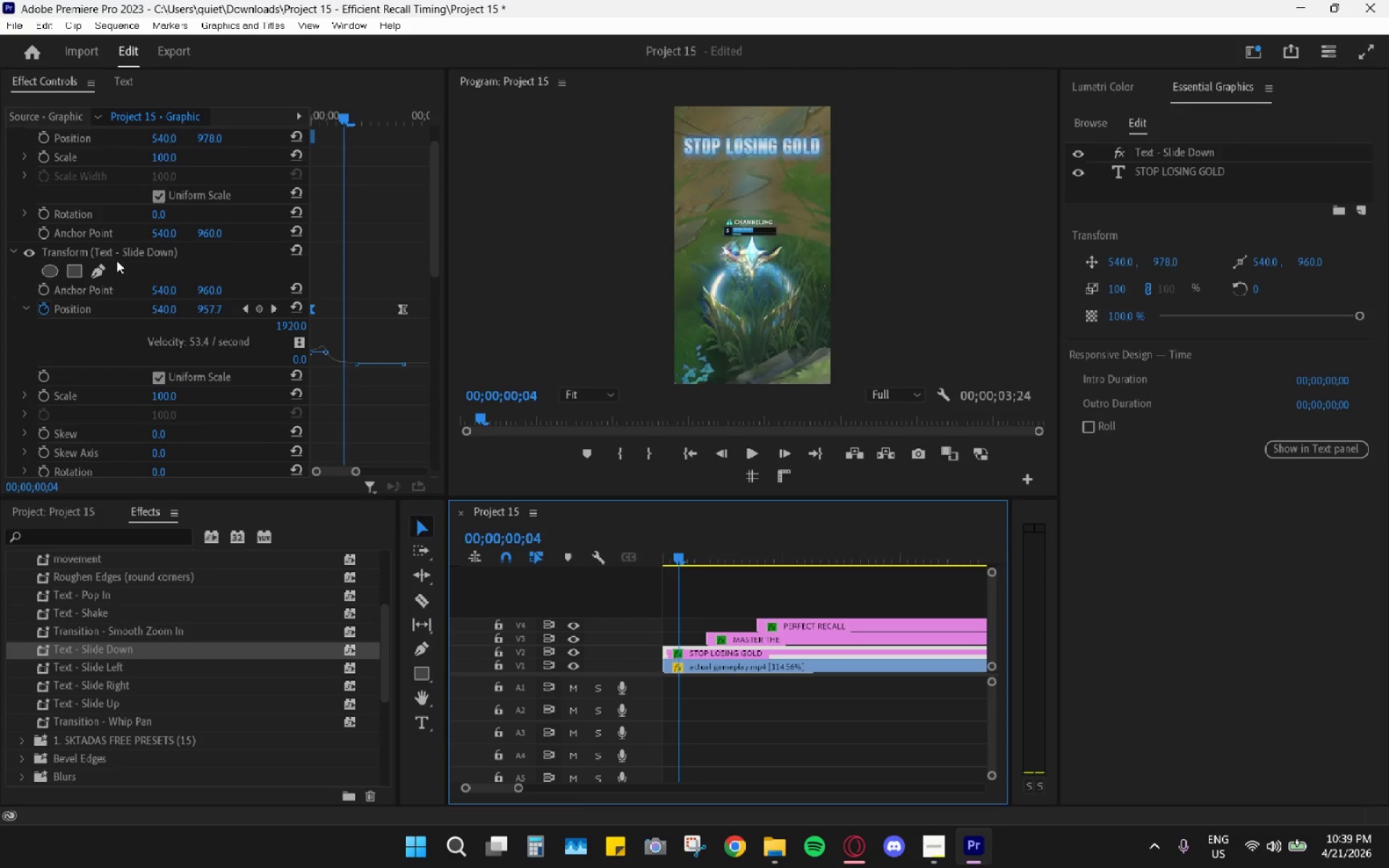 
right_click([118, 257])
 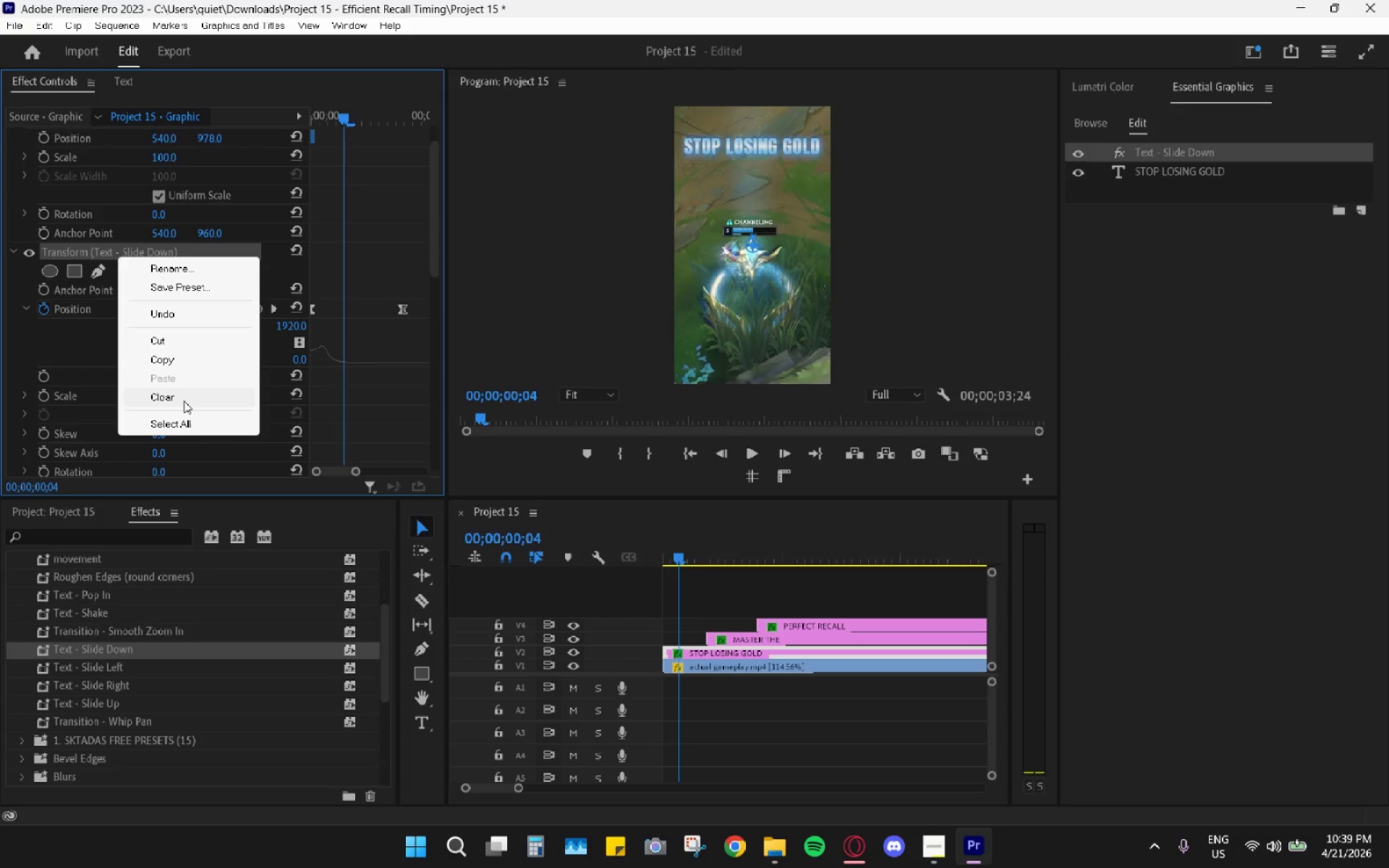 
left_click([180, 399])
 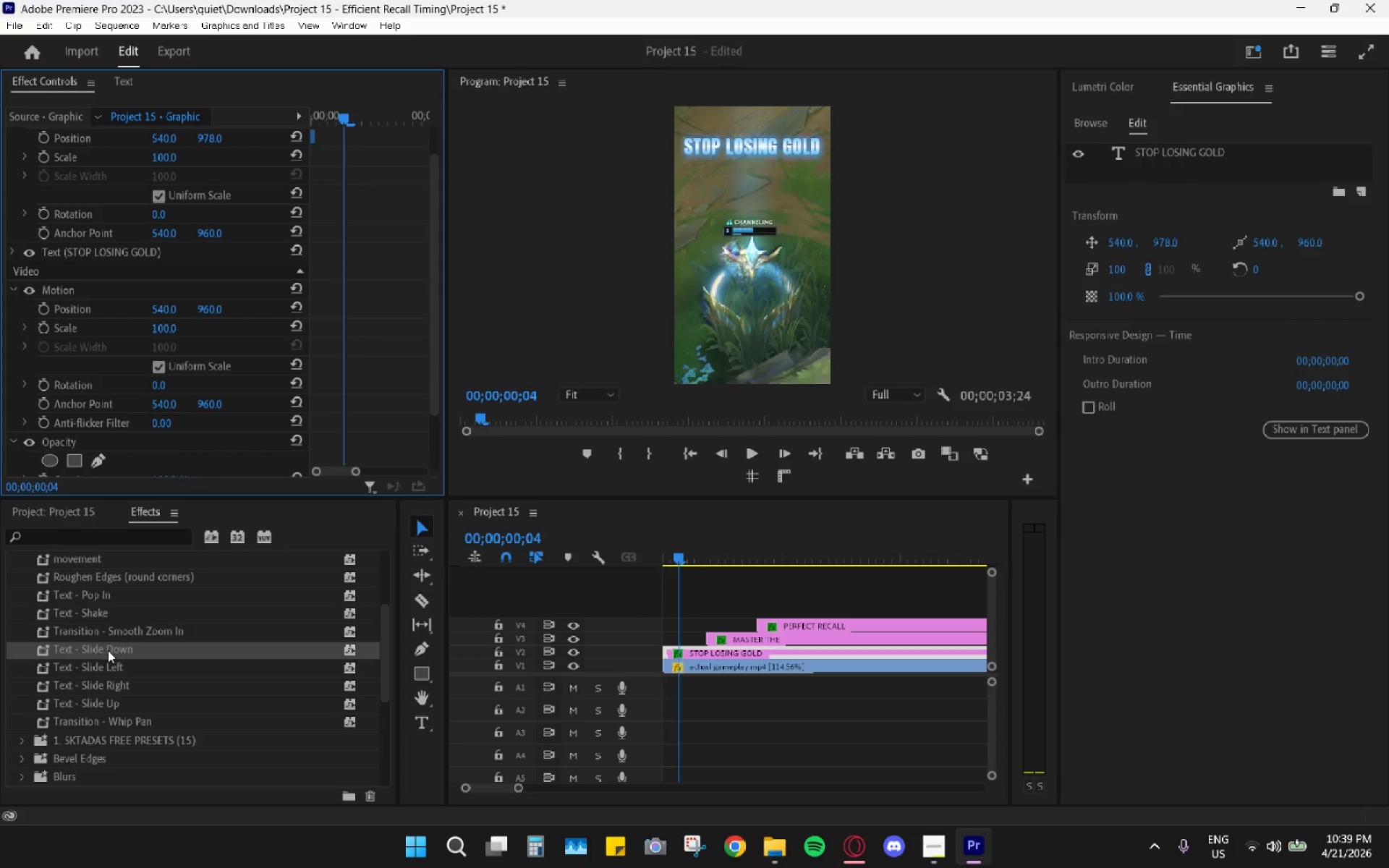 
wait(5.5)
 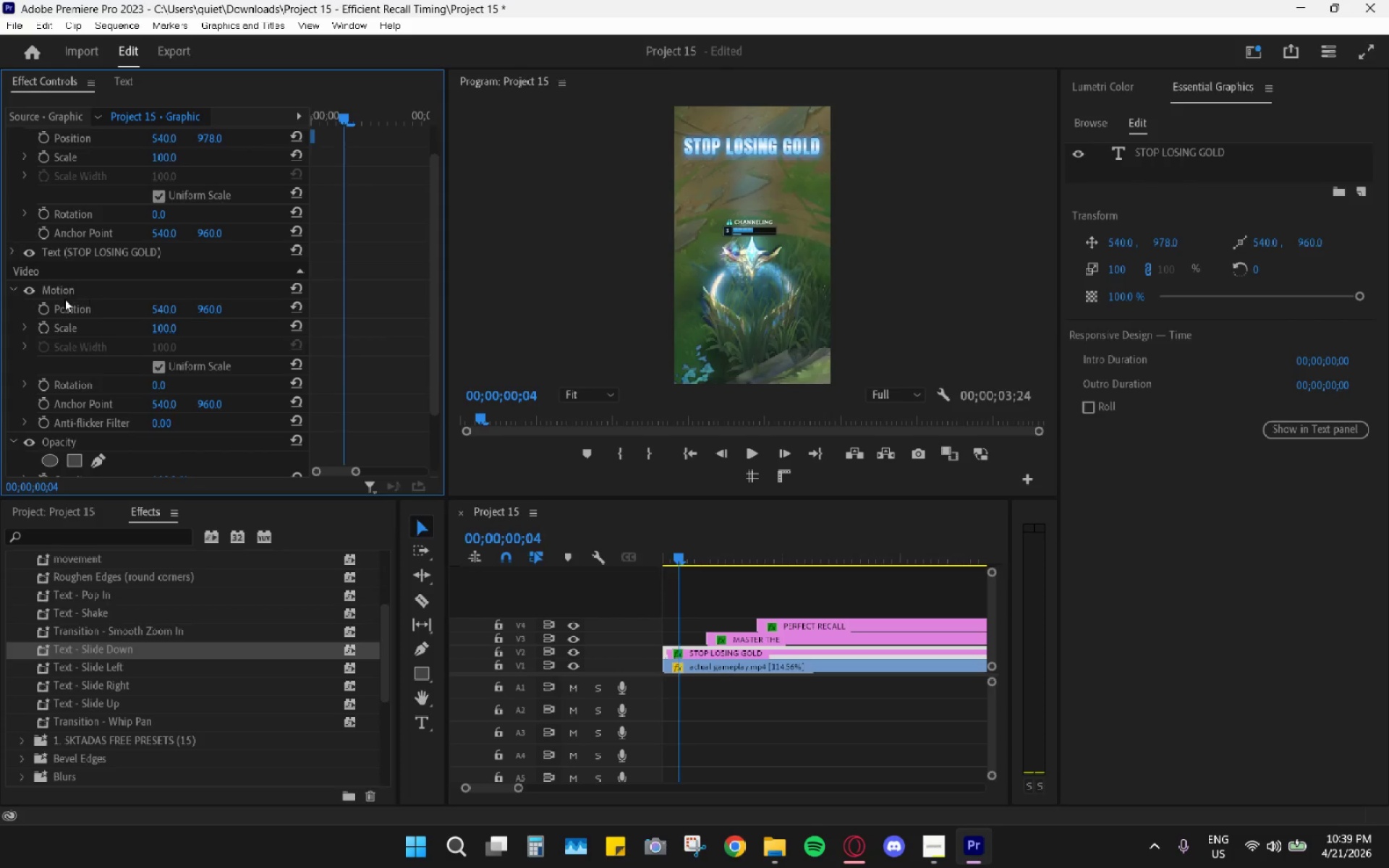 
left_click([151, 652])
 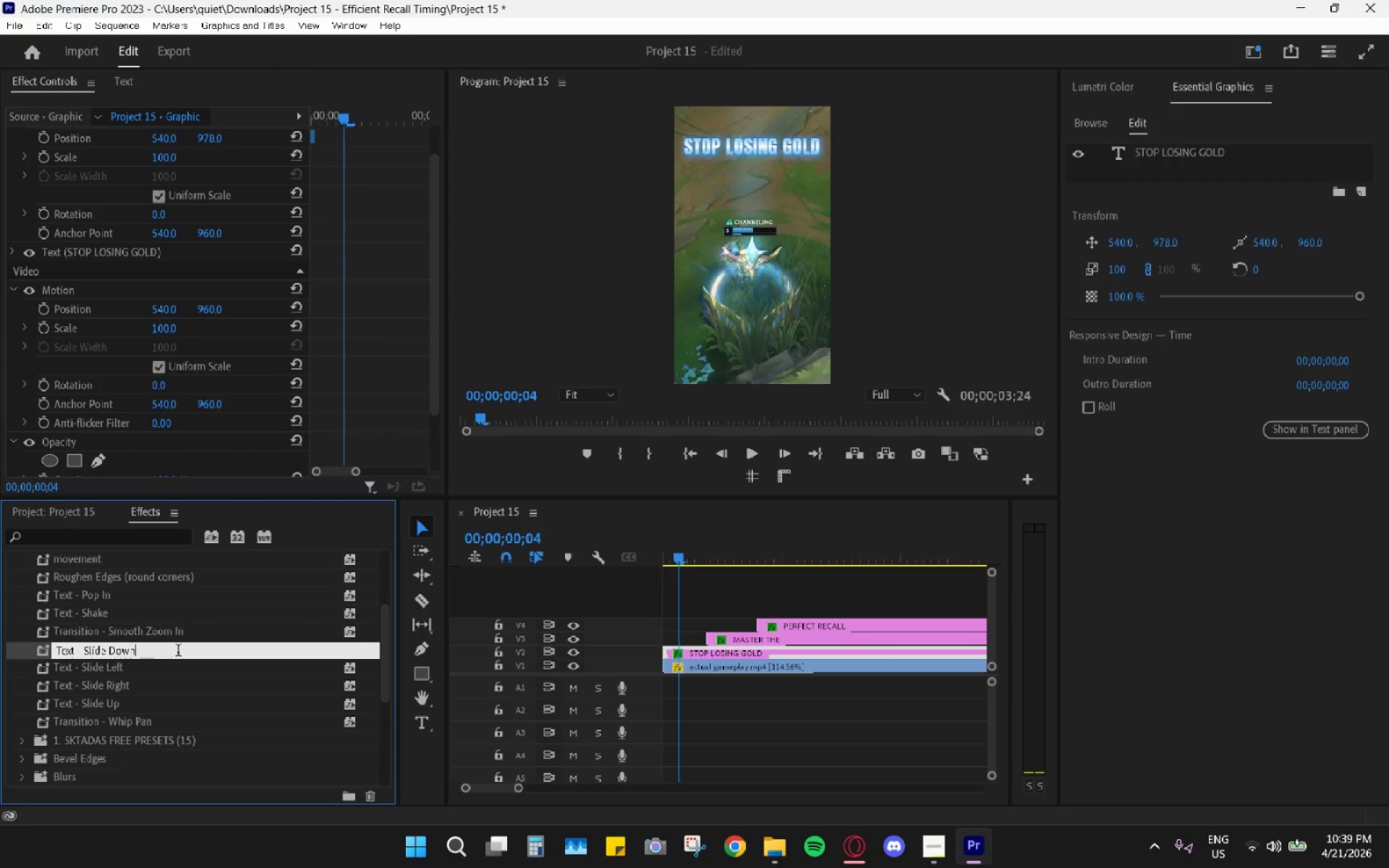 
double_click([202, 639])
 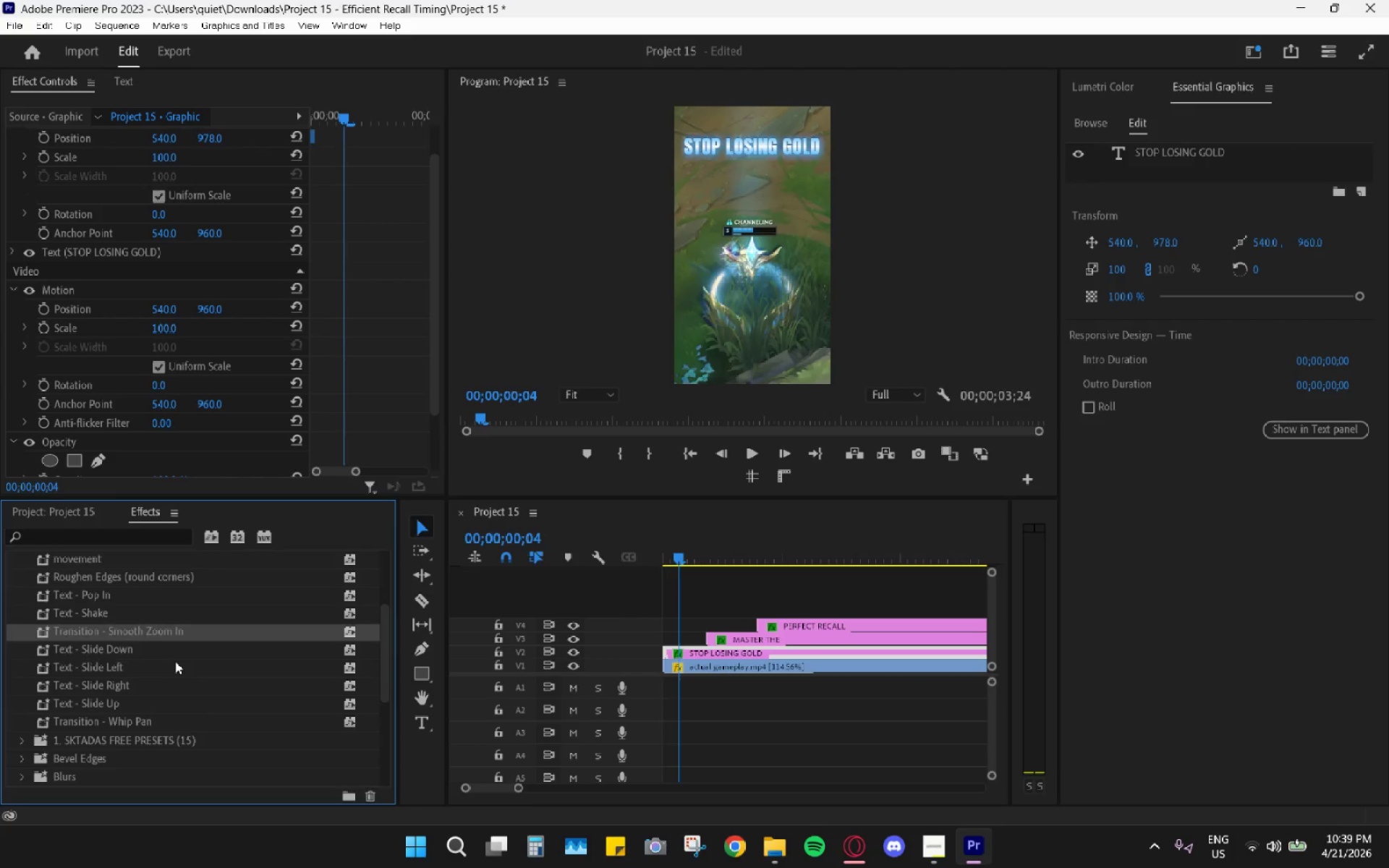 
triple_click([175, 661])
 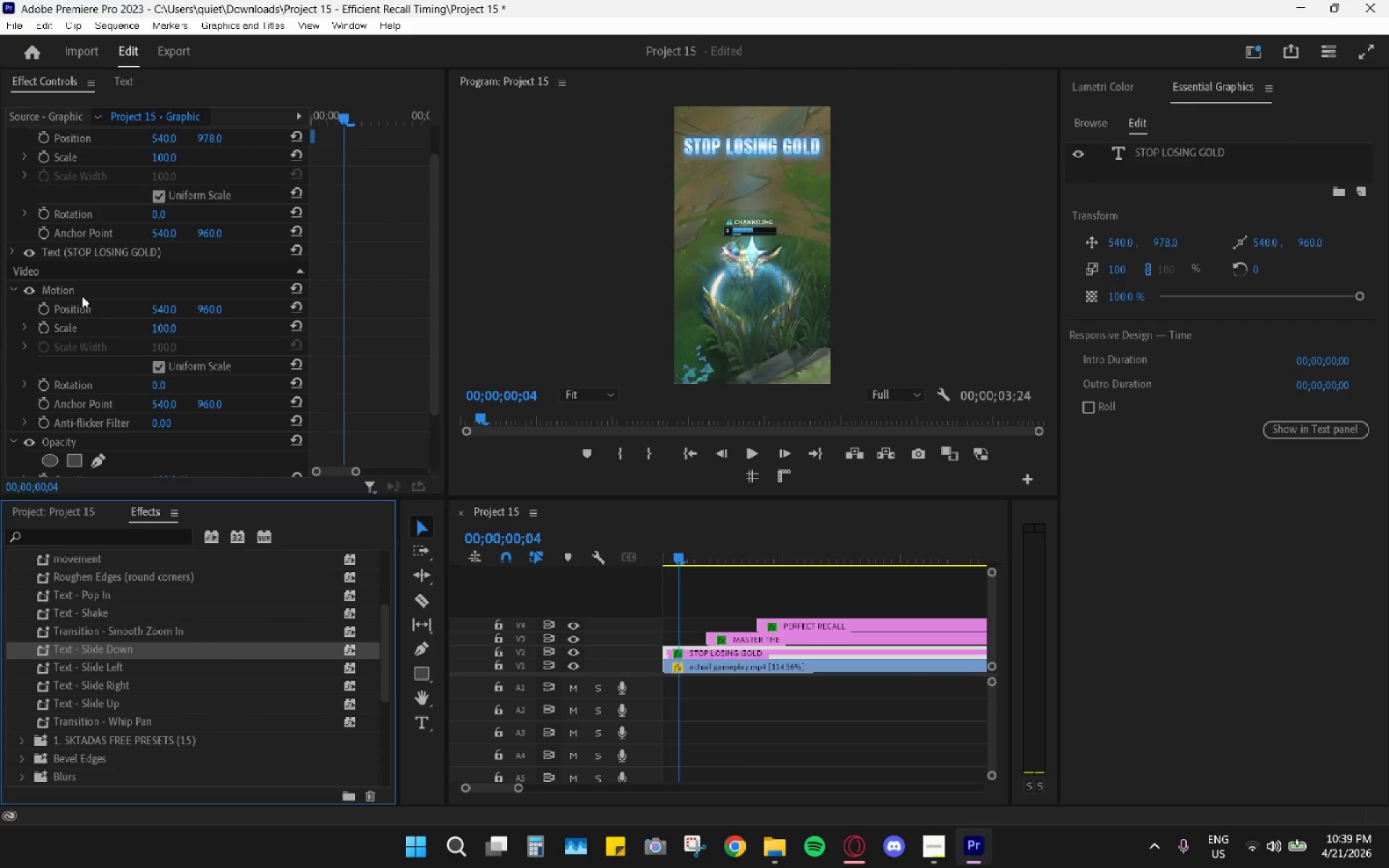 
wait(10.59)
 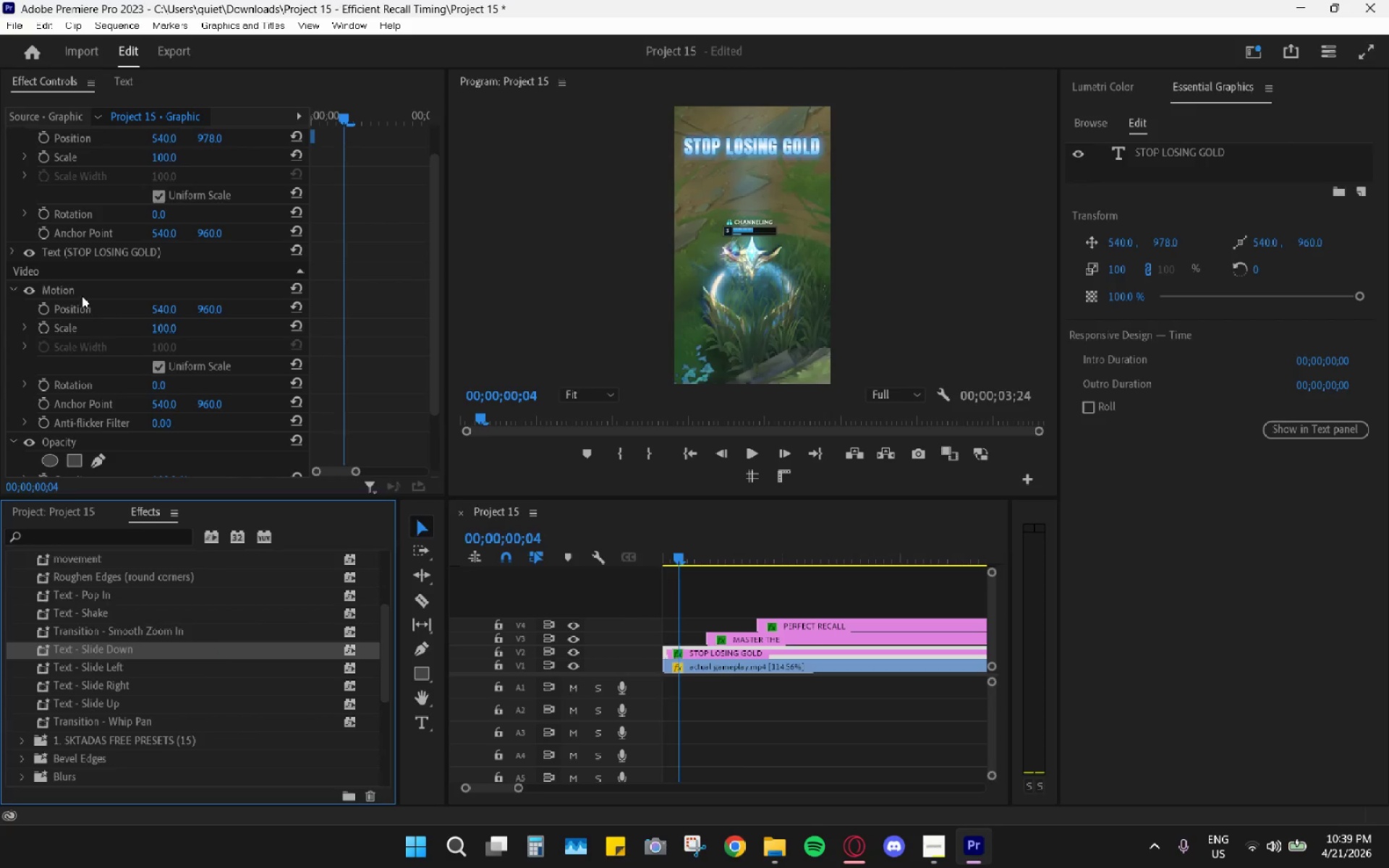 
left_click_drag(start_coordinate=[329, 116], to_coordinate=[267, 111])
 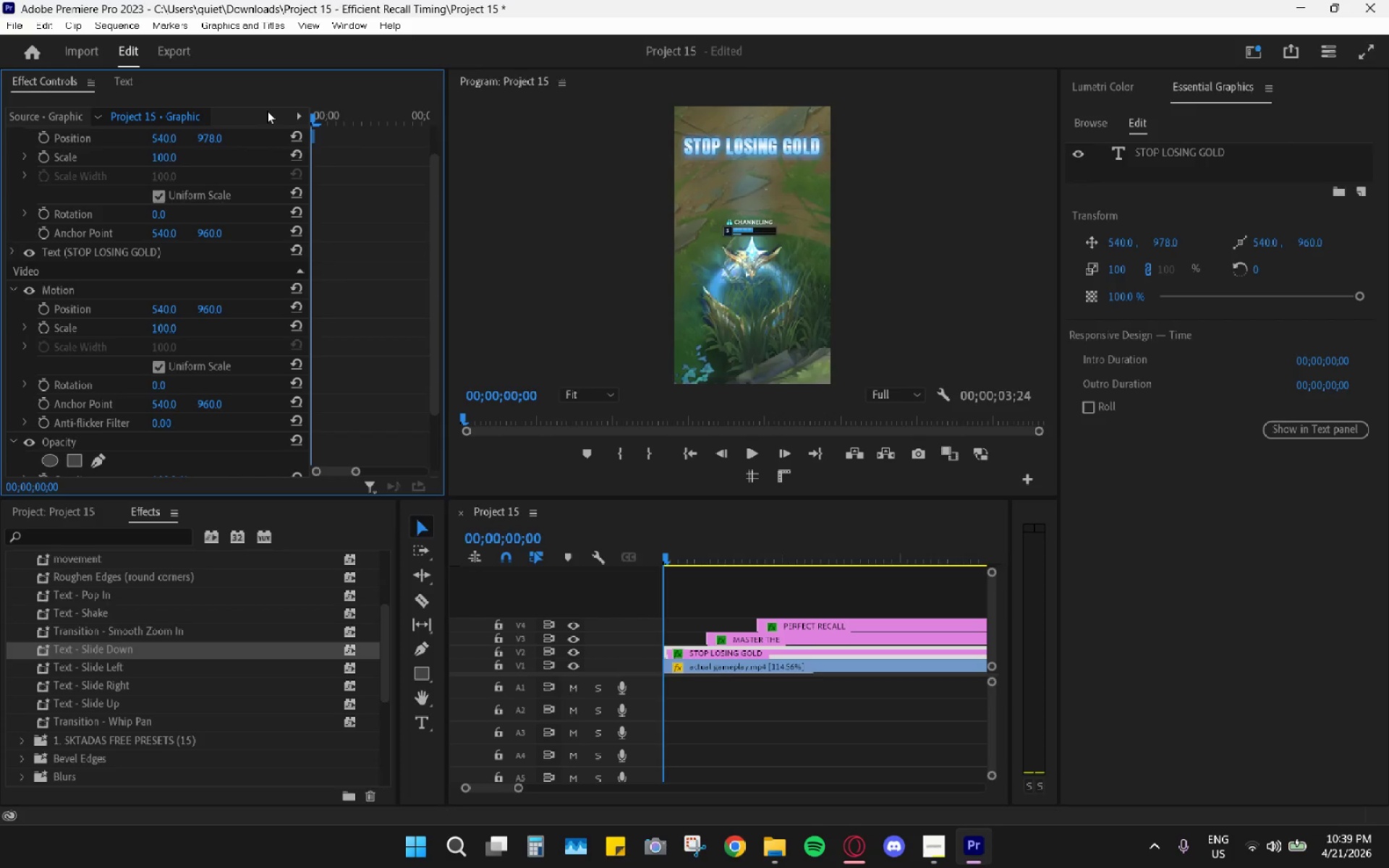 
key(ArrowRight)
 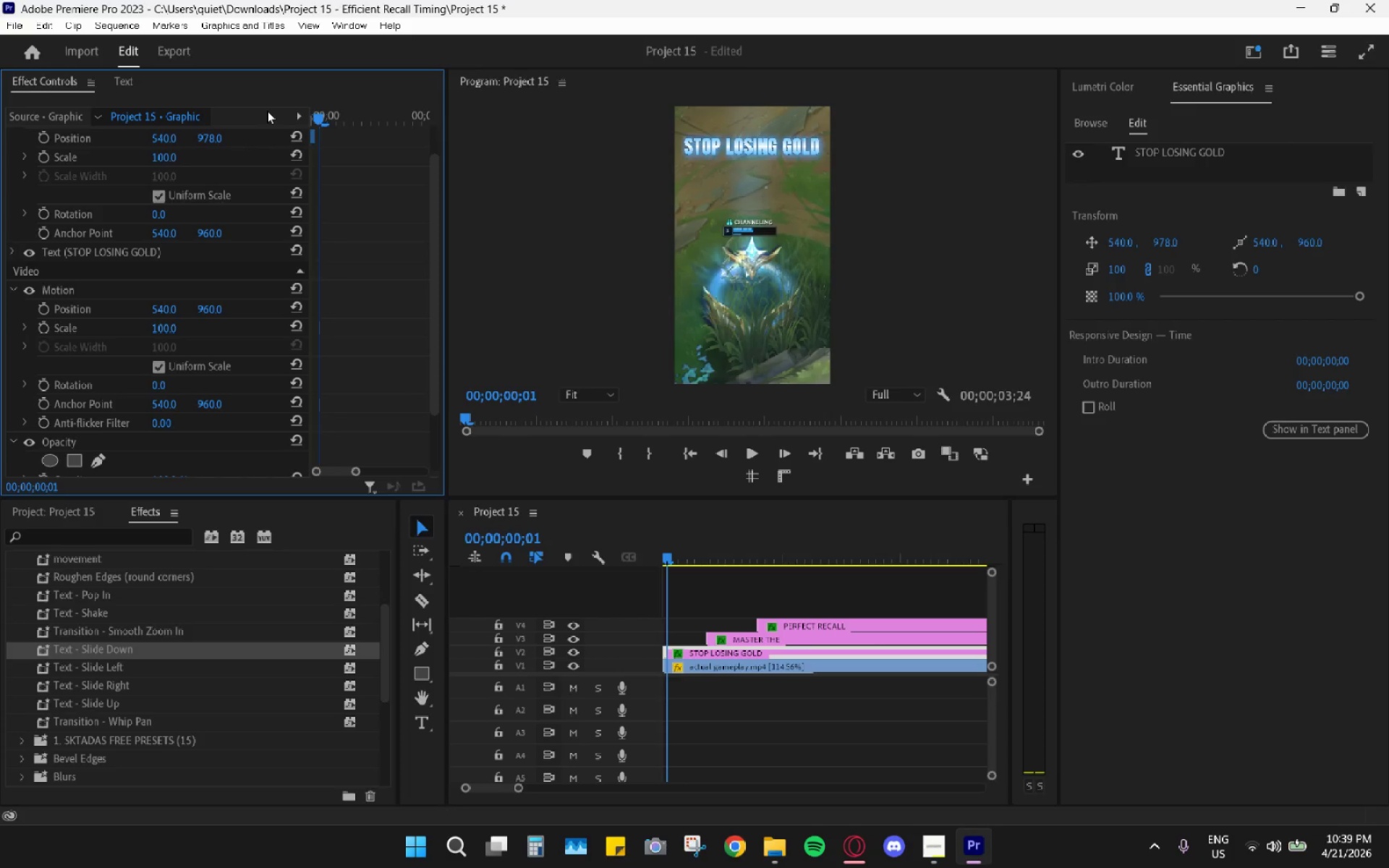 
key(ArrowRight)
 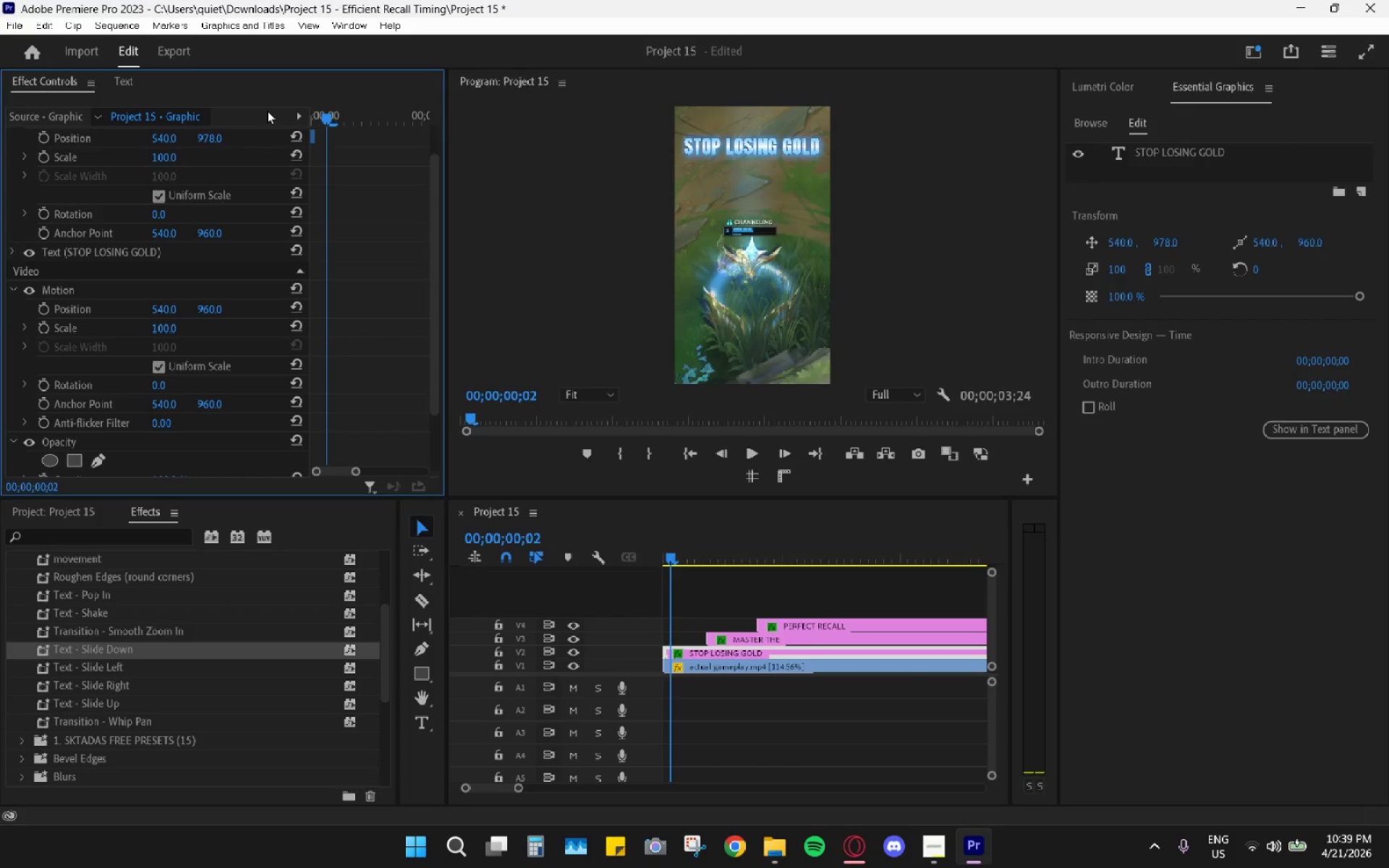 
key(ArrowRight)
 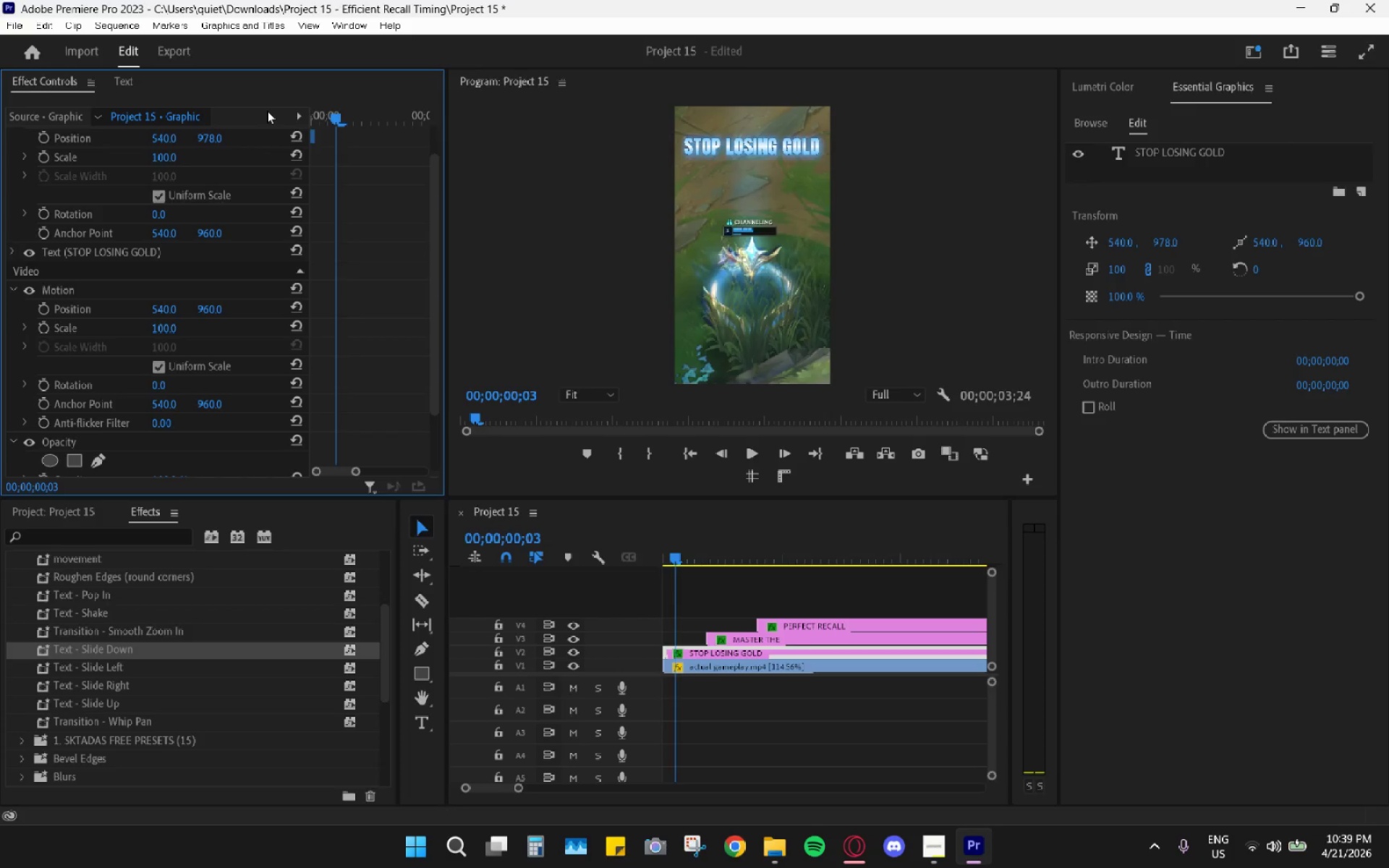 
key(ArrowRight)
 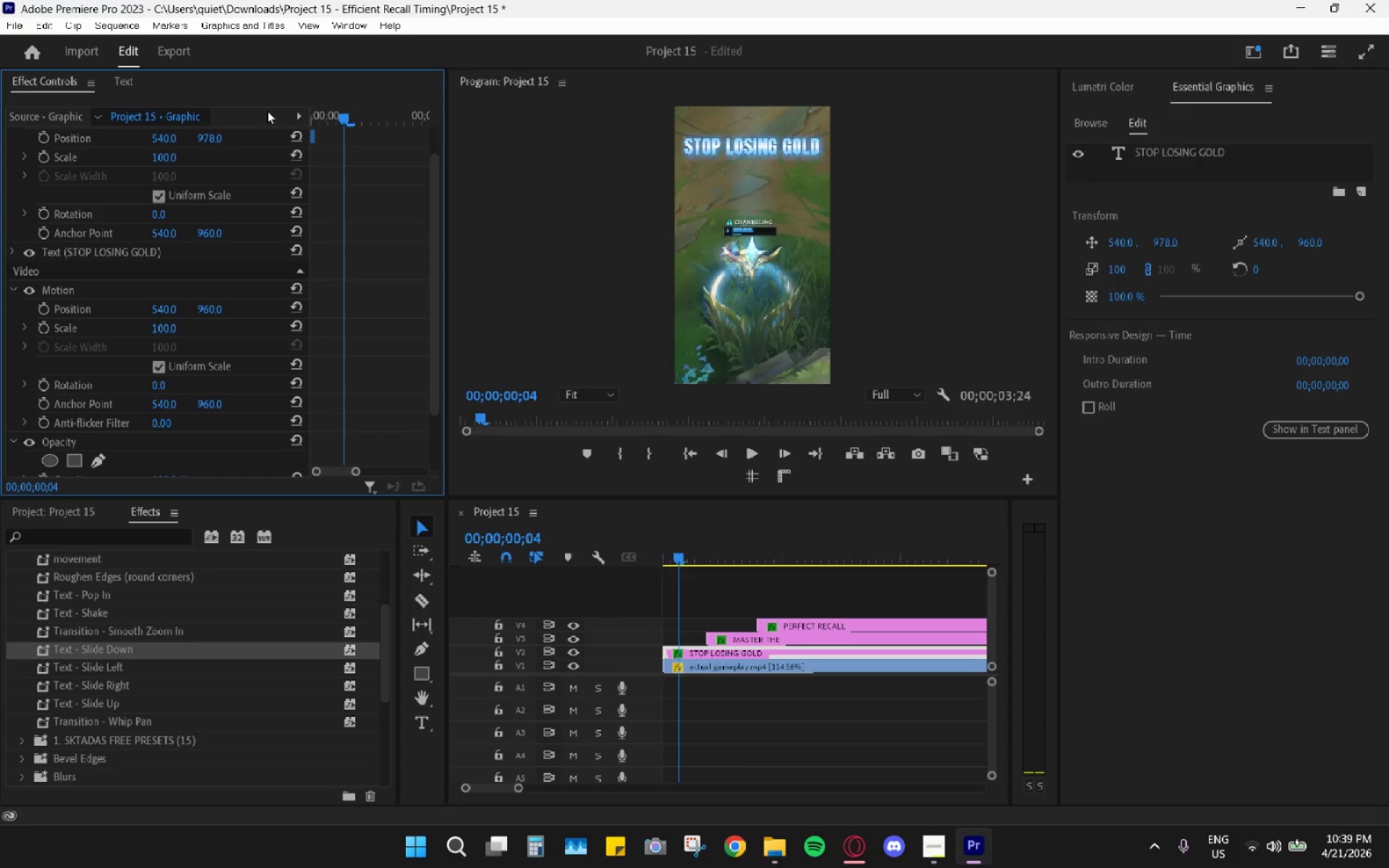 
key(ArrowRight)
 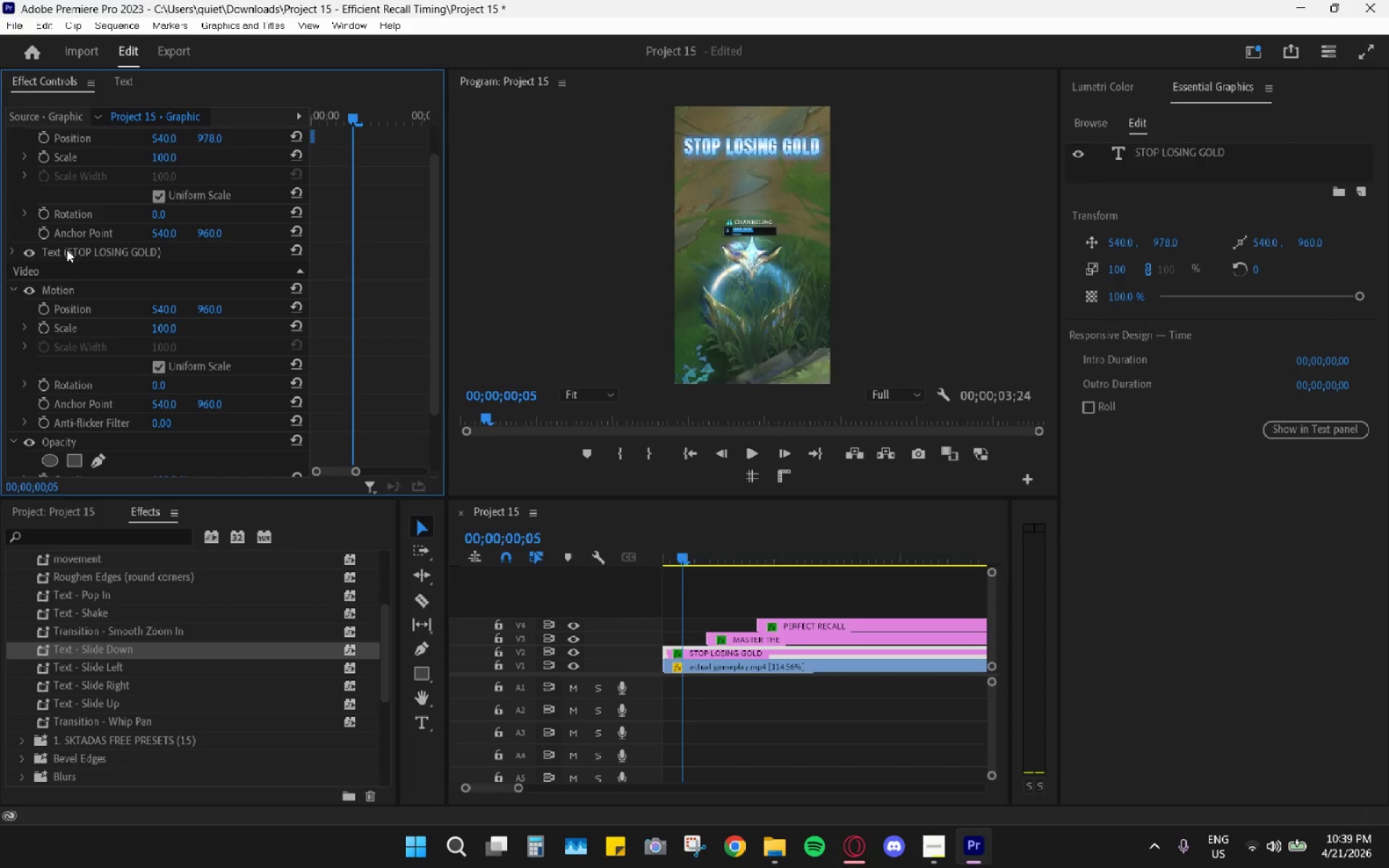 
left_click([41, 310])
 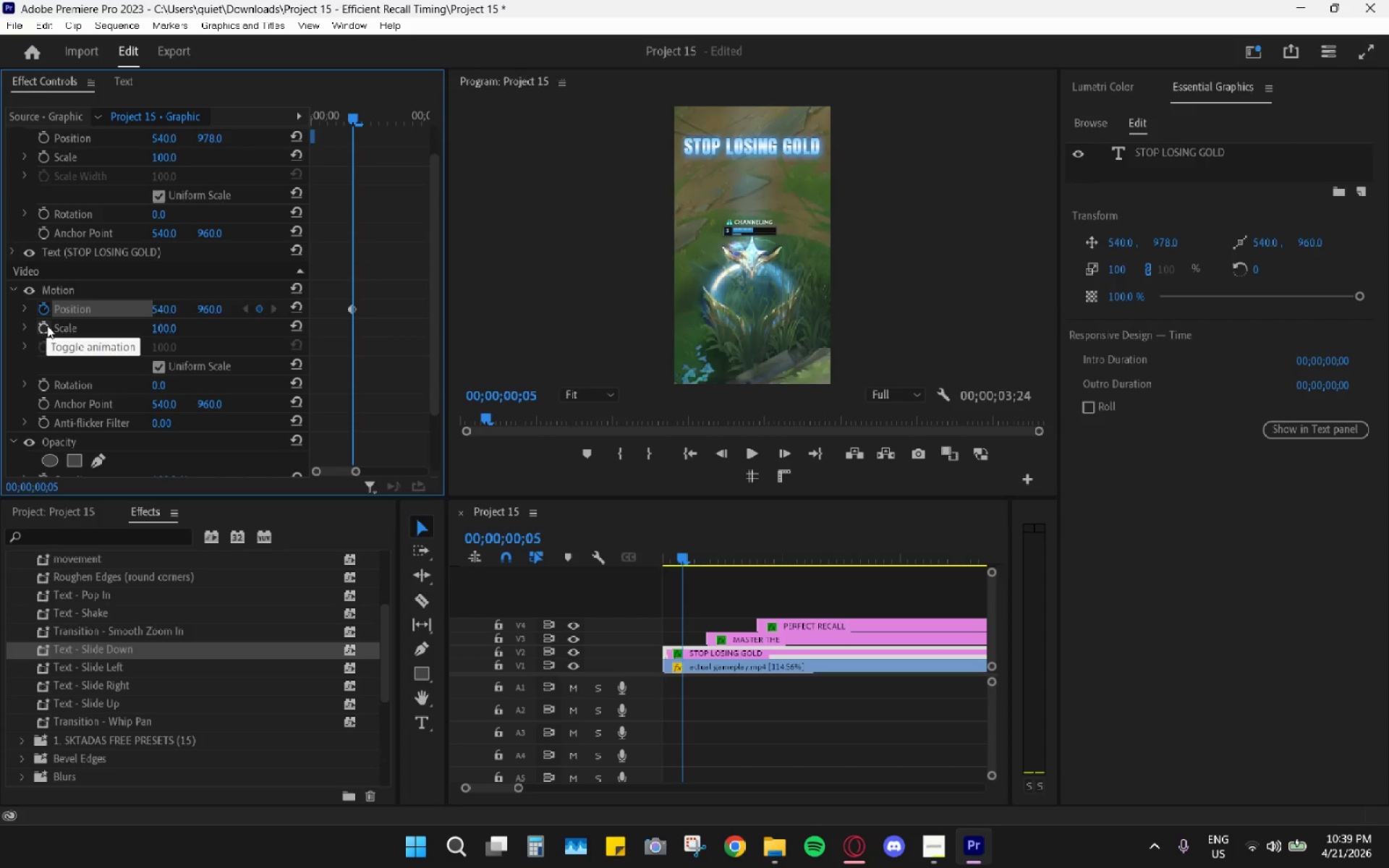 
left_click([46, 326])
 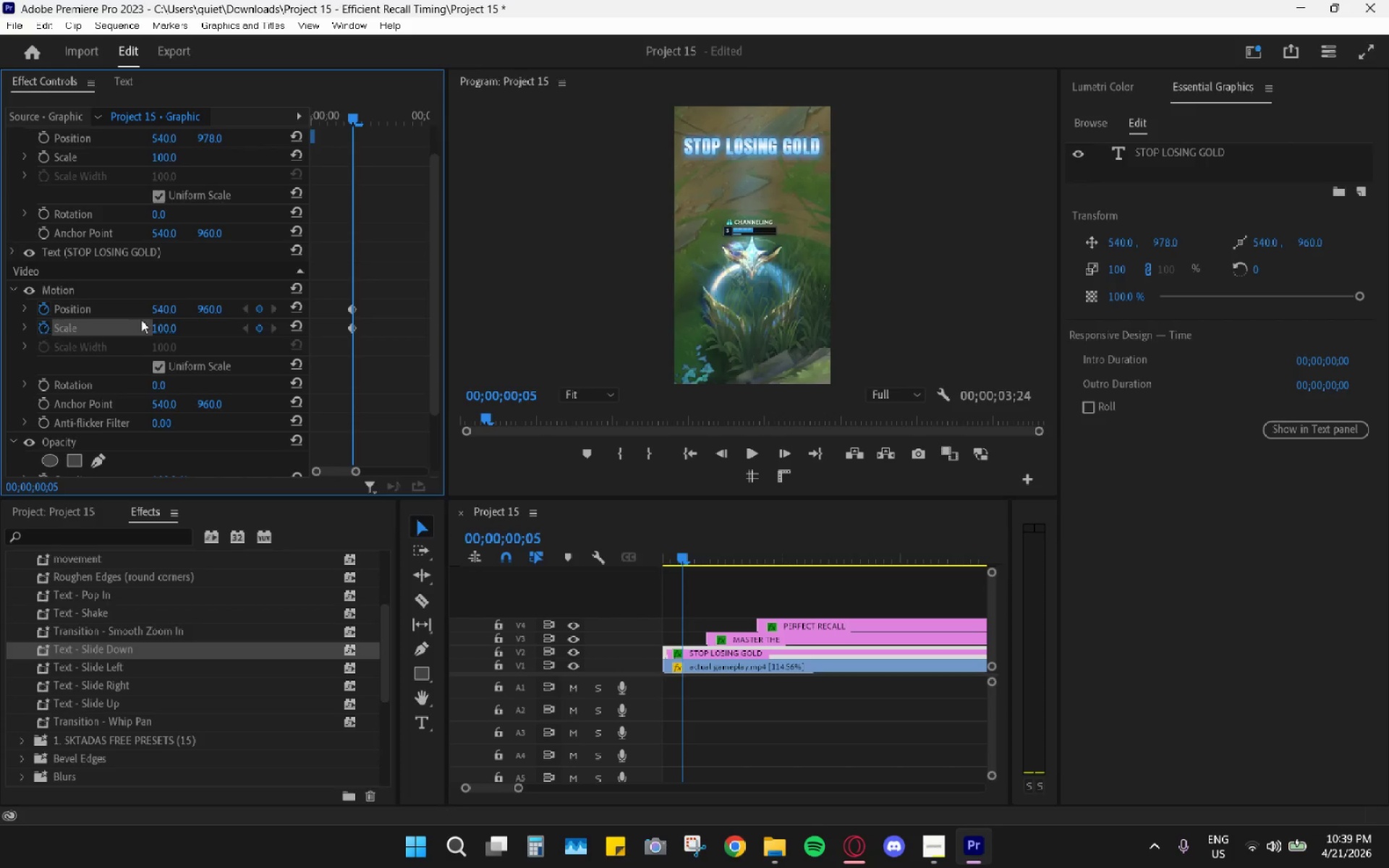 
scroll: coordinate [276, 344], scroll_direction: down, amount: 8.0
 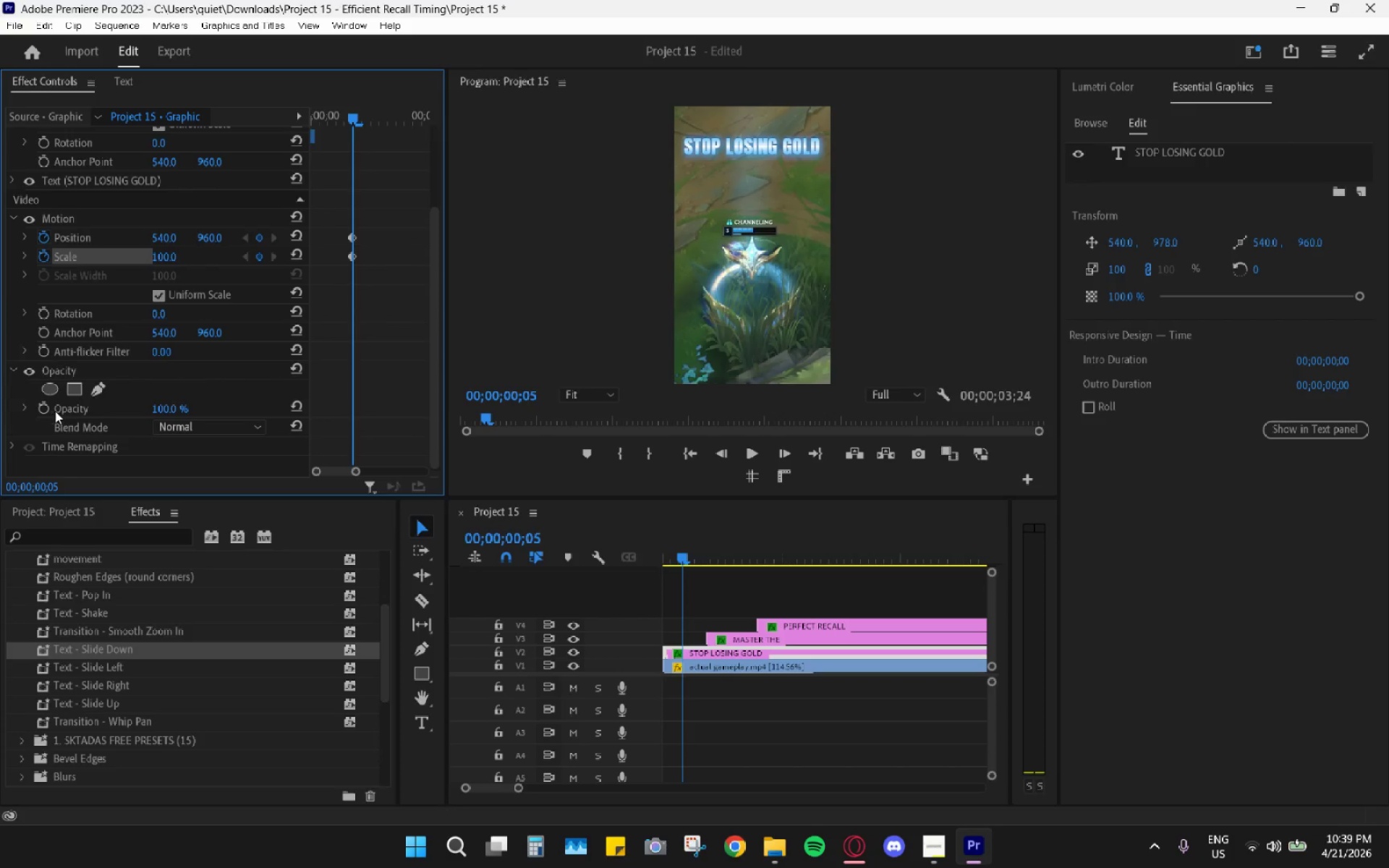 
left_click([46, 408])
 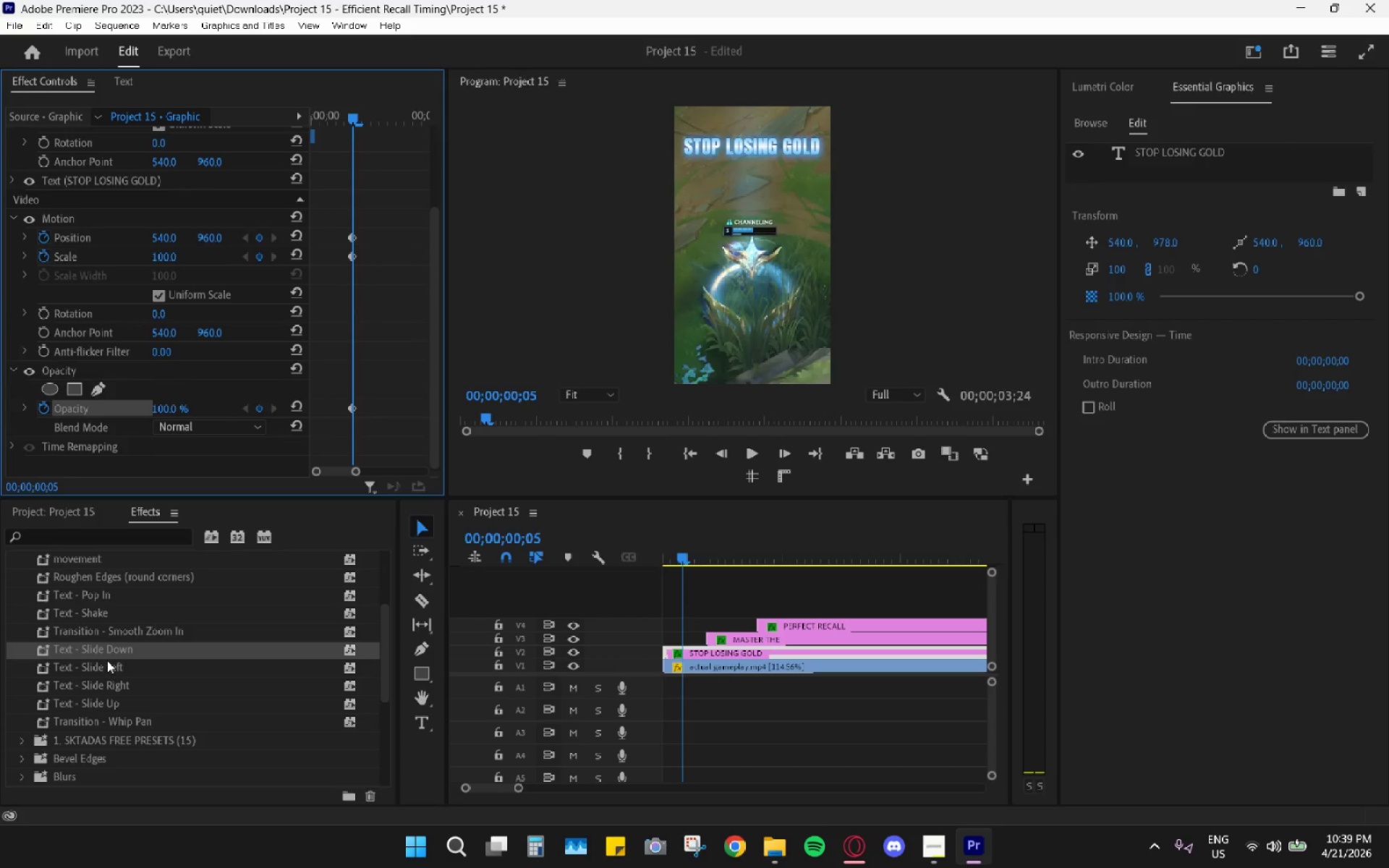 
left_click([111, 647])
 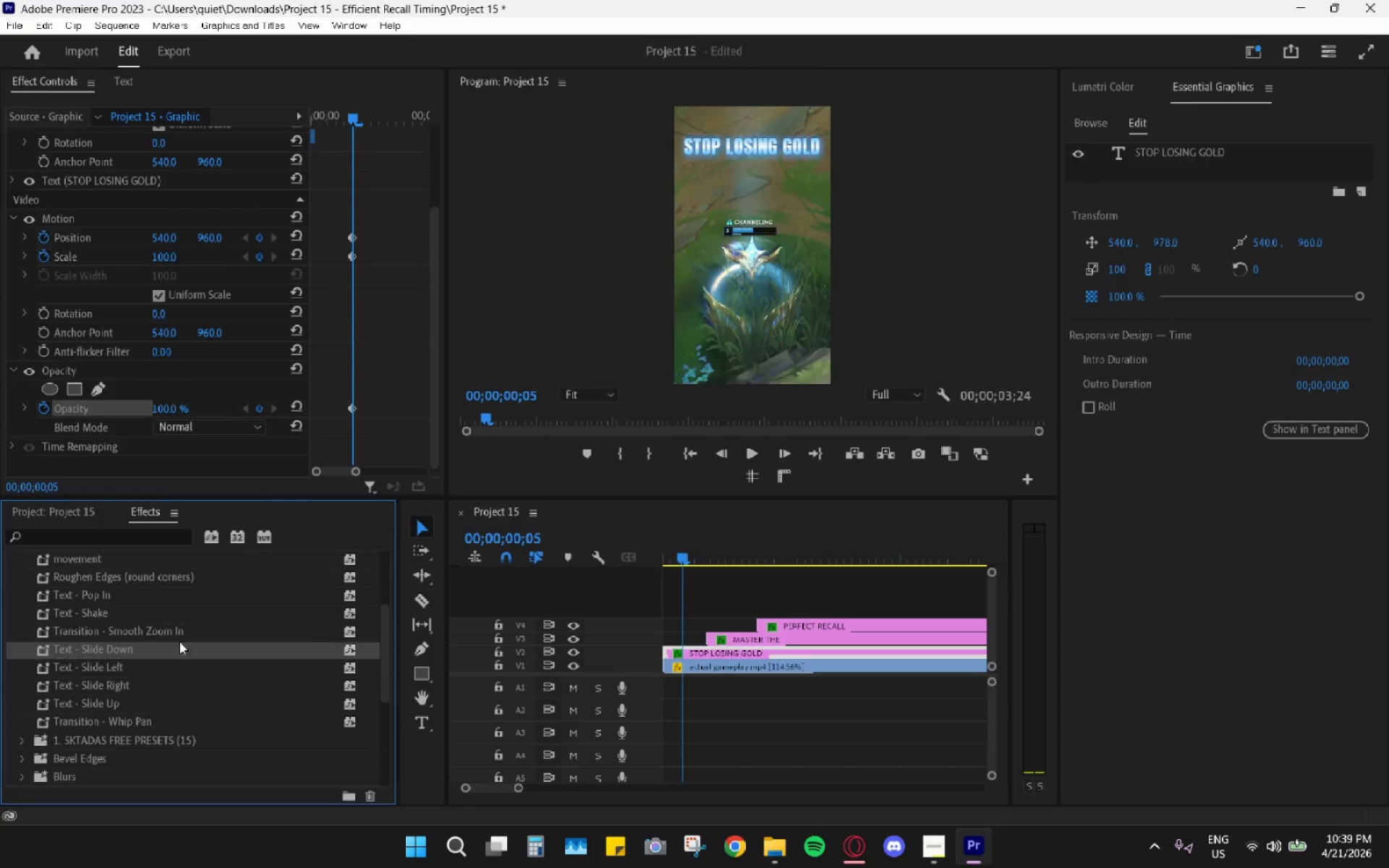 
double_click([162, 655])
 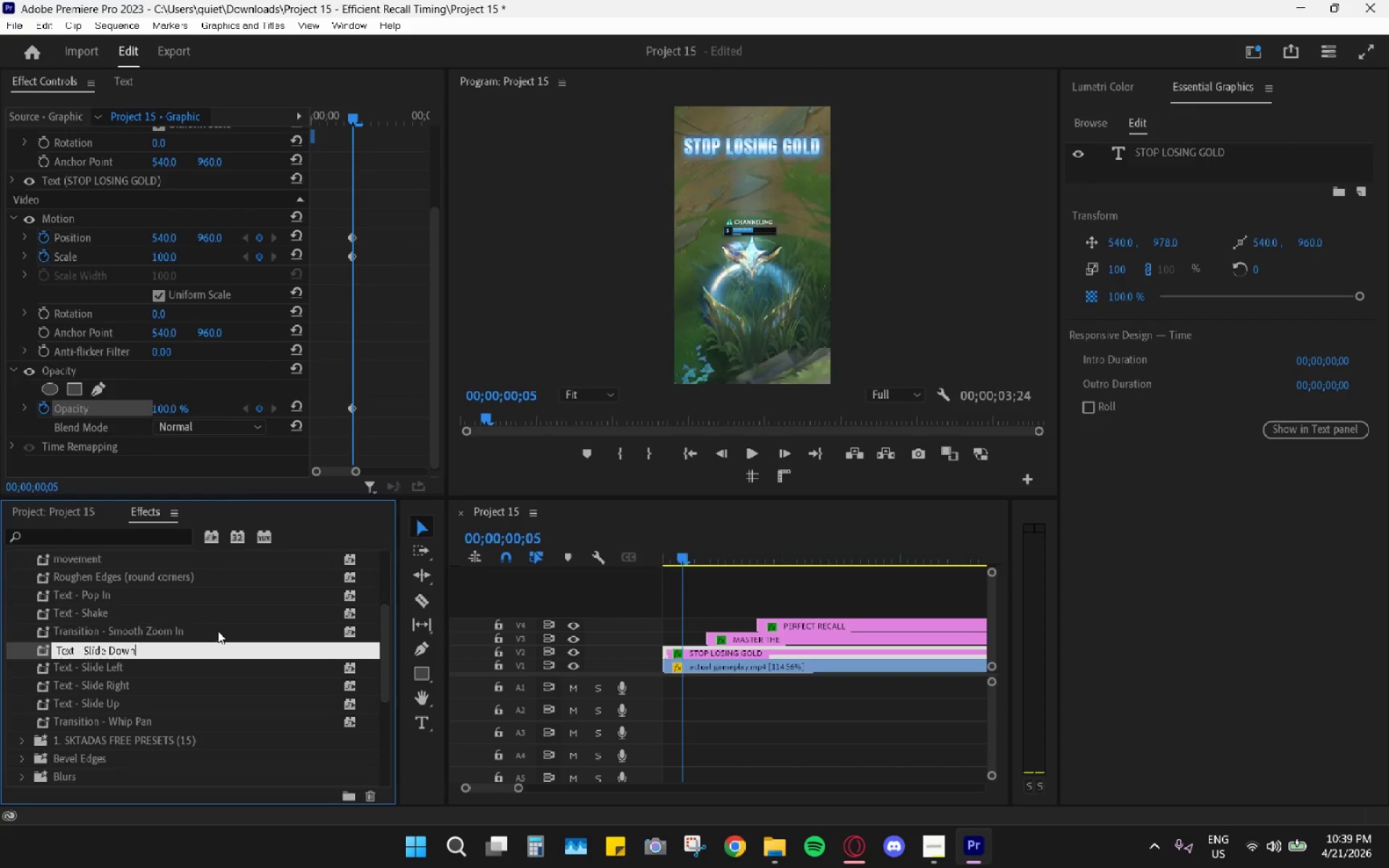 
triple_click([218, 630])
 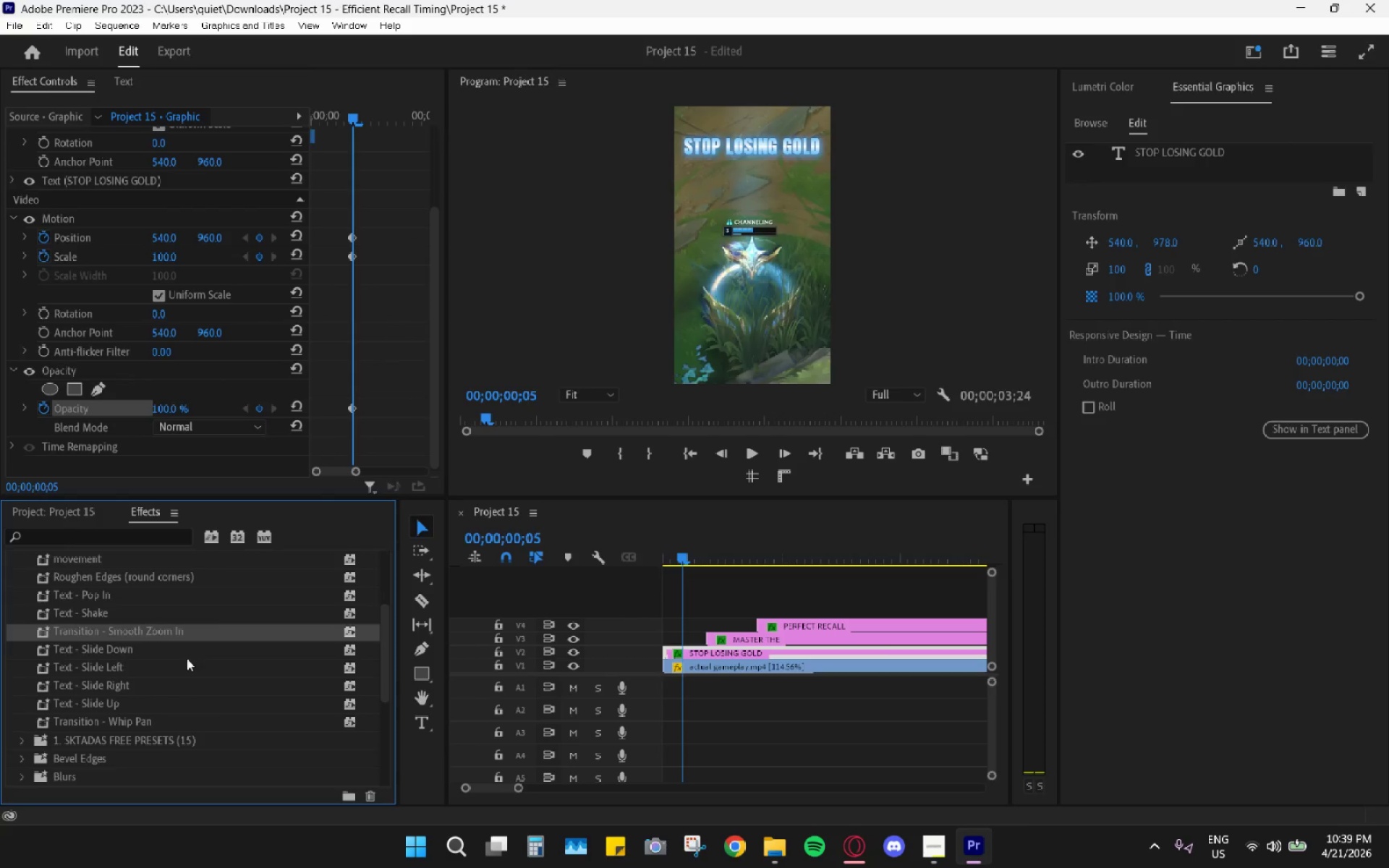 
triple_click([187, 658])
 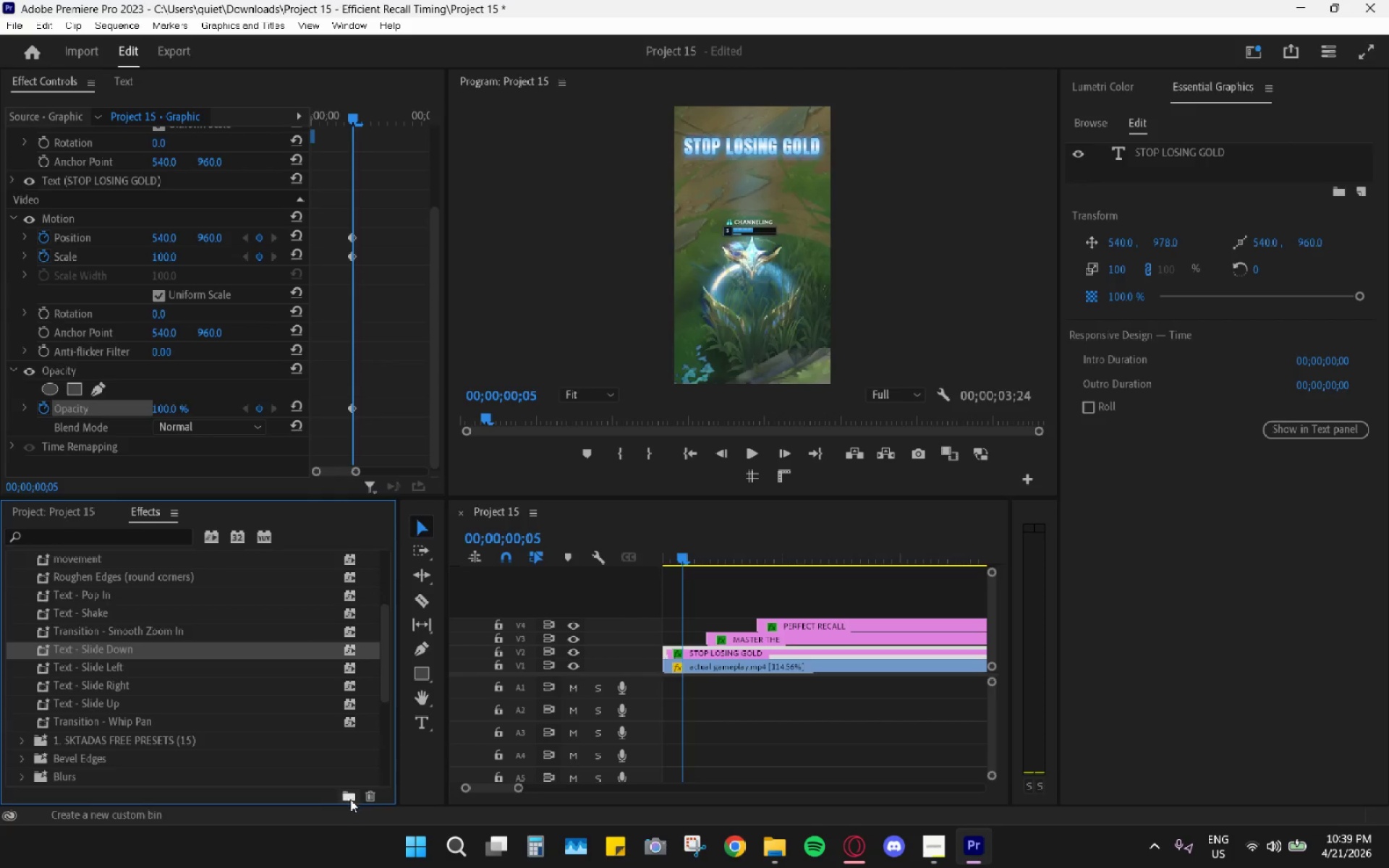 
left_click([368, 801])
 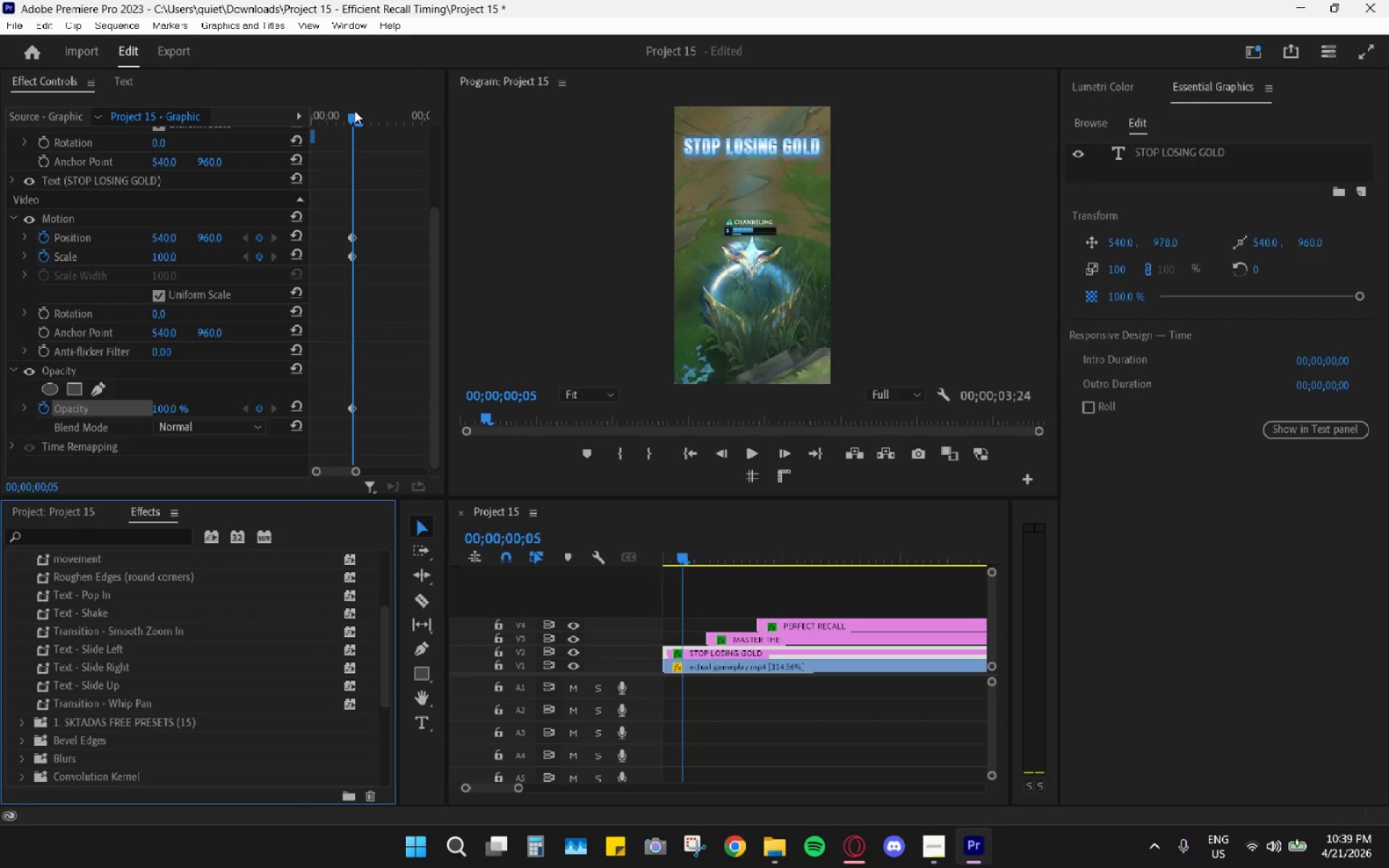 
wait(5.56)
 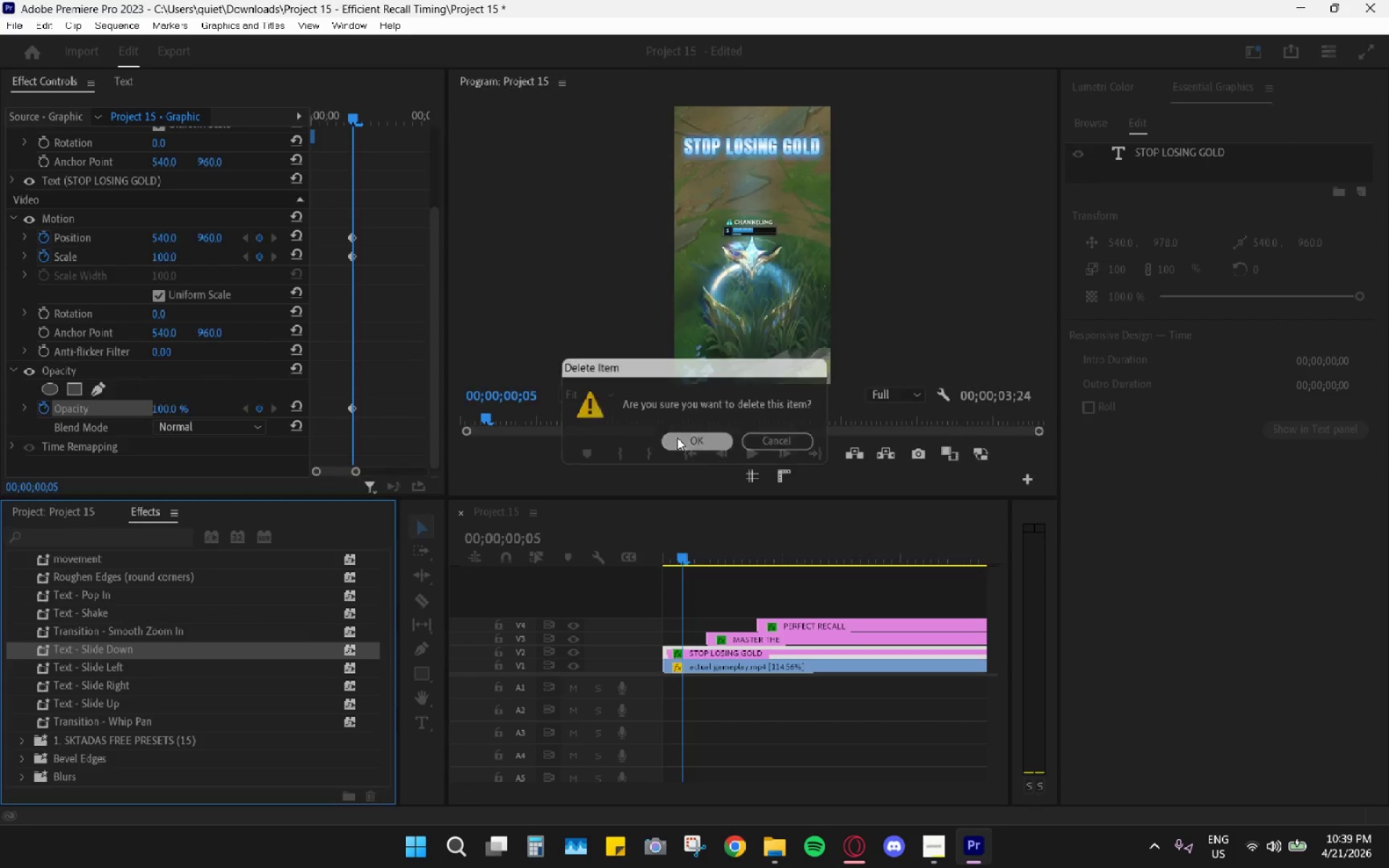 
left_click_drag(start_coordinate=[354, 111], to_coordinate=[297, 123])
 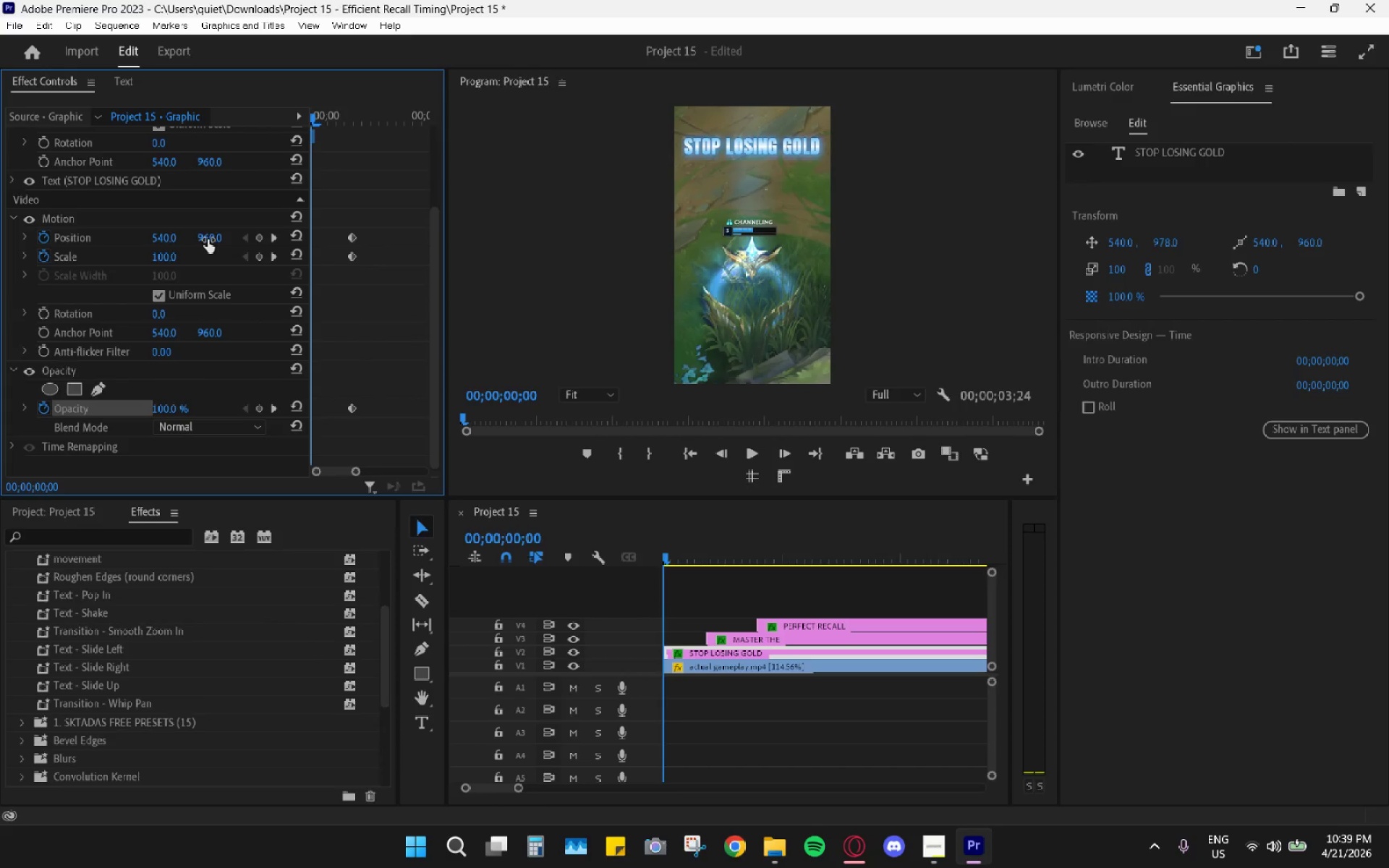 
left_click_drag(start_coordinate=[210, 239], to_coordinate=[180, 249])
 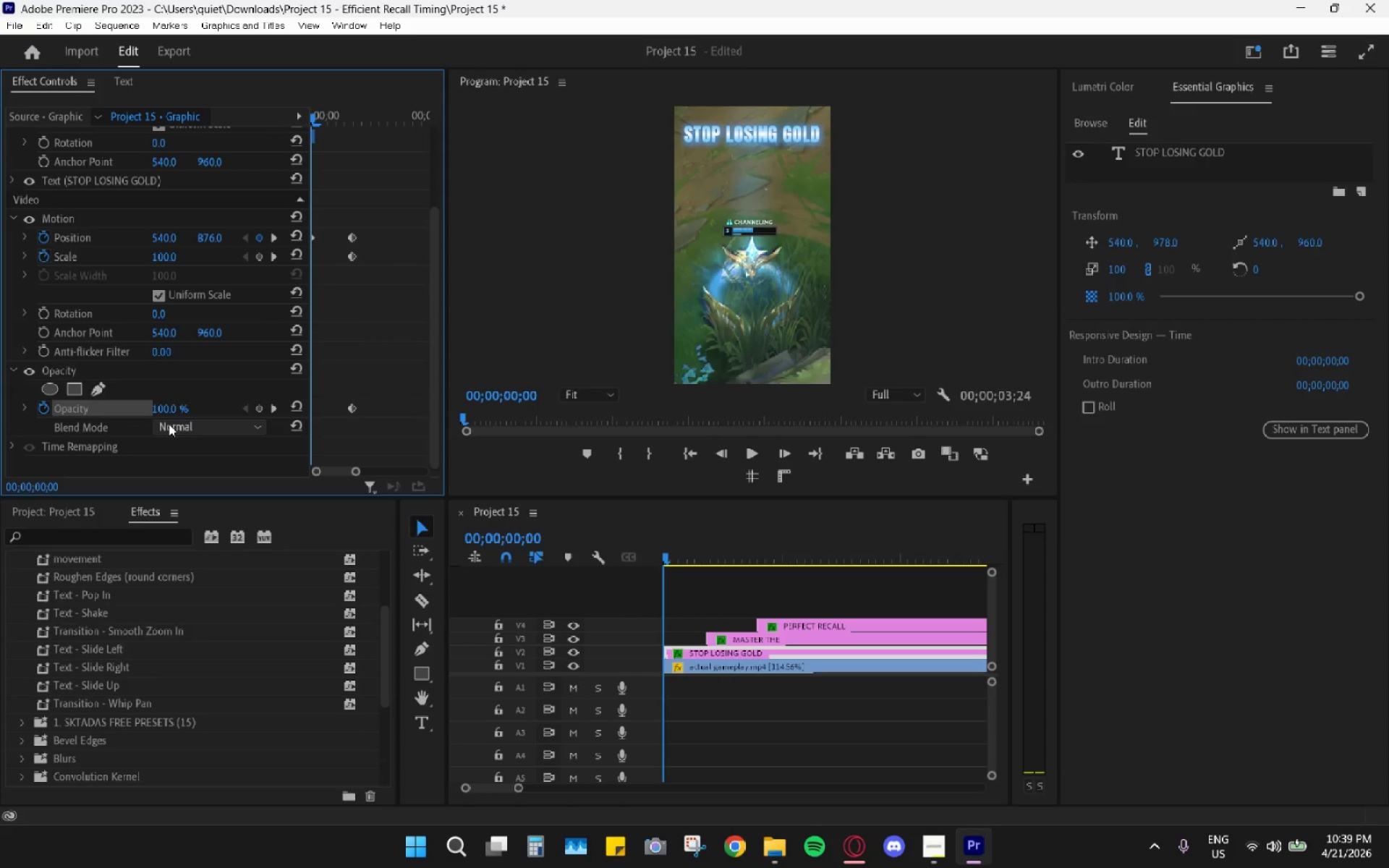 
left_click([166, 409])
 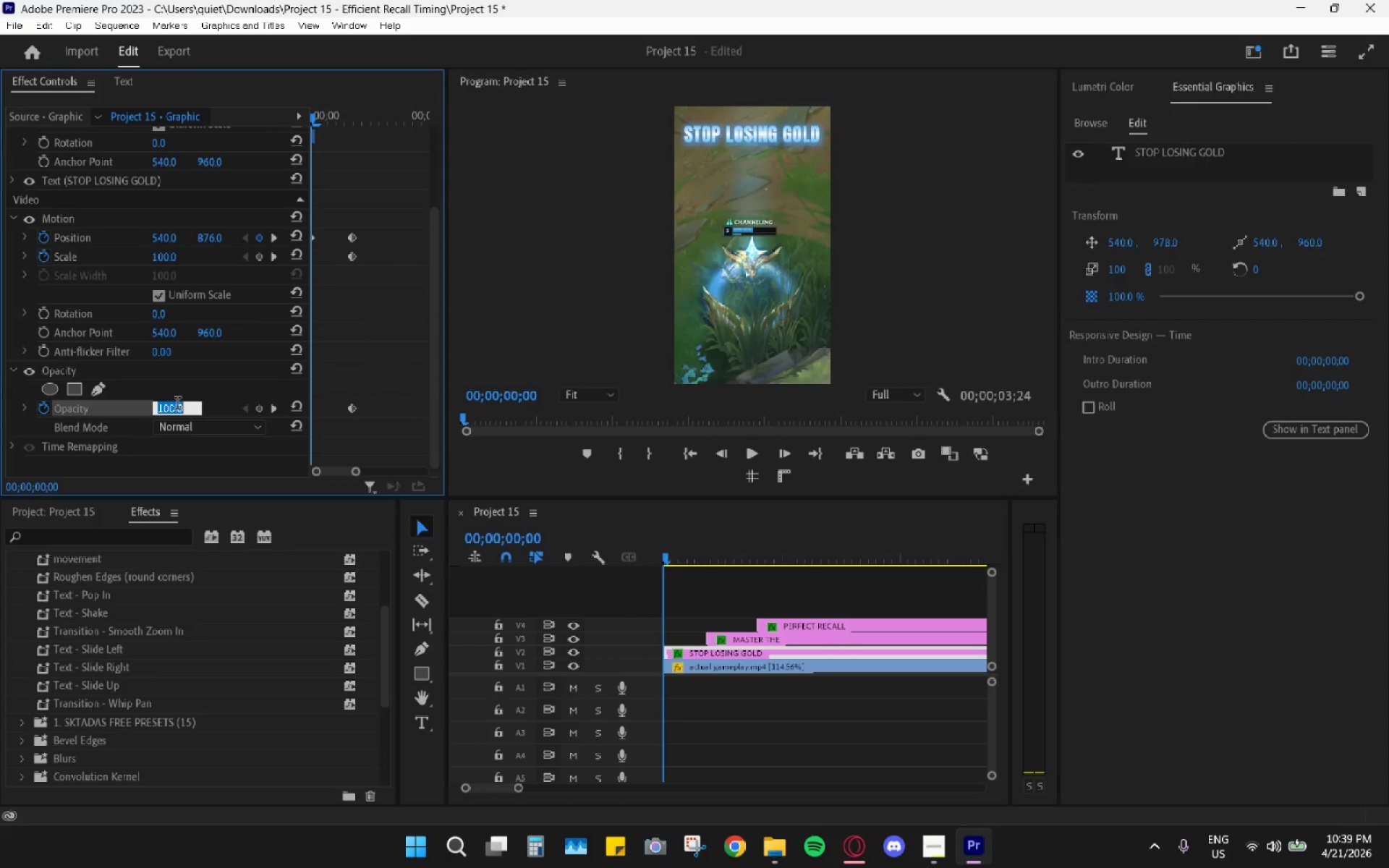 
key(Numpad0)
 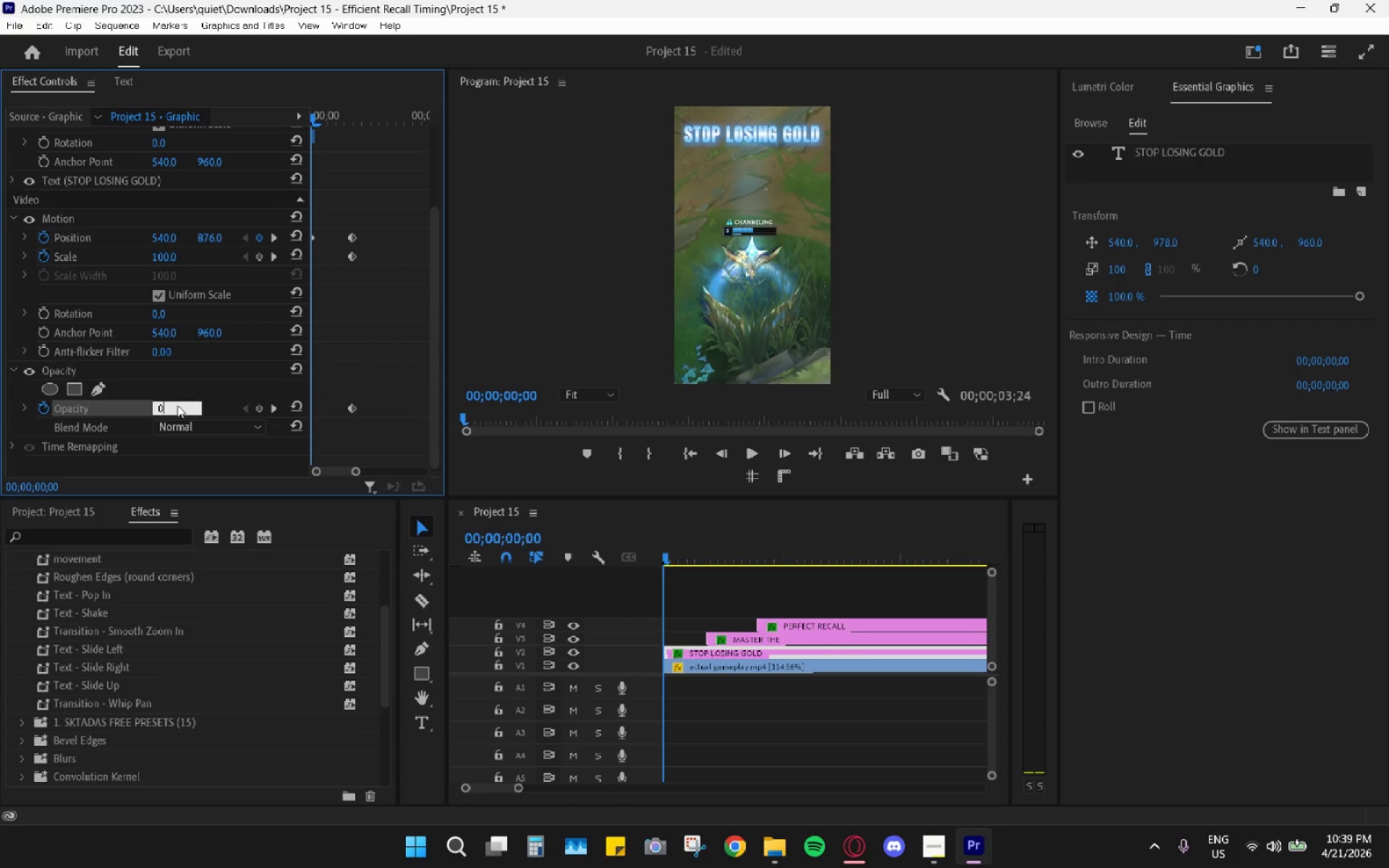 
key(Enter)
 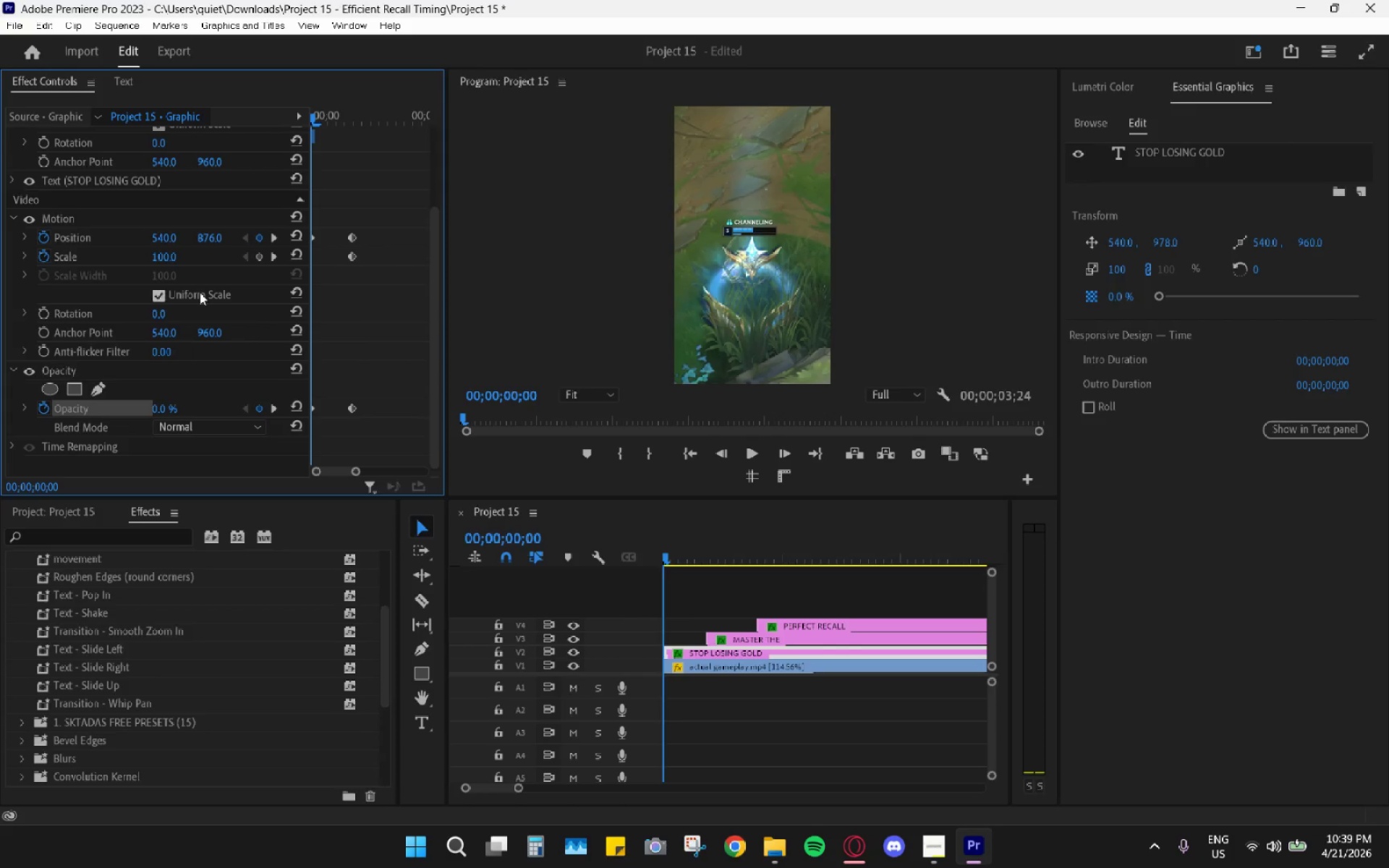 
left_click([146, 242])
 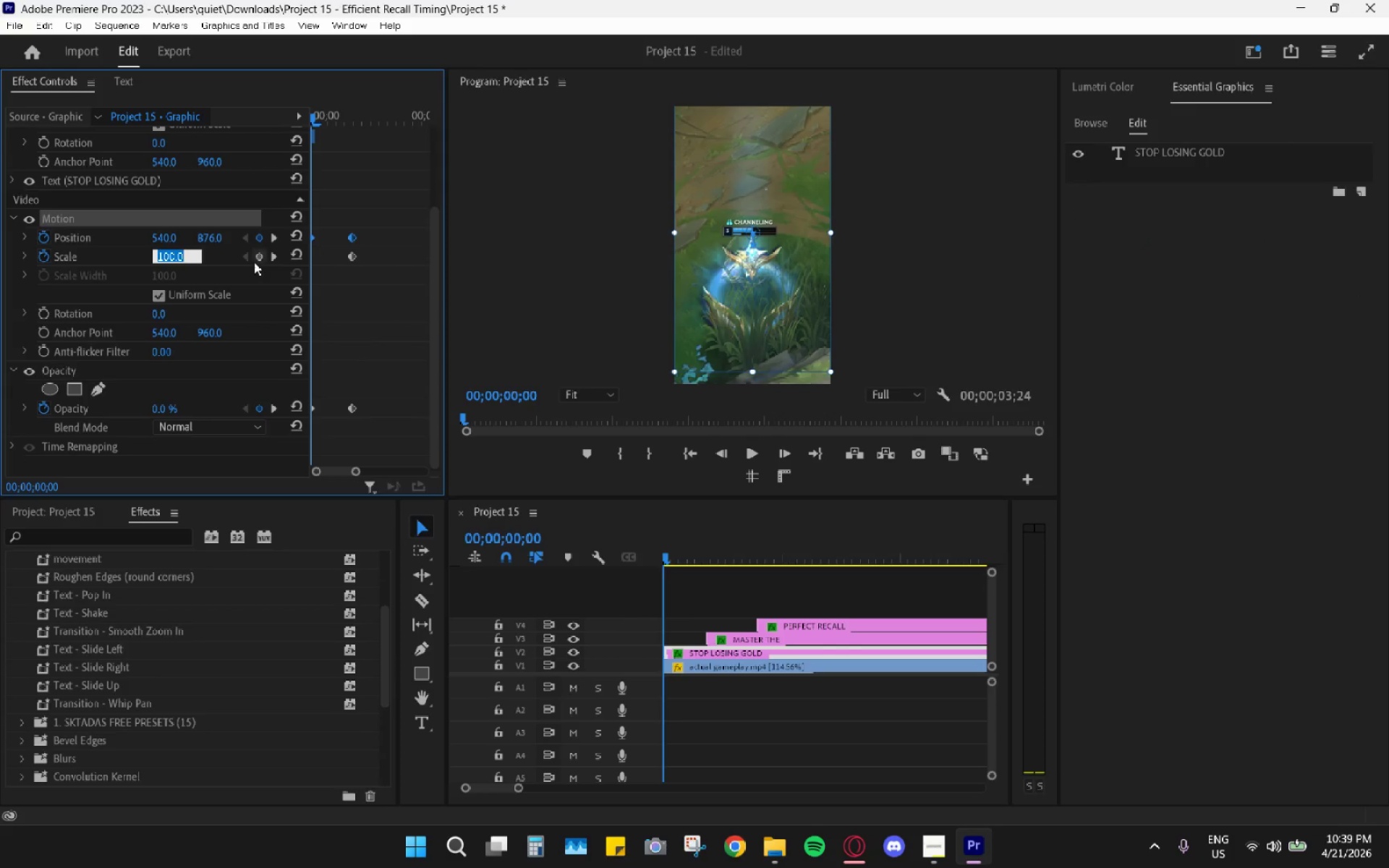 
left_click([365, 218])
 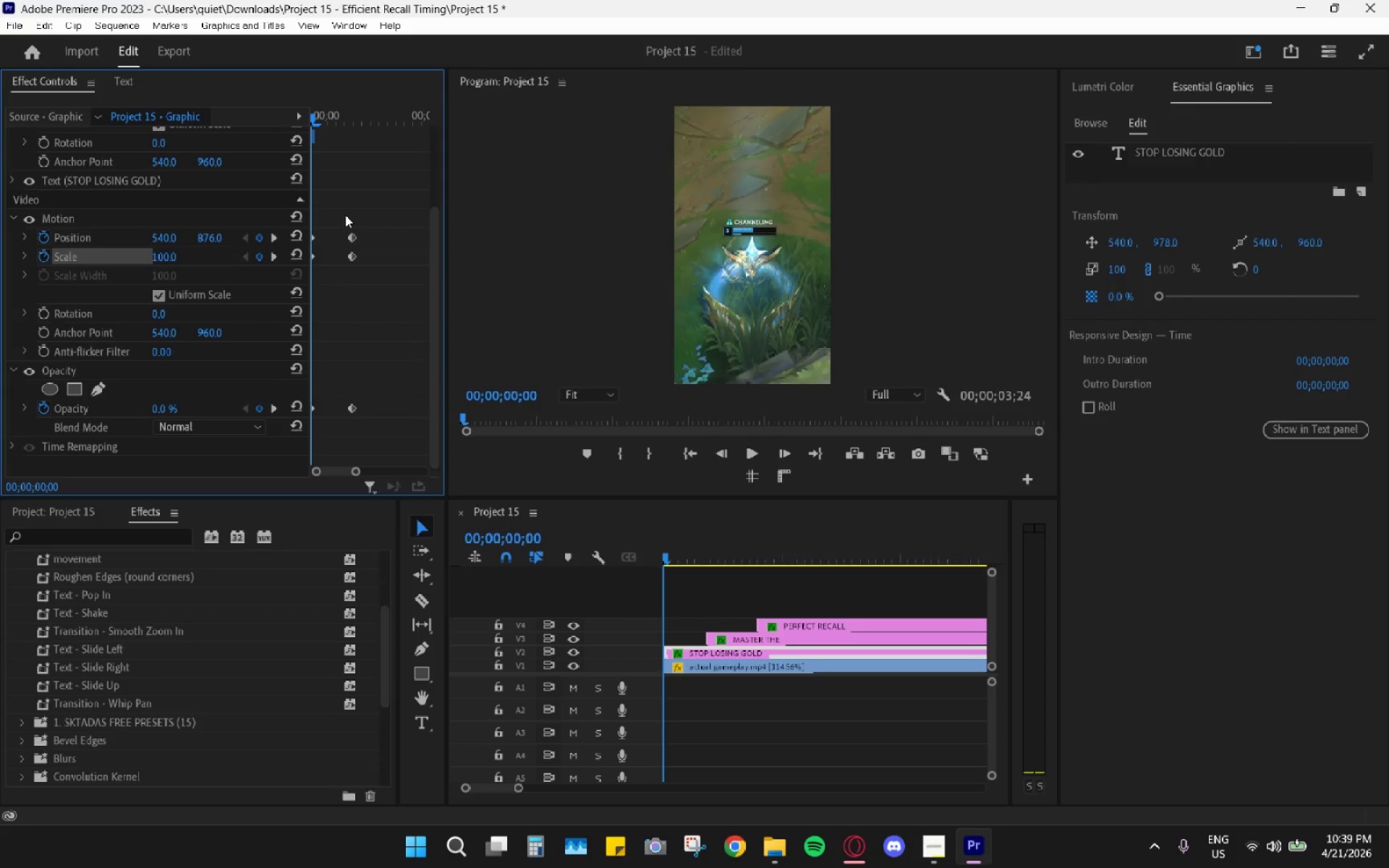 
left_click_drag(start_coordinate=[331, 215], to_coordinate=[375, 470])
 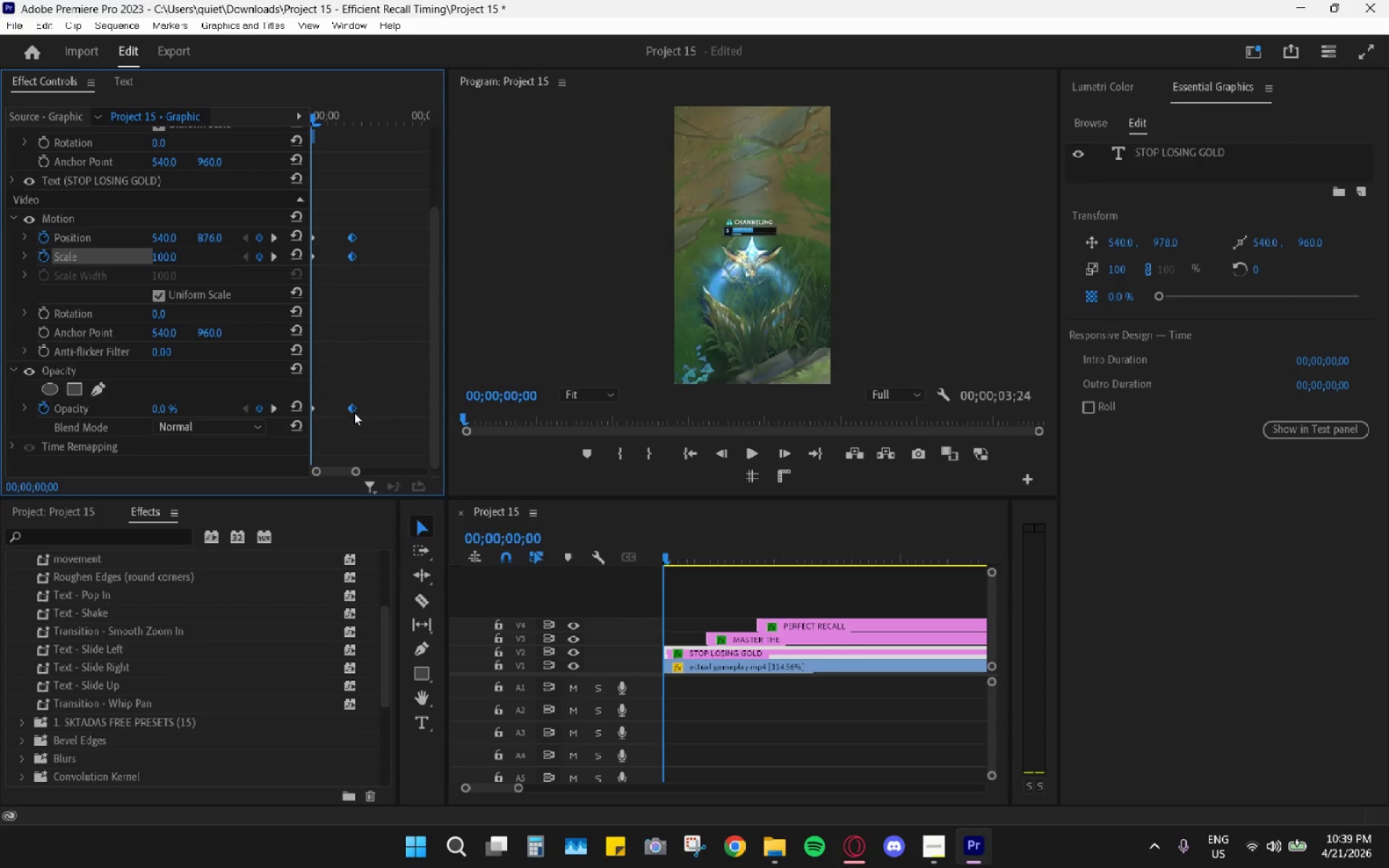 
right_click([354, 412])
 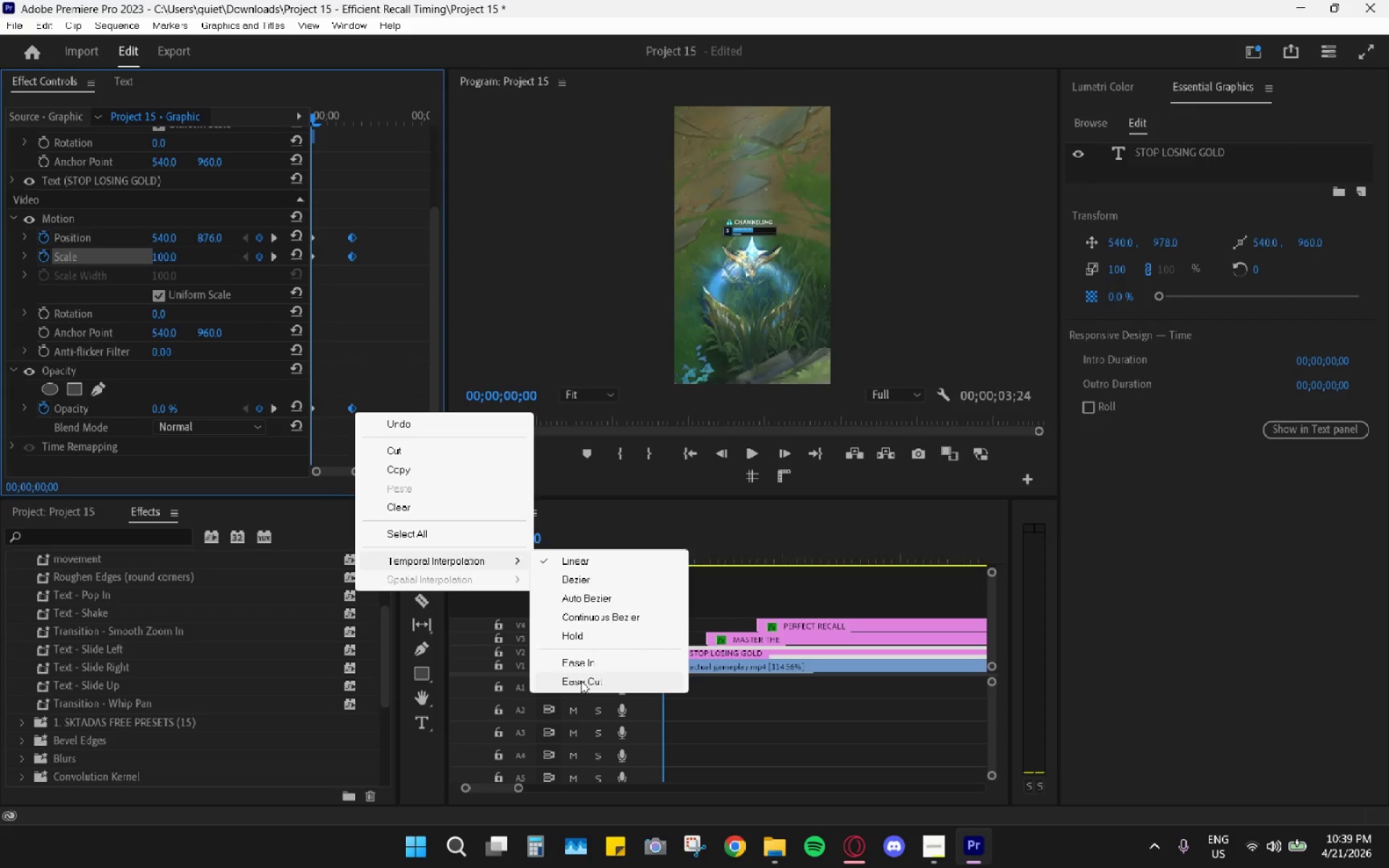 
left_click([595, 660])
 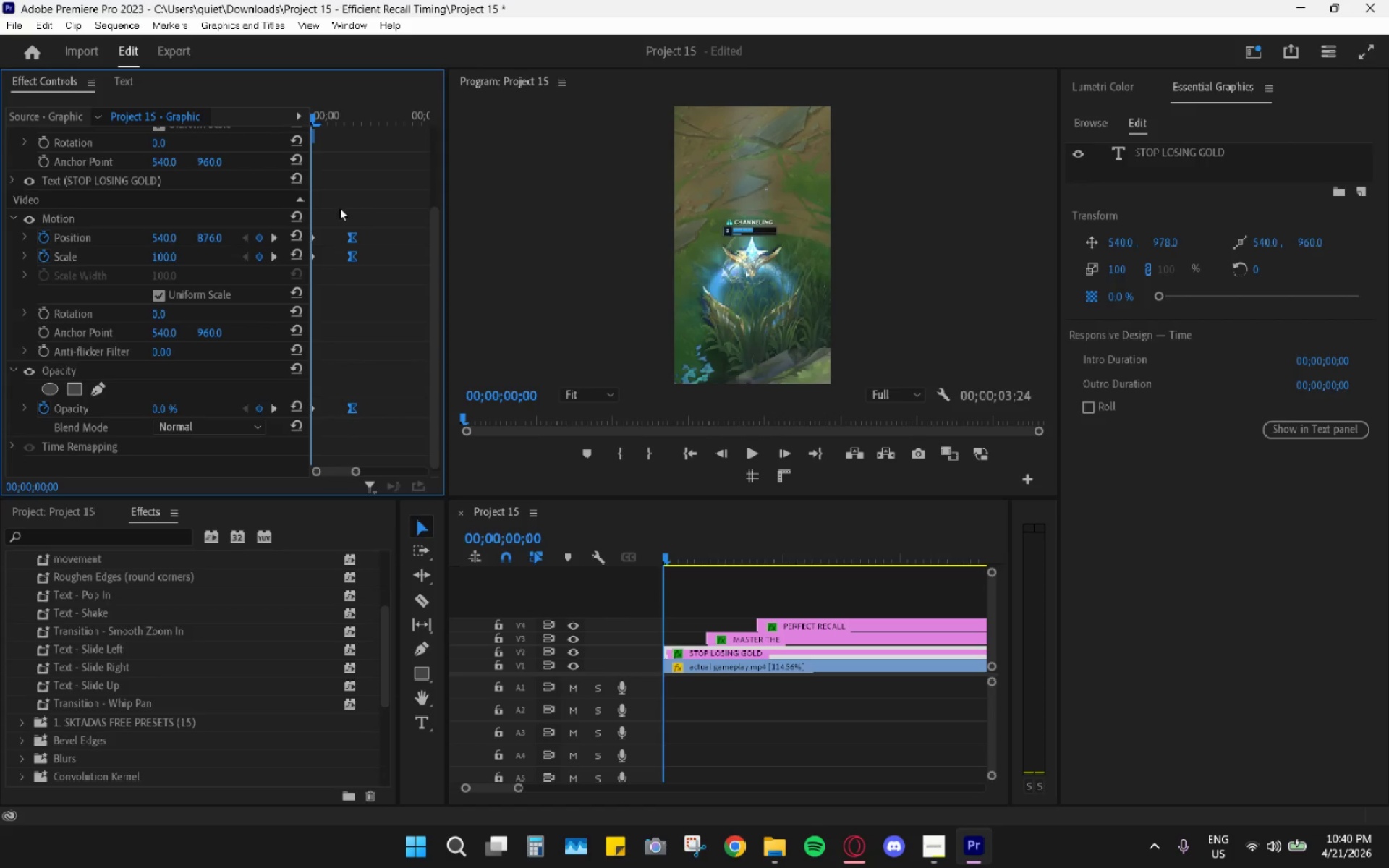 
left_click([322, 196])
 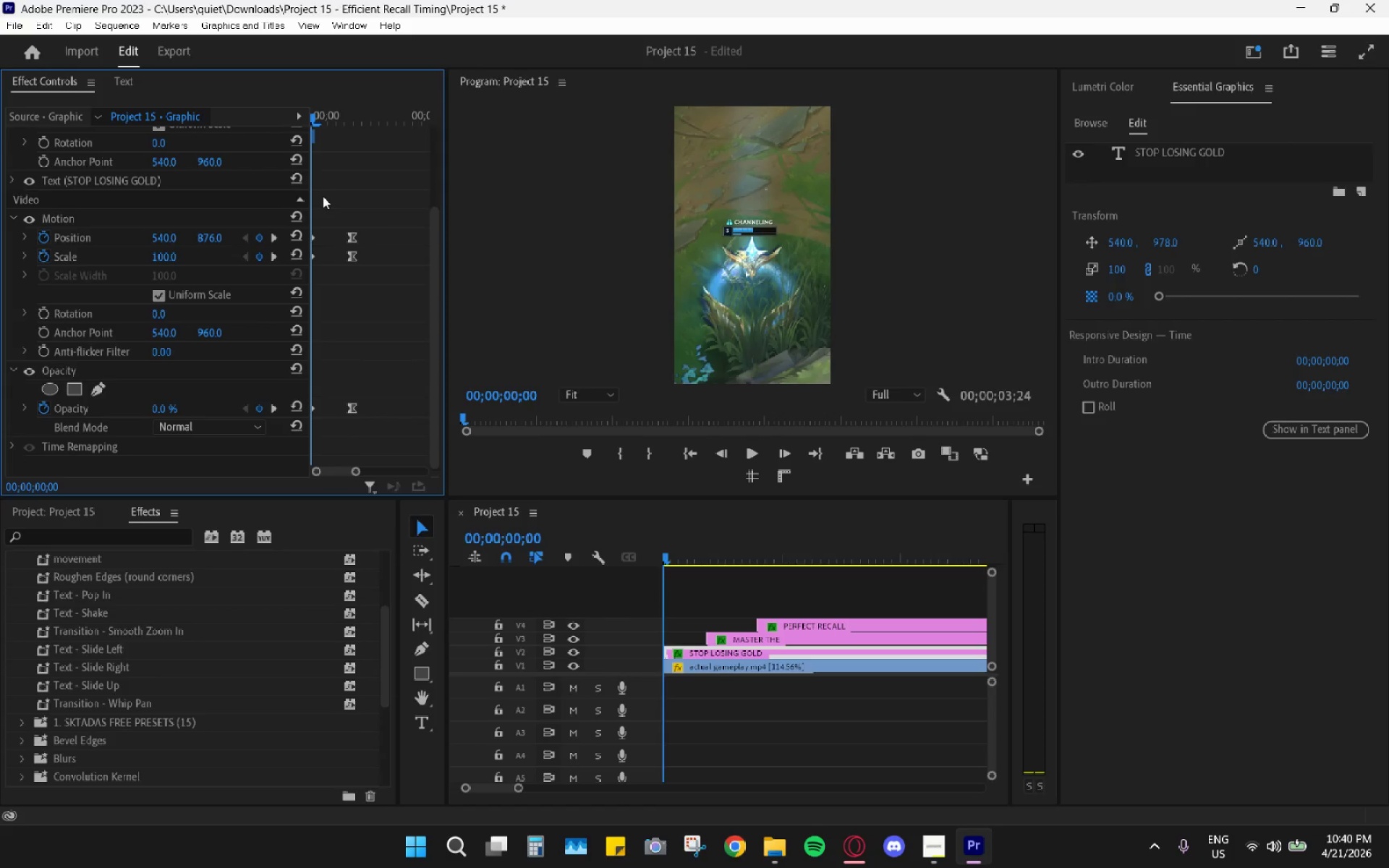 
left_click_drag(start_coordinate=[323, 196], to_coordinate=[289, 456])
 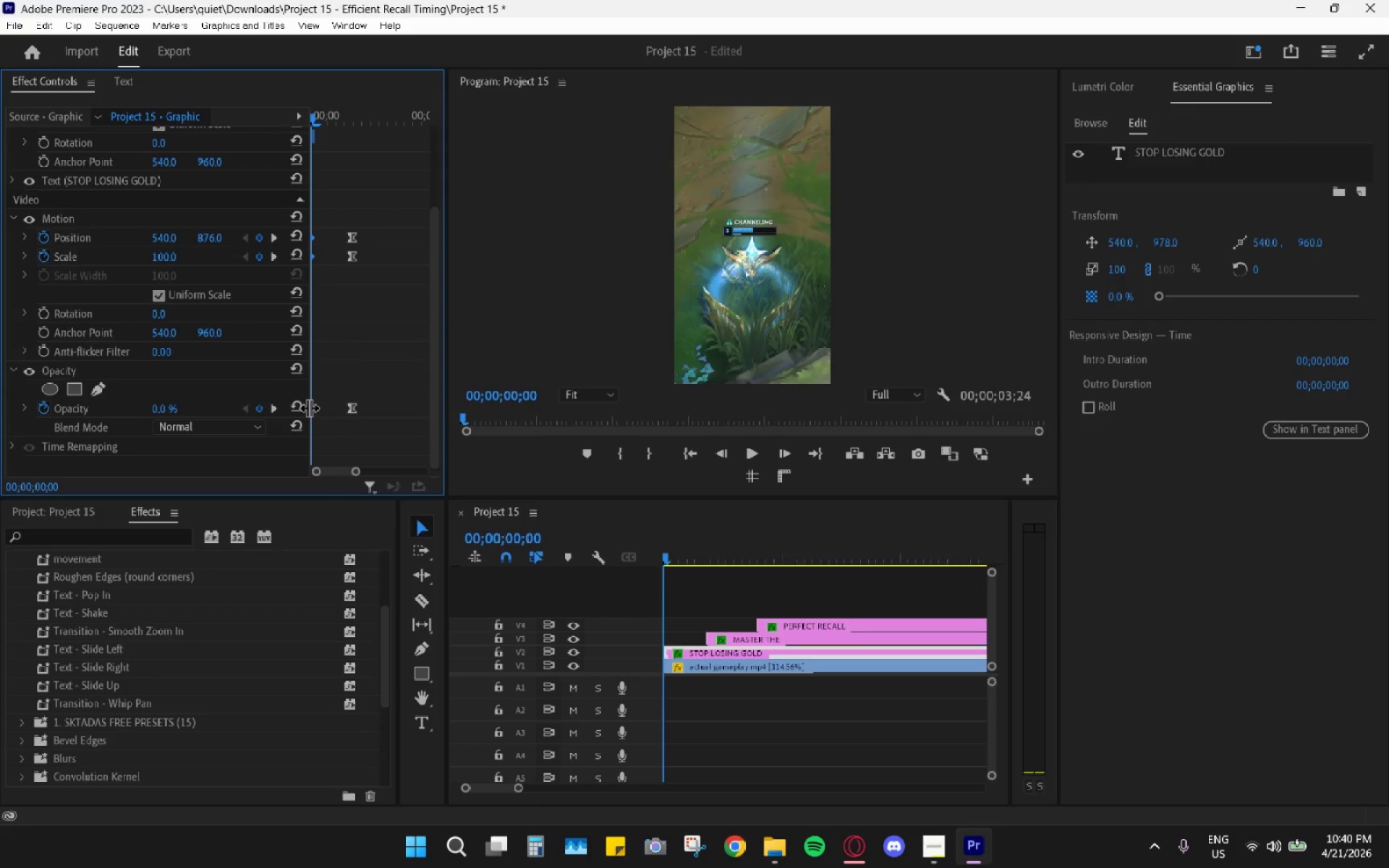 
right_click([313, 410])
 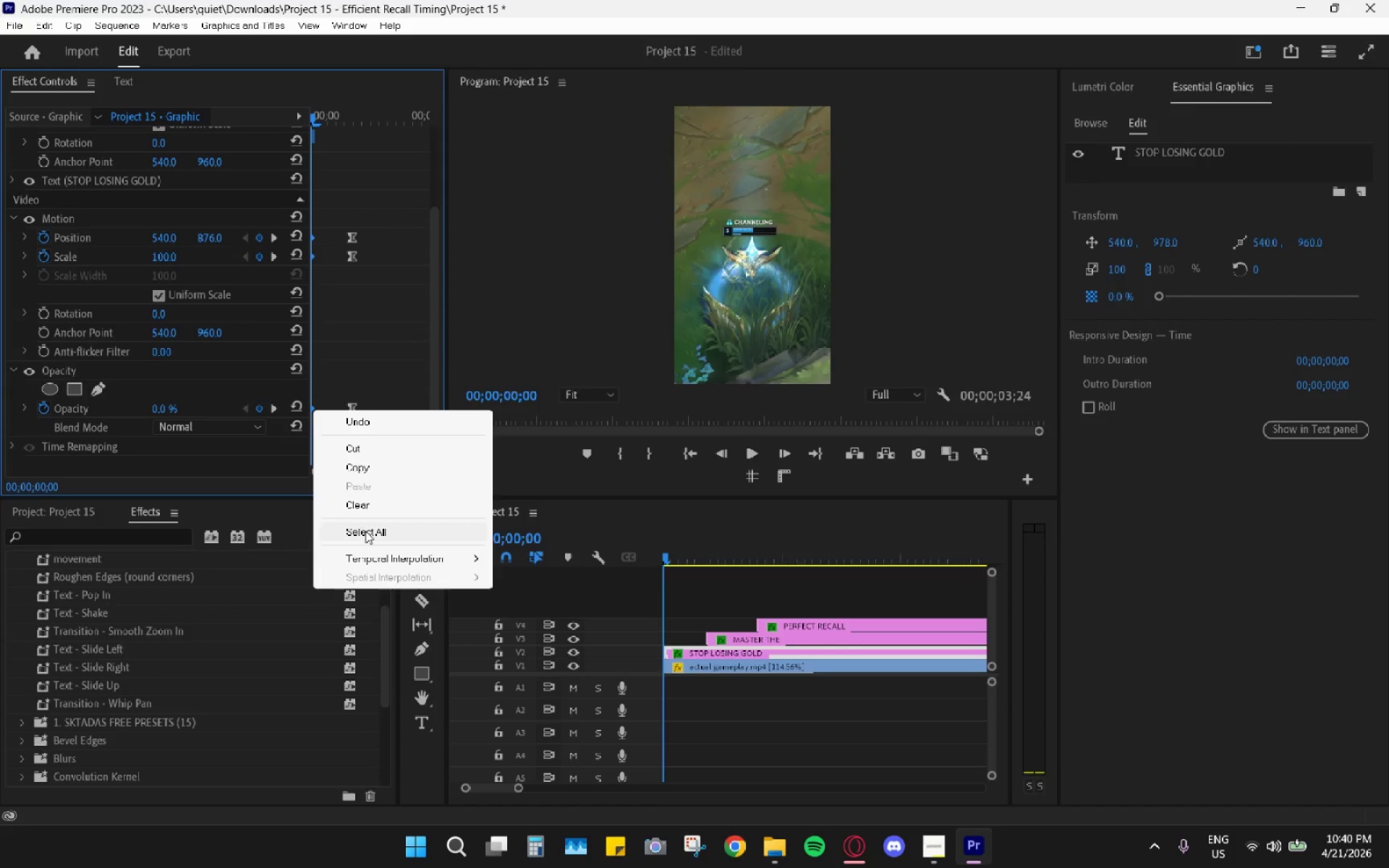 
left_click([370, 556])
 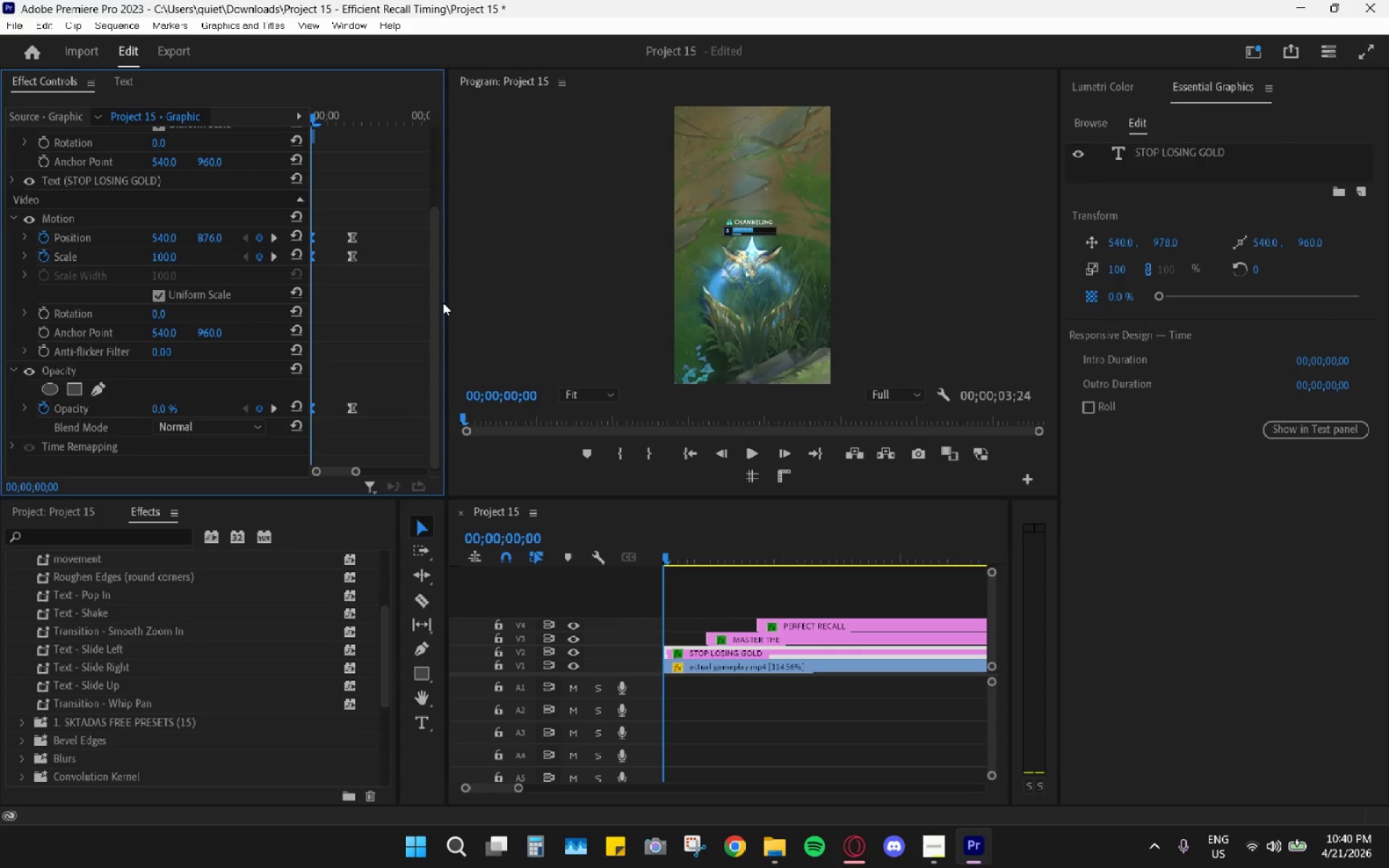 
wait(6.59)
 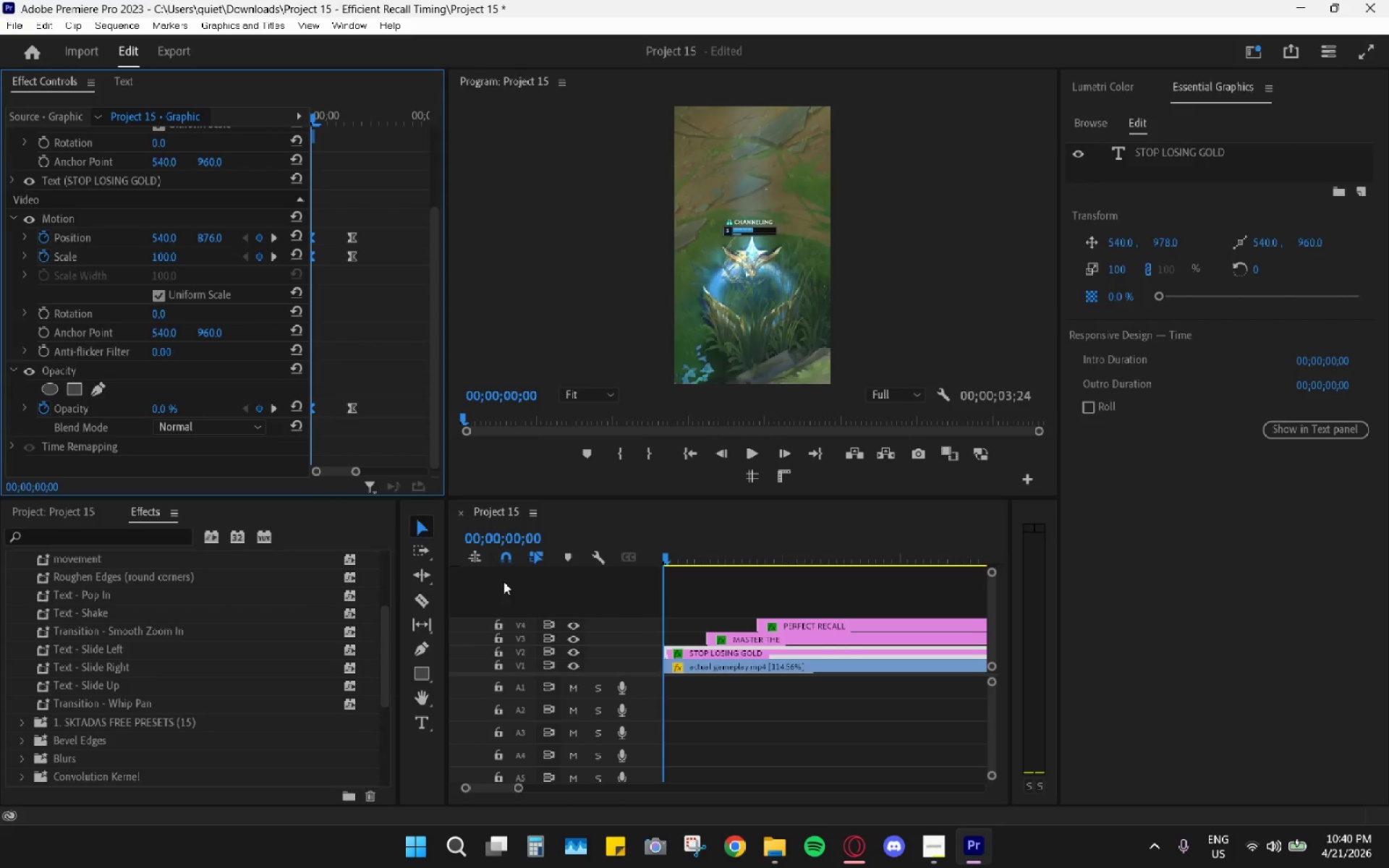 
left_click([383, 307])
 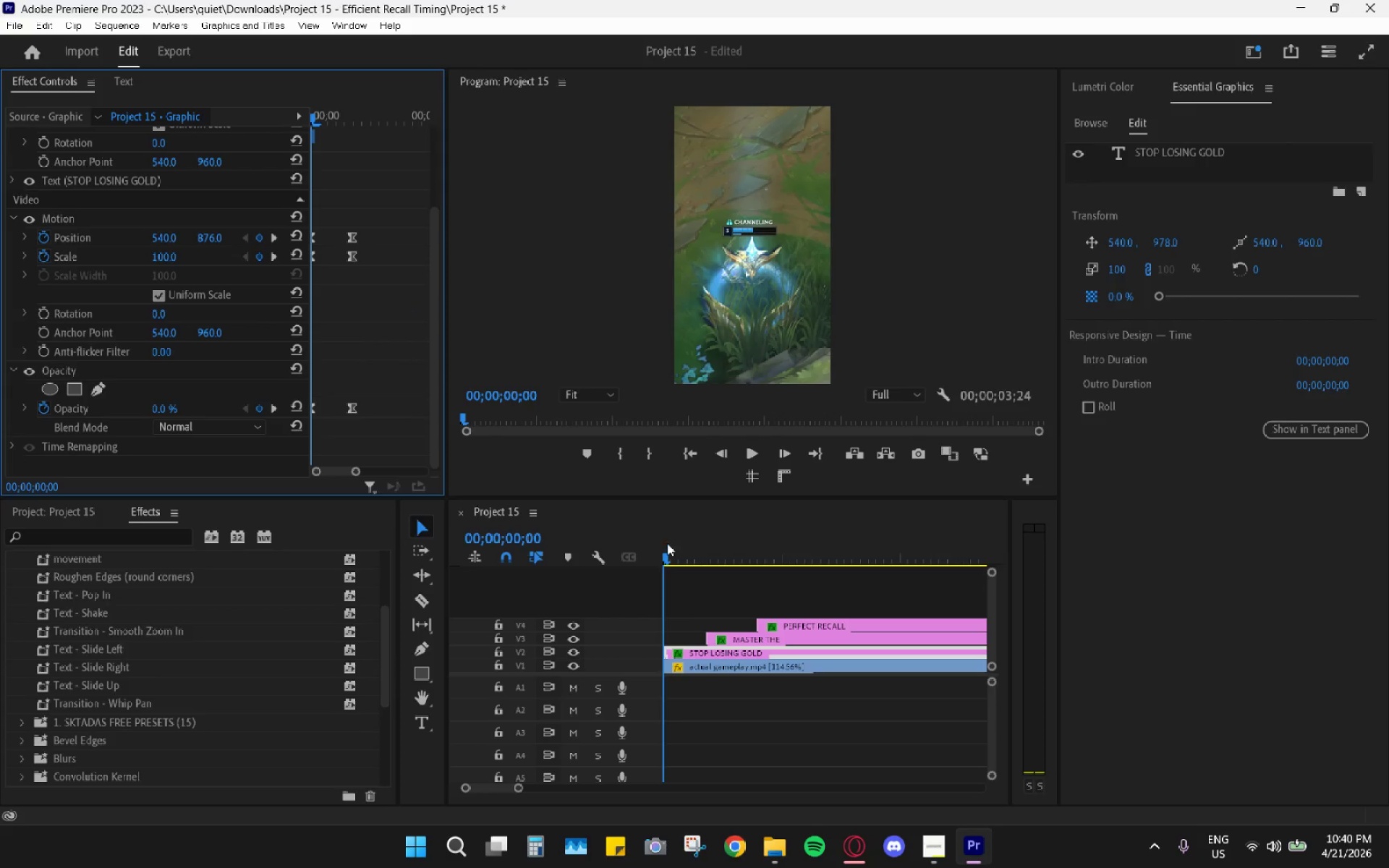 
left_click_drag(start_coordinate=[671, 553], to_coordinate=[664, 566])
 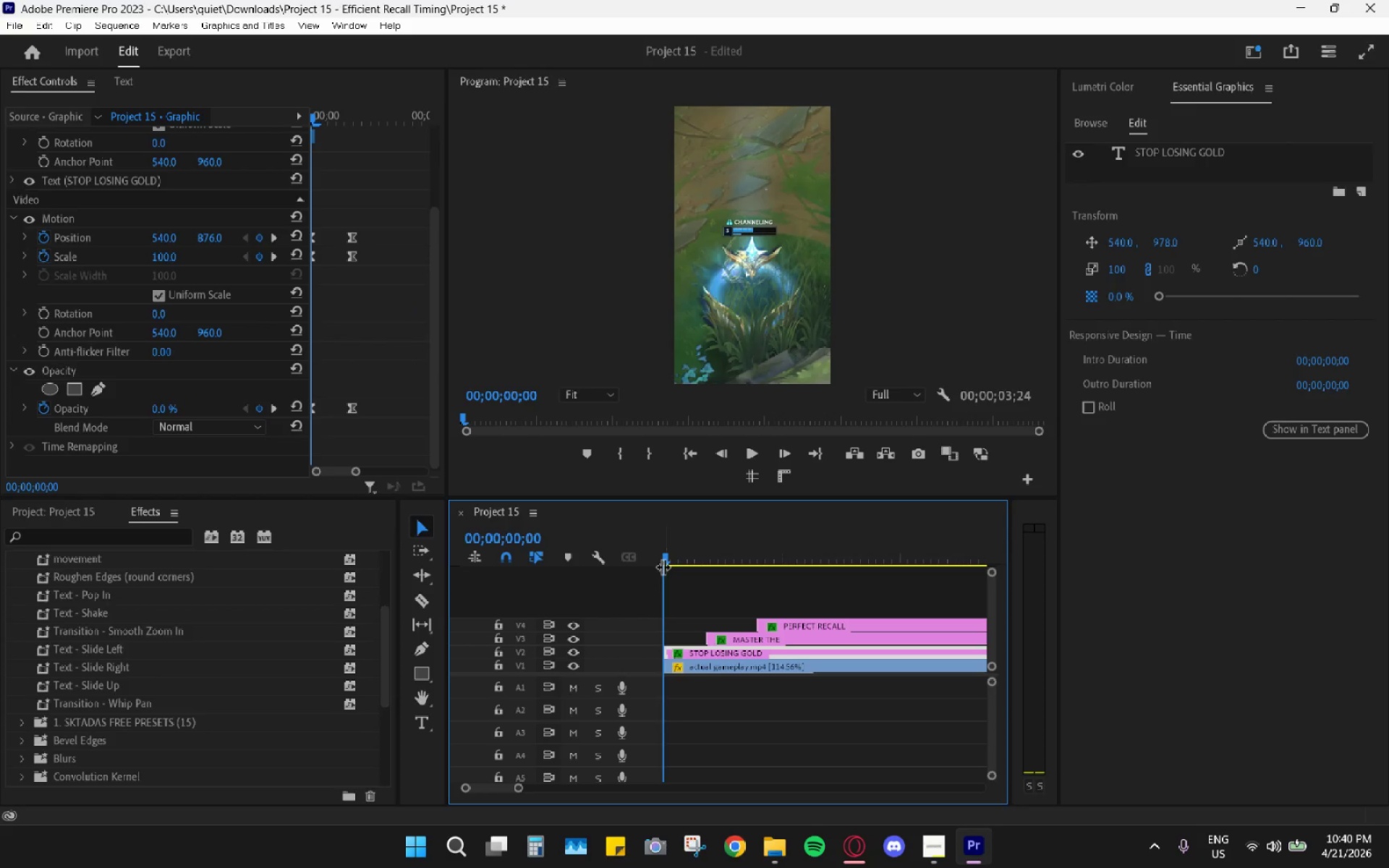 
key(Space)
 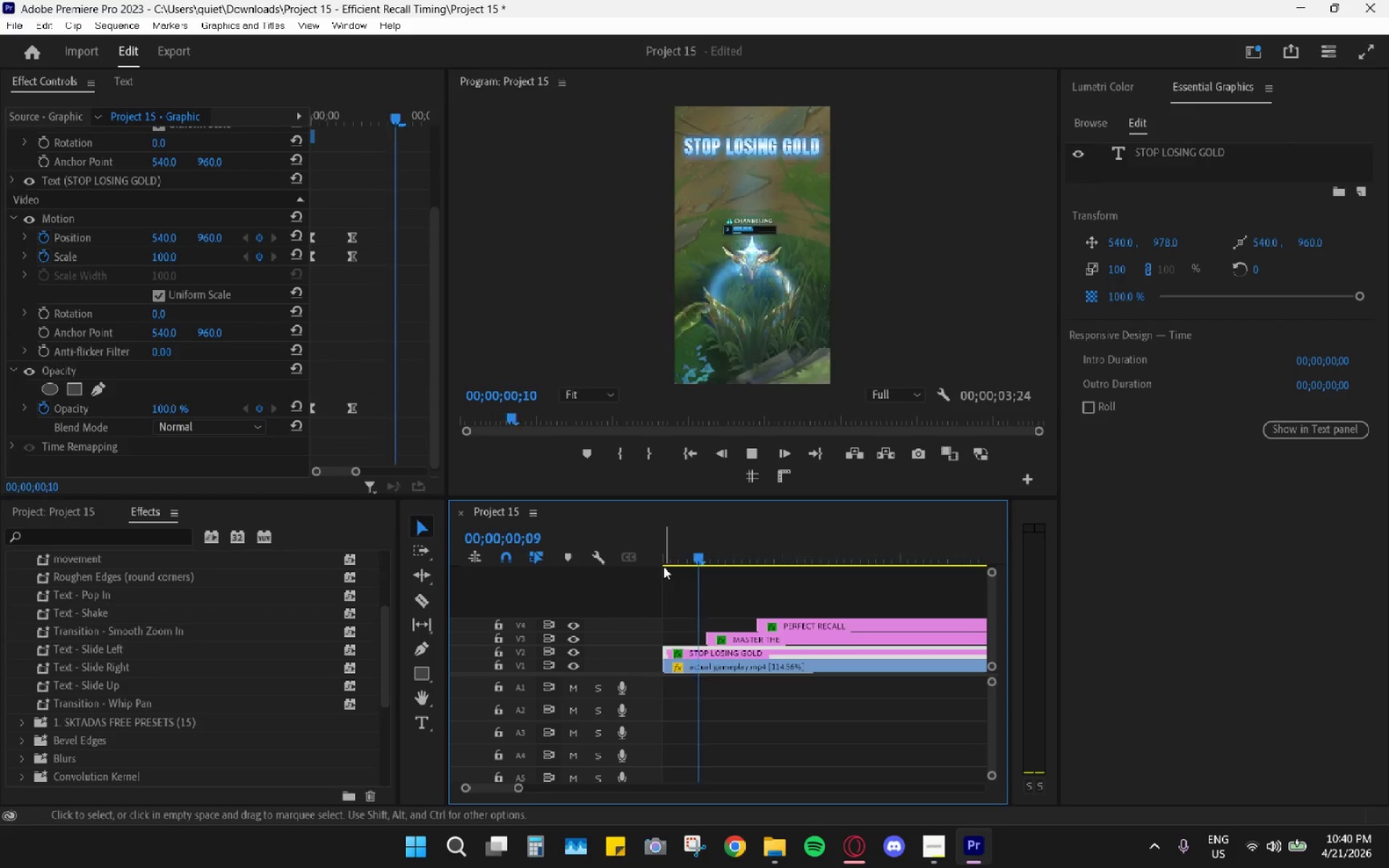 
key(Space)
 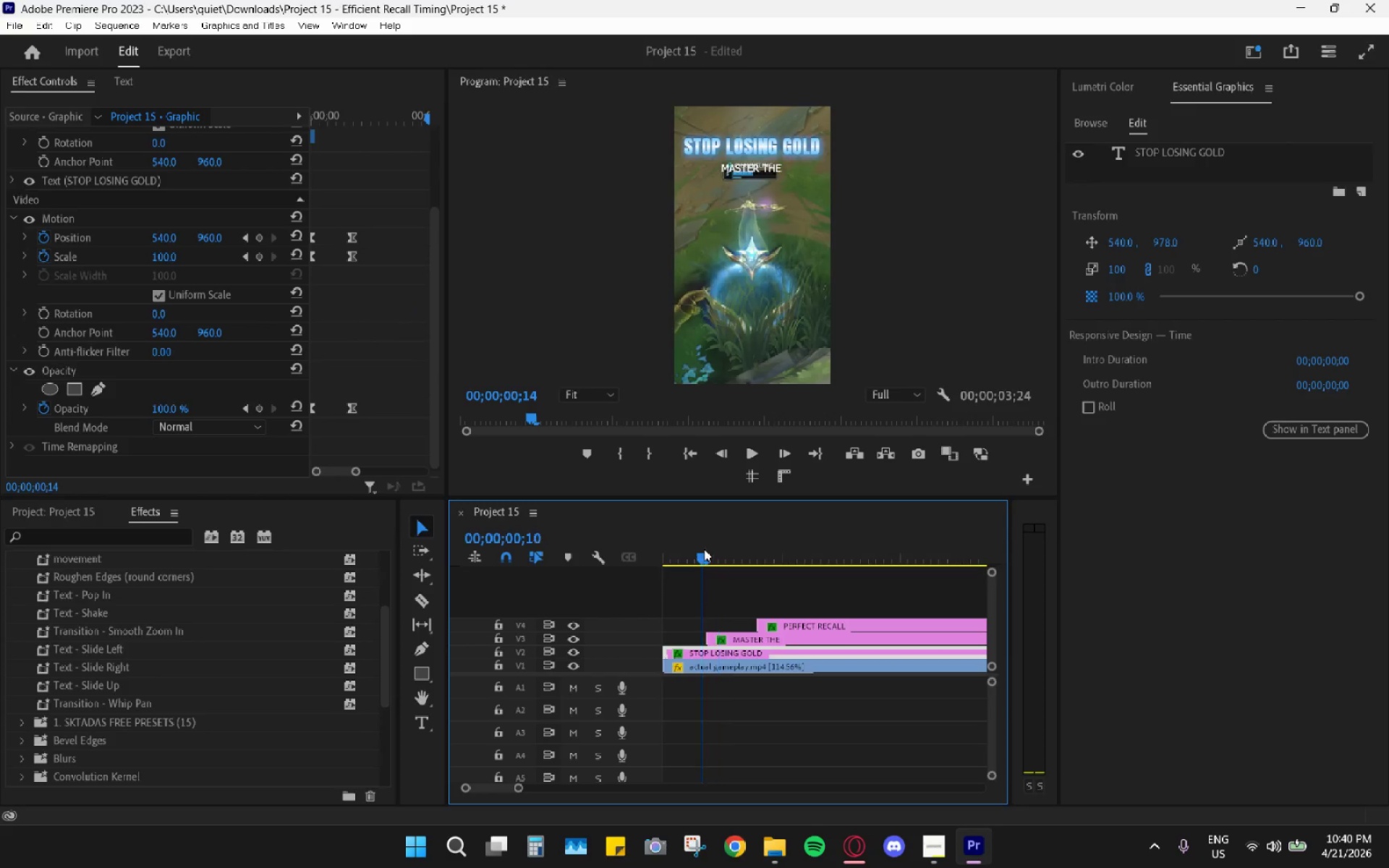 
left_click_drag(start_coordinate=[704, 549], to_coordinate=[653, 553])
 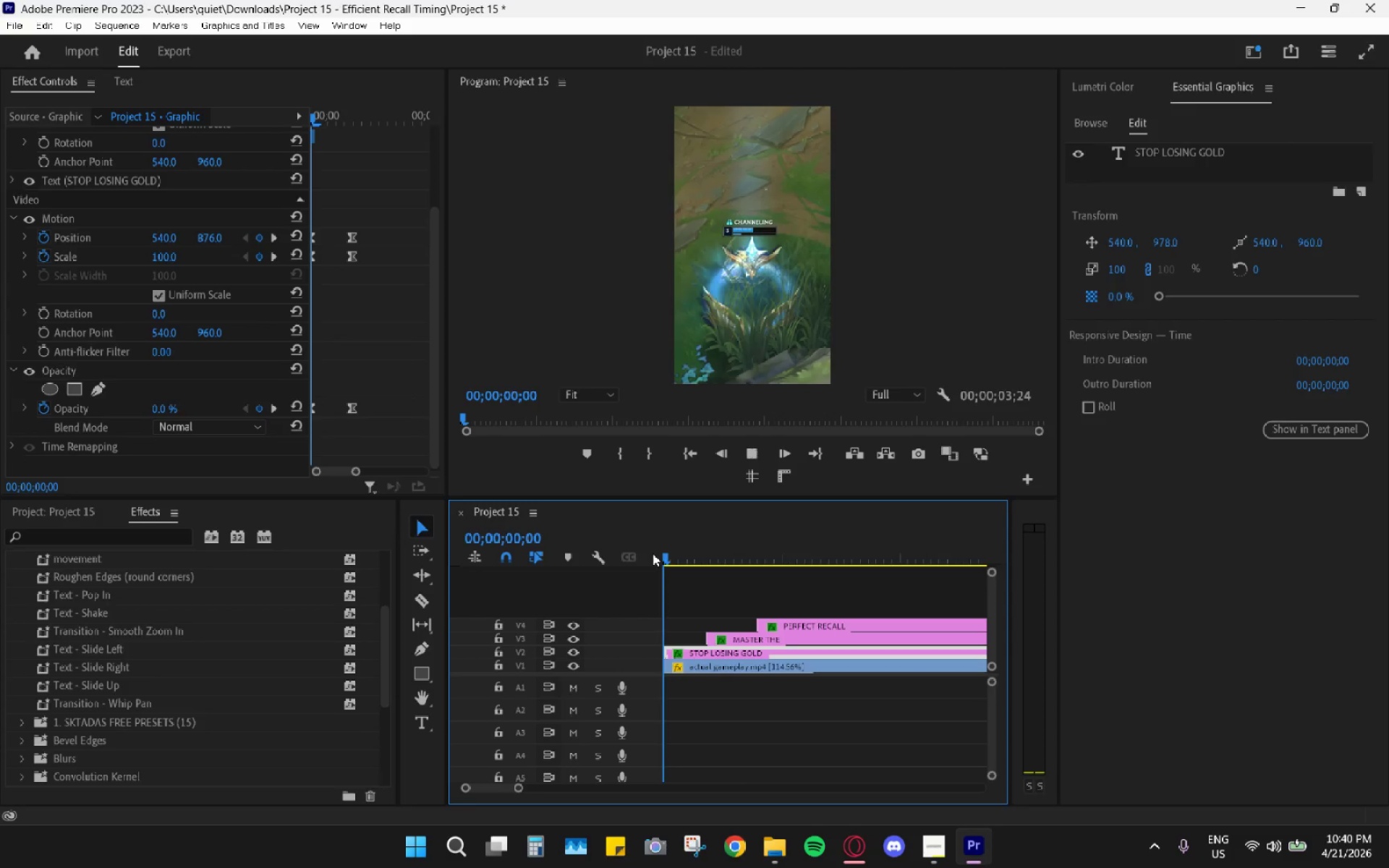 
key(Space)
 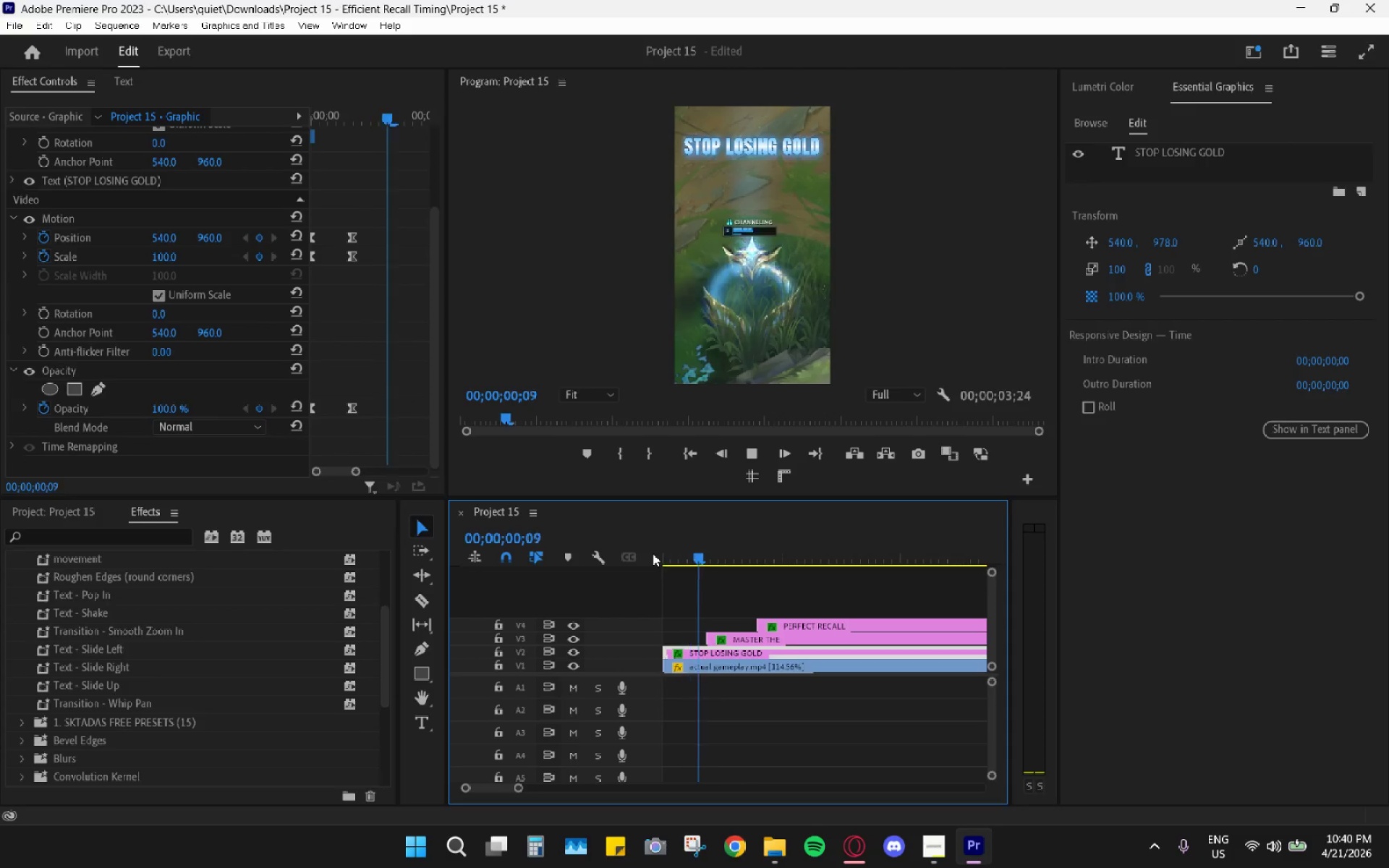 
key(Space)
 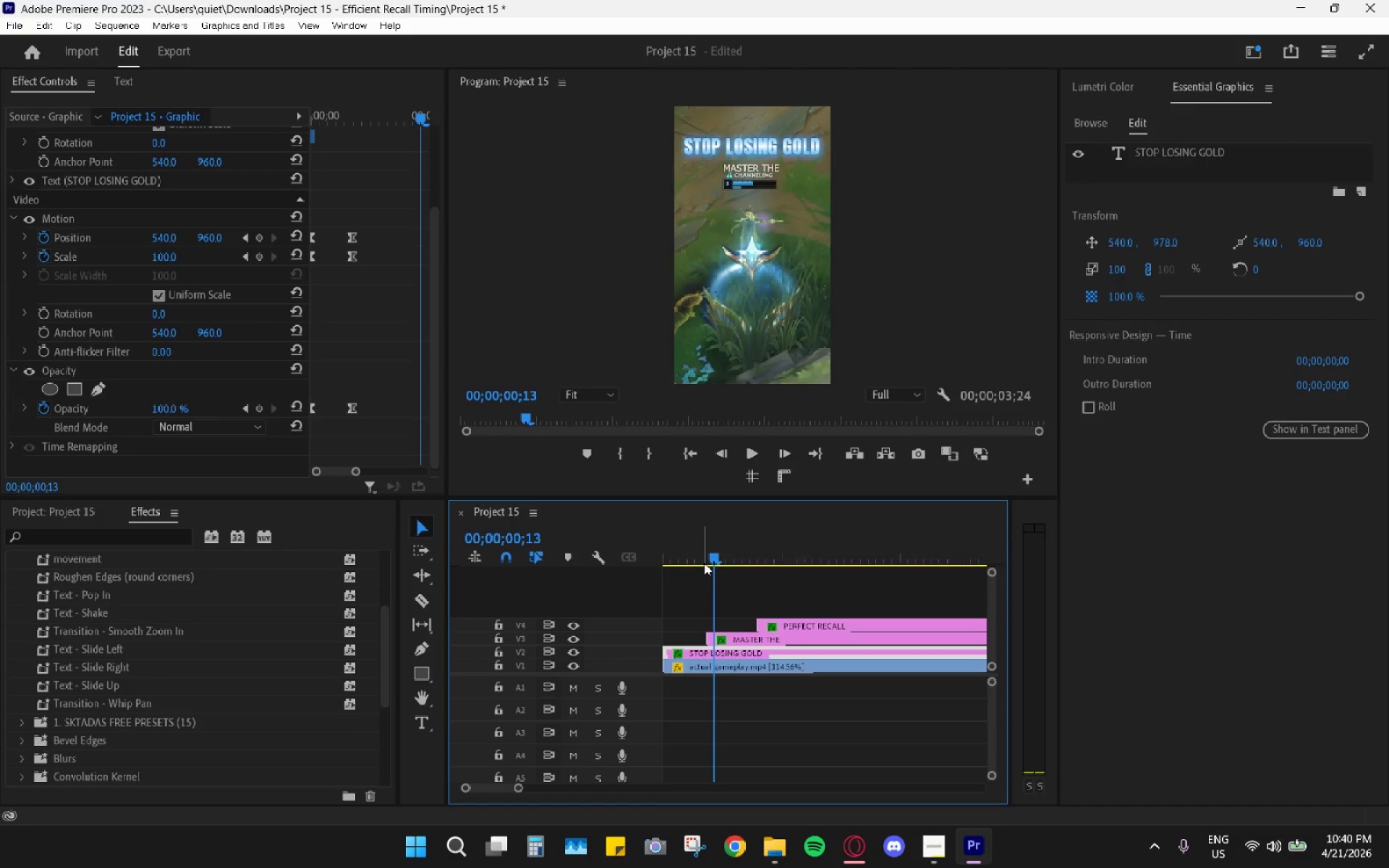 
left_click_drag(start_coordinate=[705, 562], to_coordinate=[642, 545])
 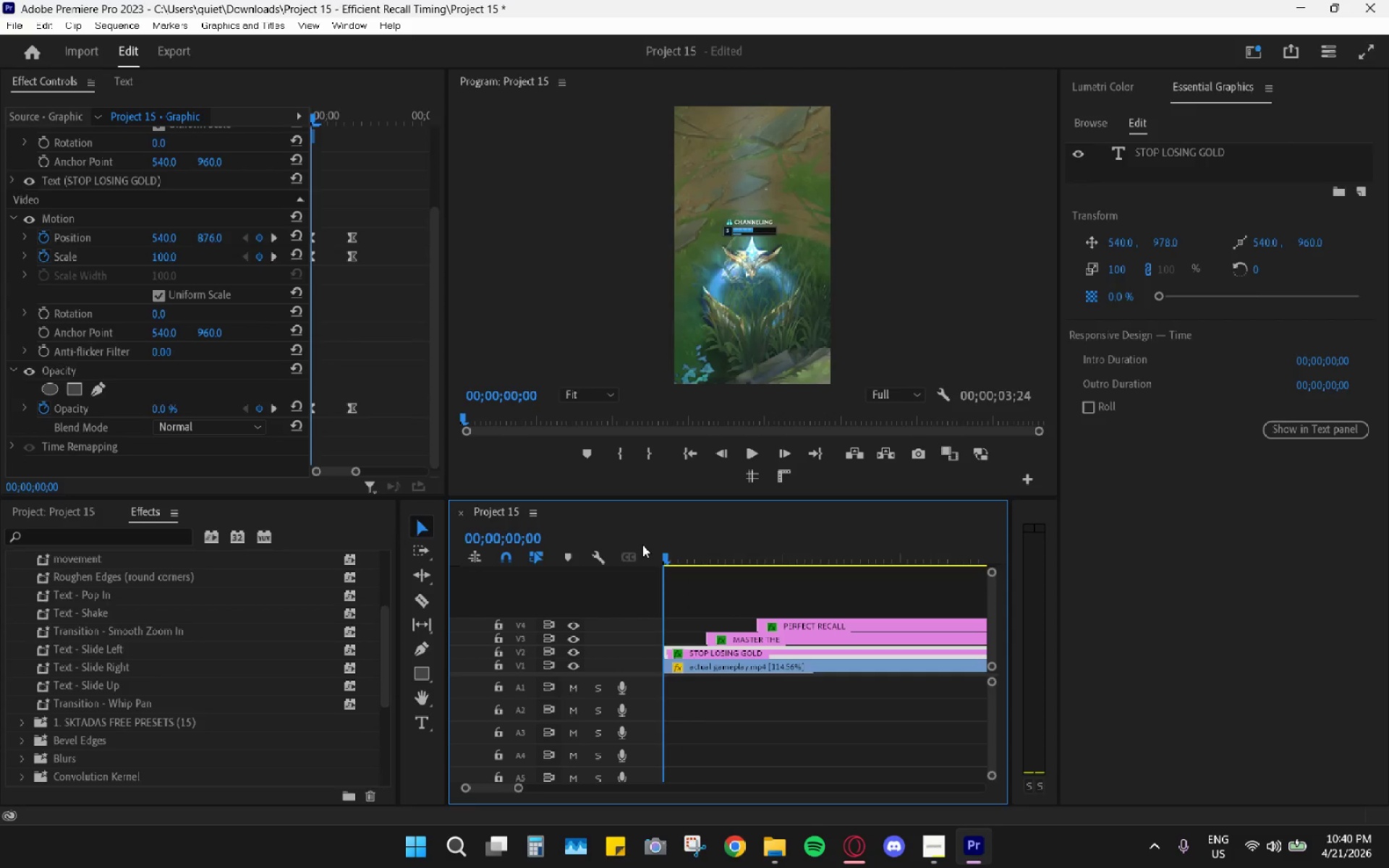 
key(Space)
 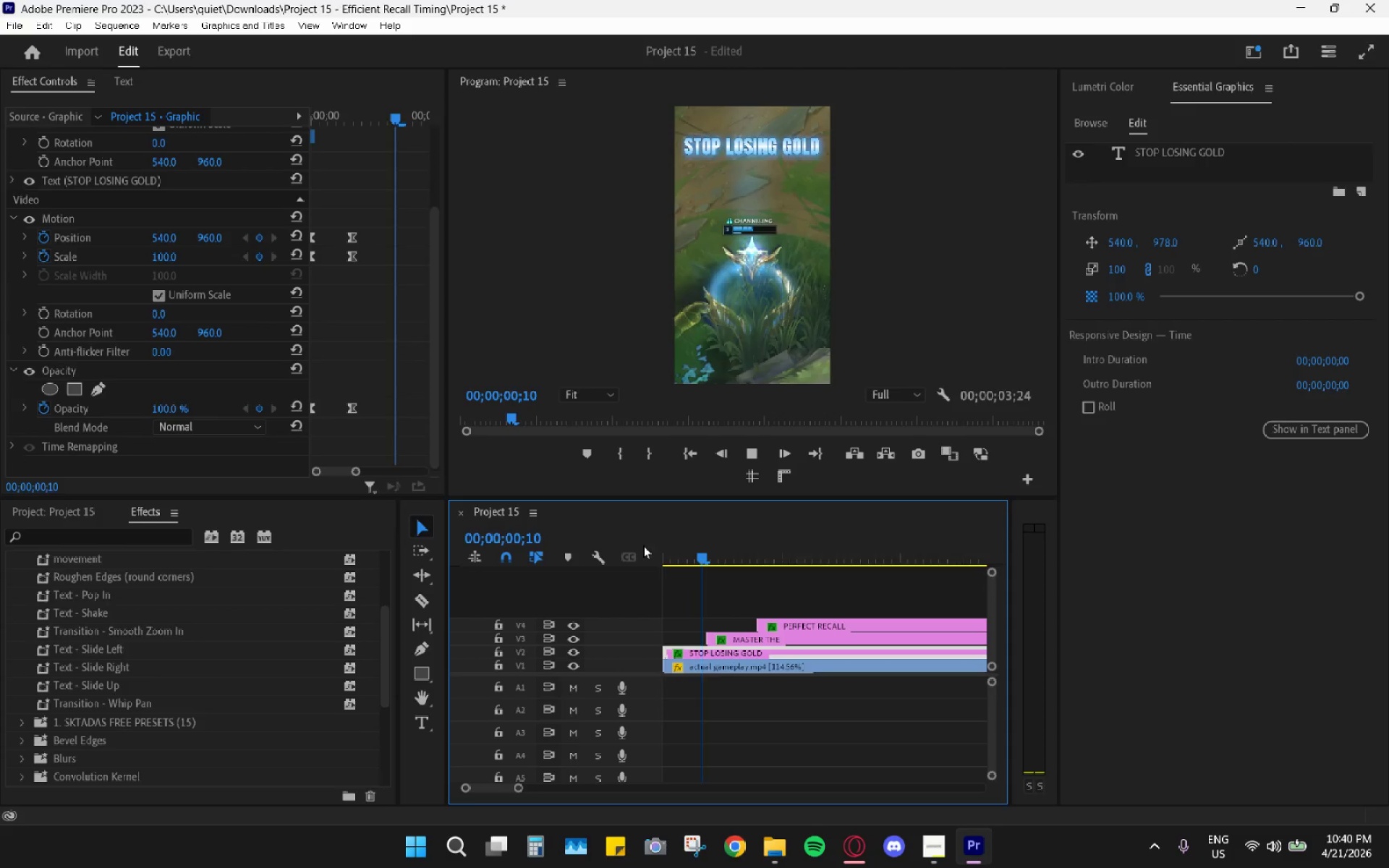 
key(Space)
 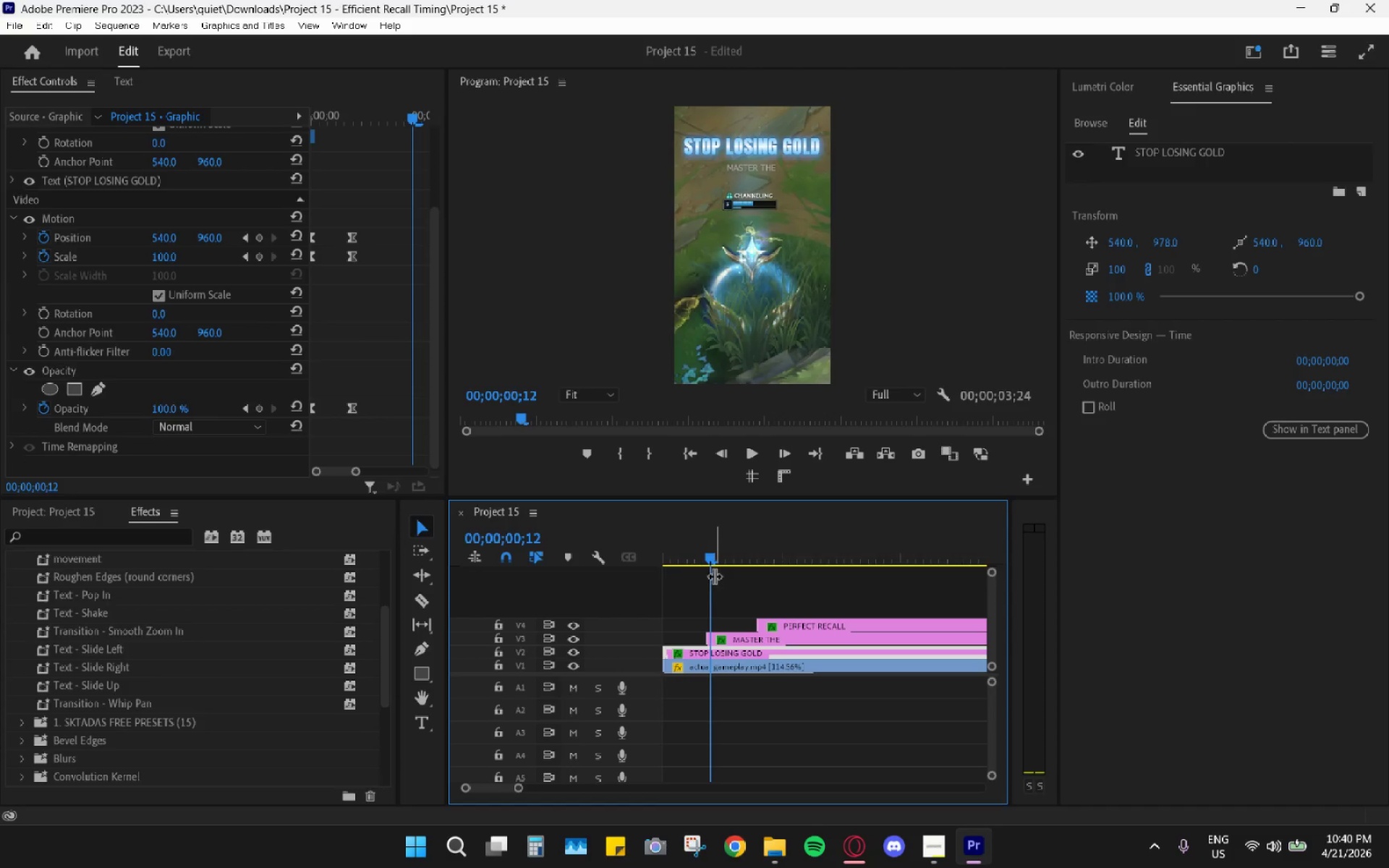 
left_click_drag(start_coordinate=[699, 547], to_coordinate=[639, 542])
 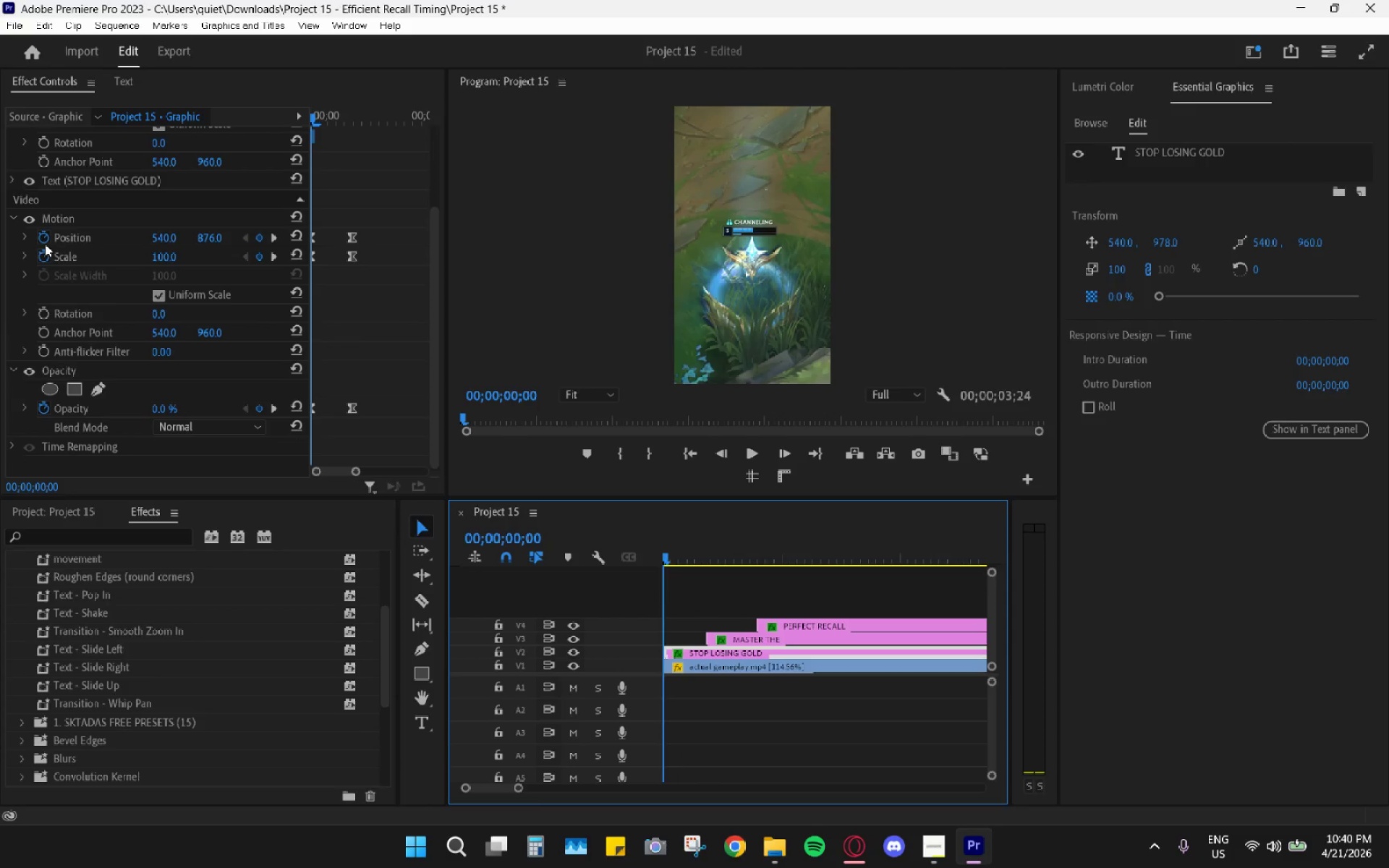 
left_click([25, 238])
 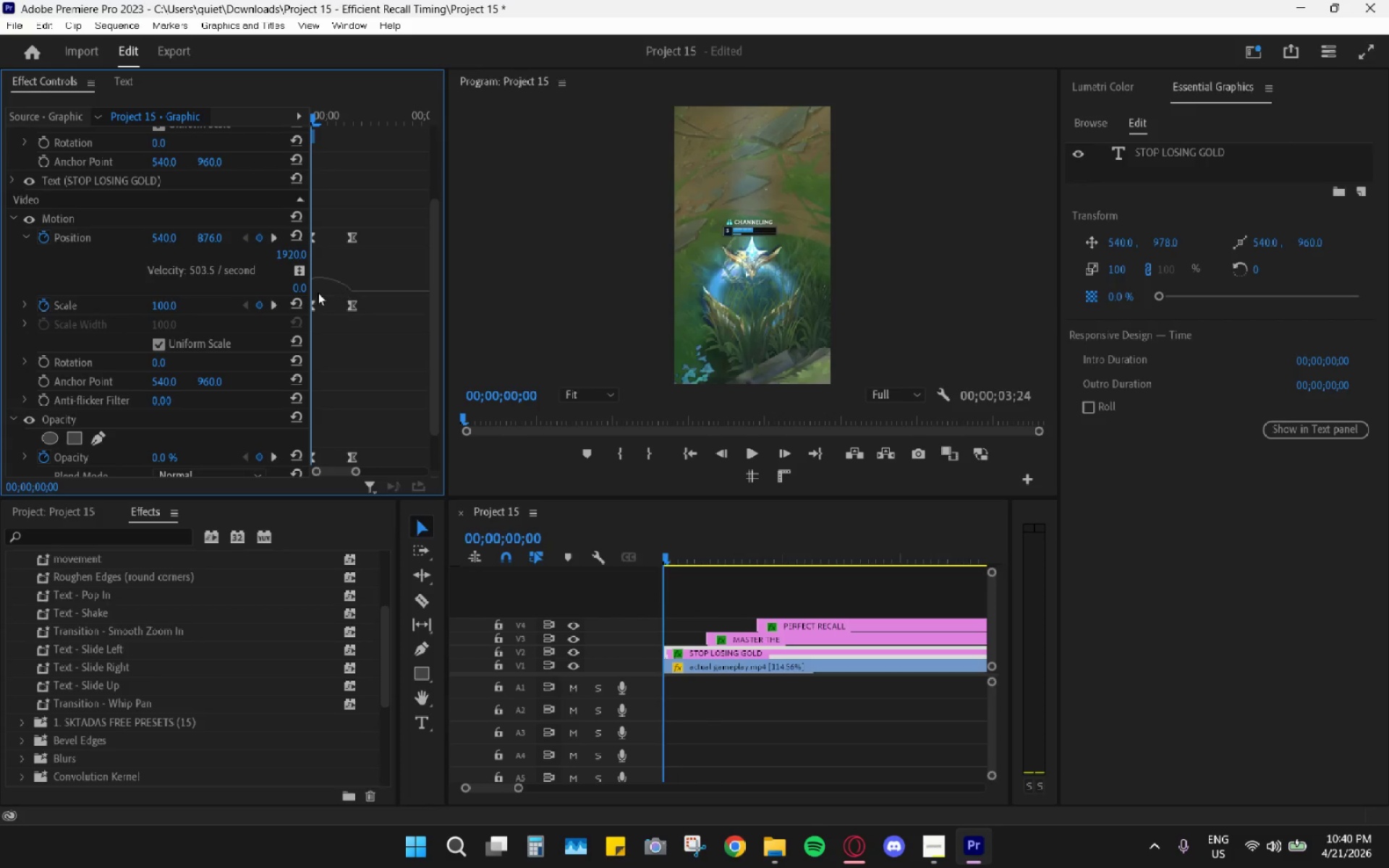 
left_click([315, 307])
 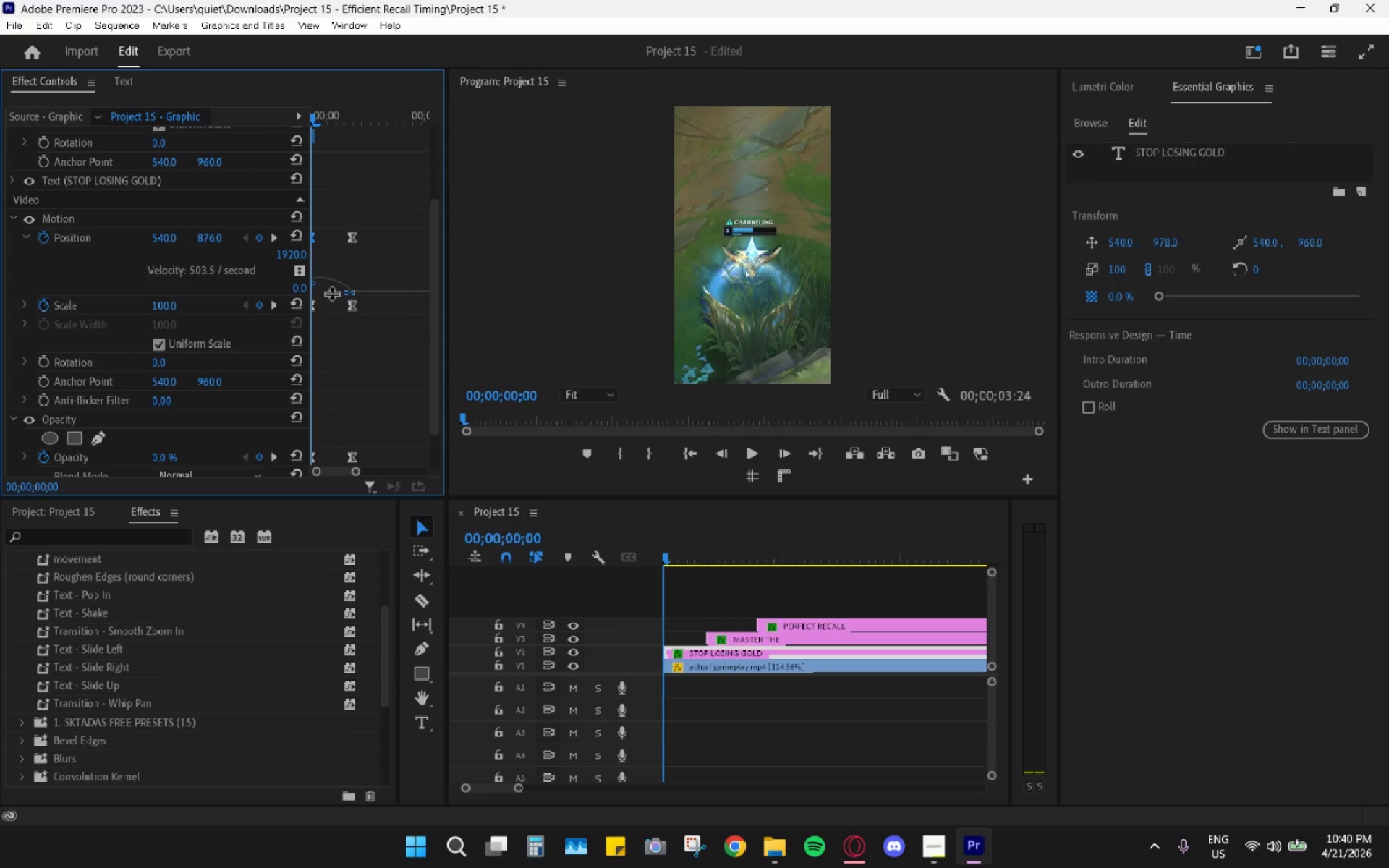 
left_click_drag(start_coordinate=[343, 294], to_coordinate=[315, 293])
 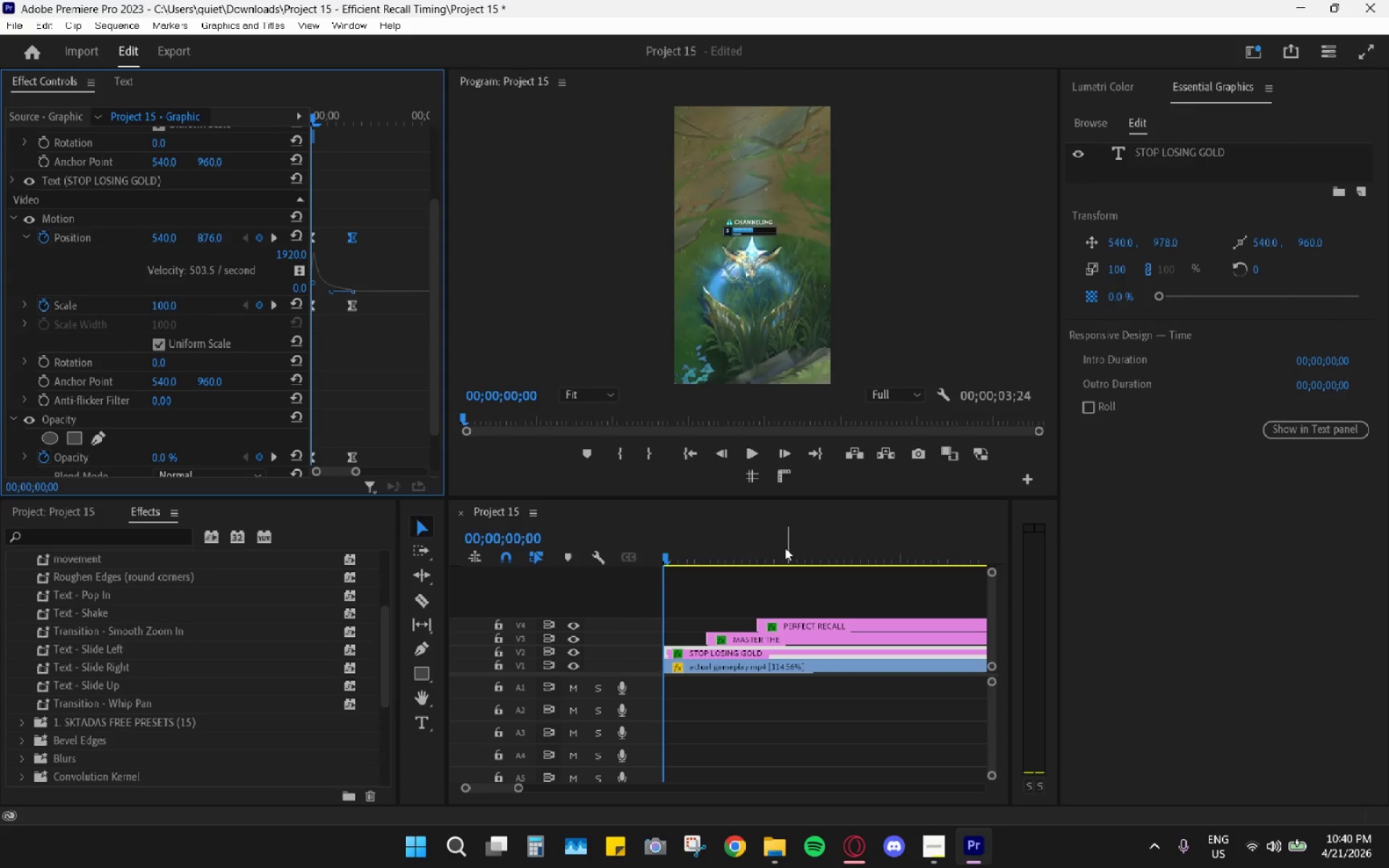 
left_click_drag(start_coordinate=[741, 537], to_coordinate=[532, 530])
 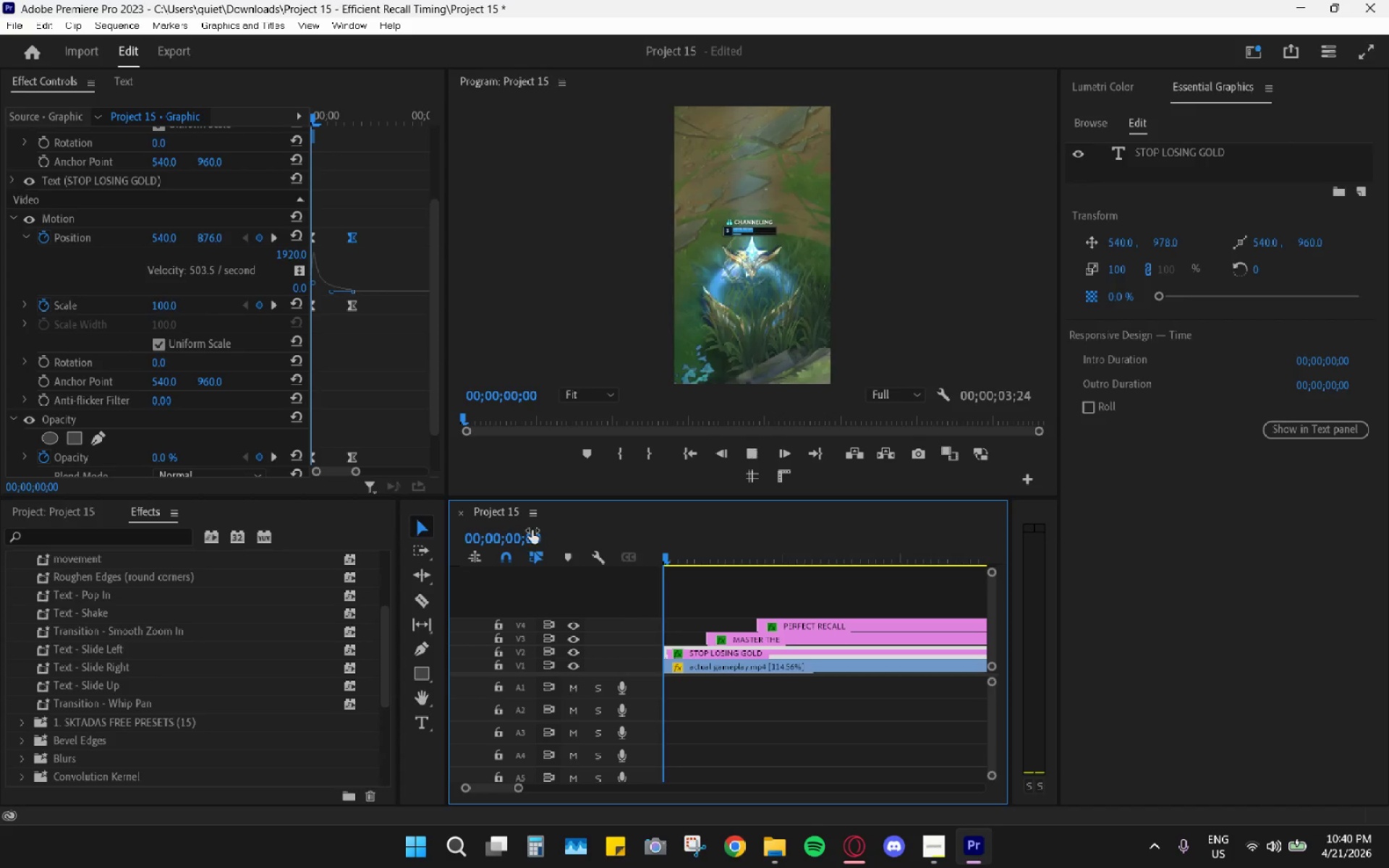 
key(Space)
 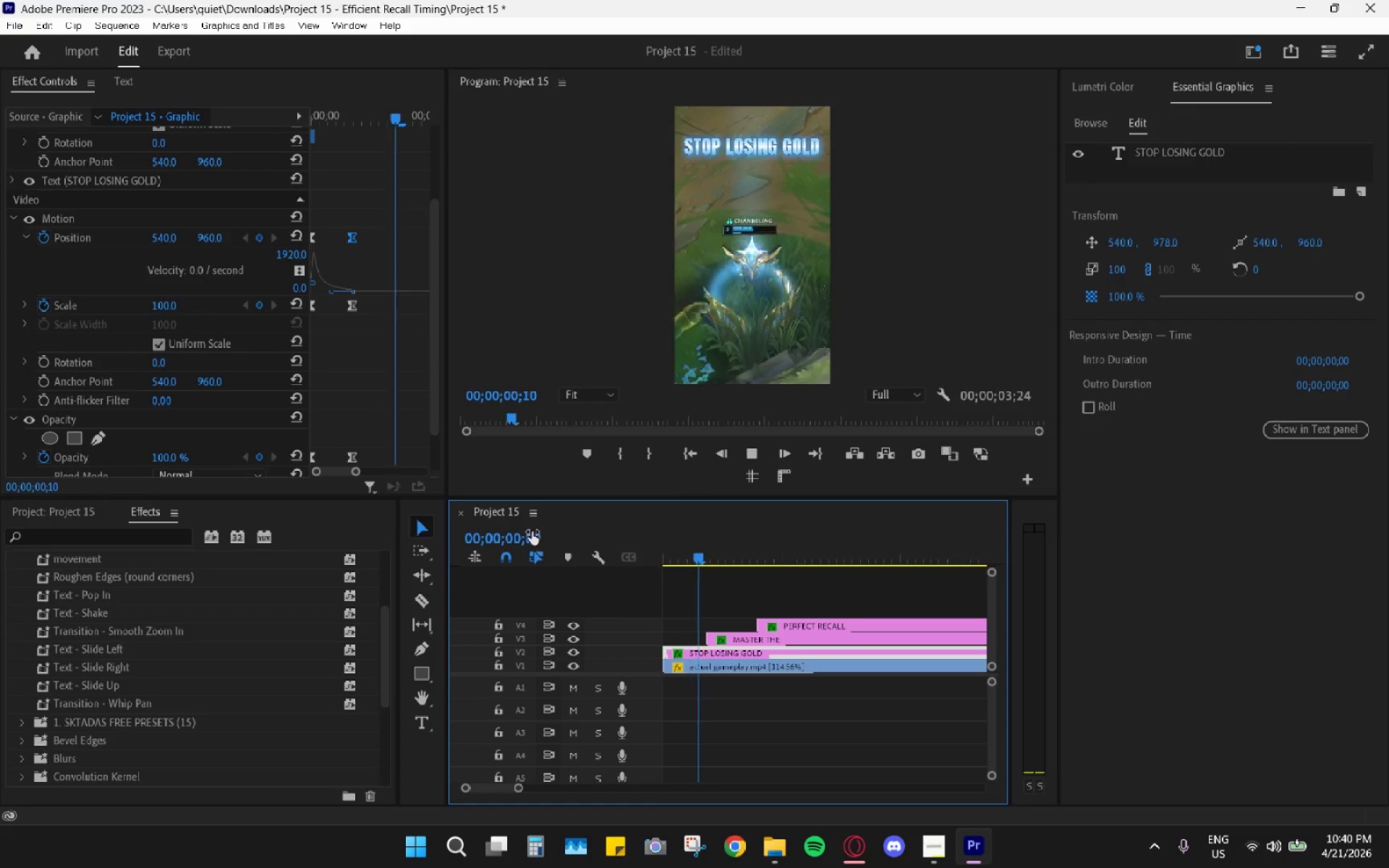 
key(Space)
 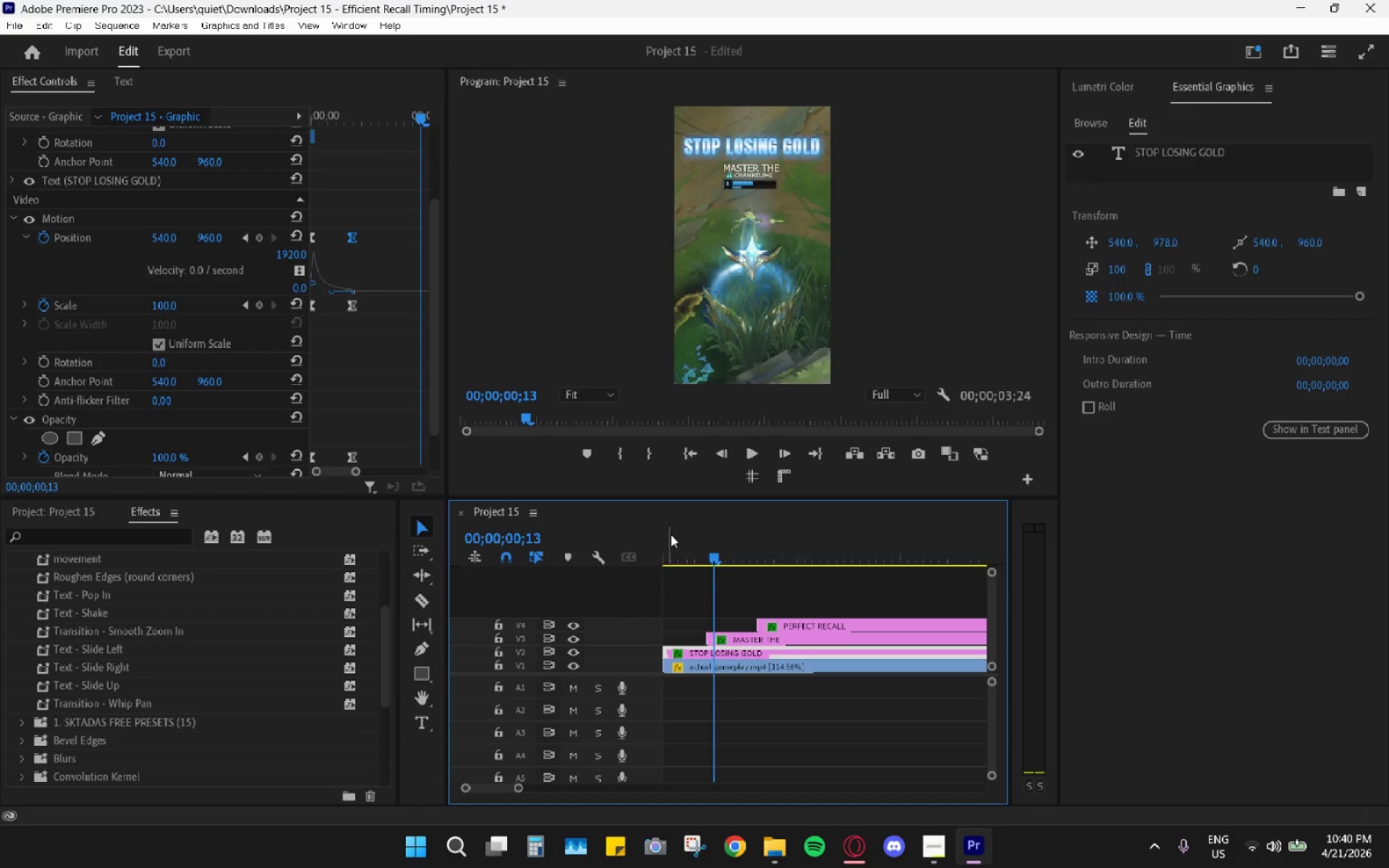 
left_click_drag(start_coordinate=[675, 539], to_coordinate=[651, 535])
 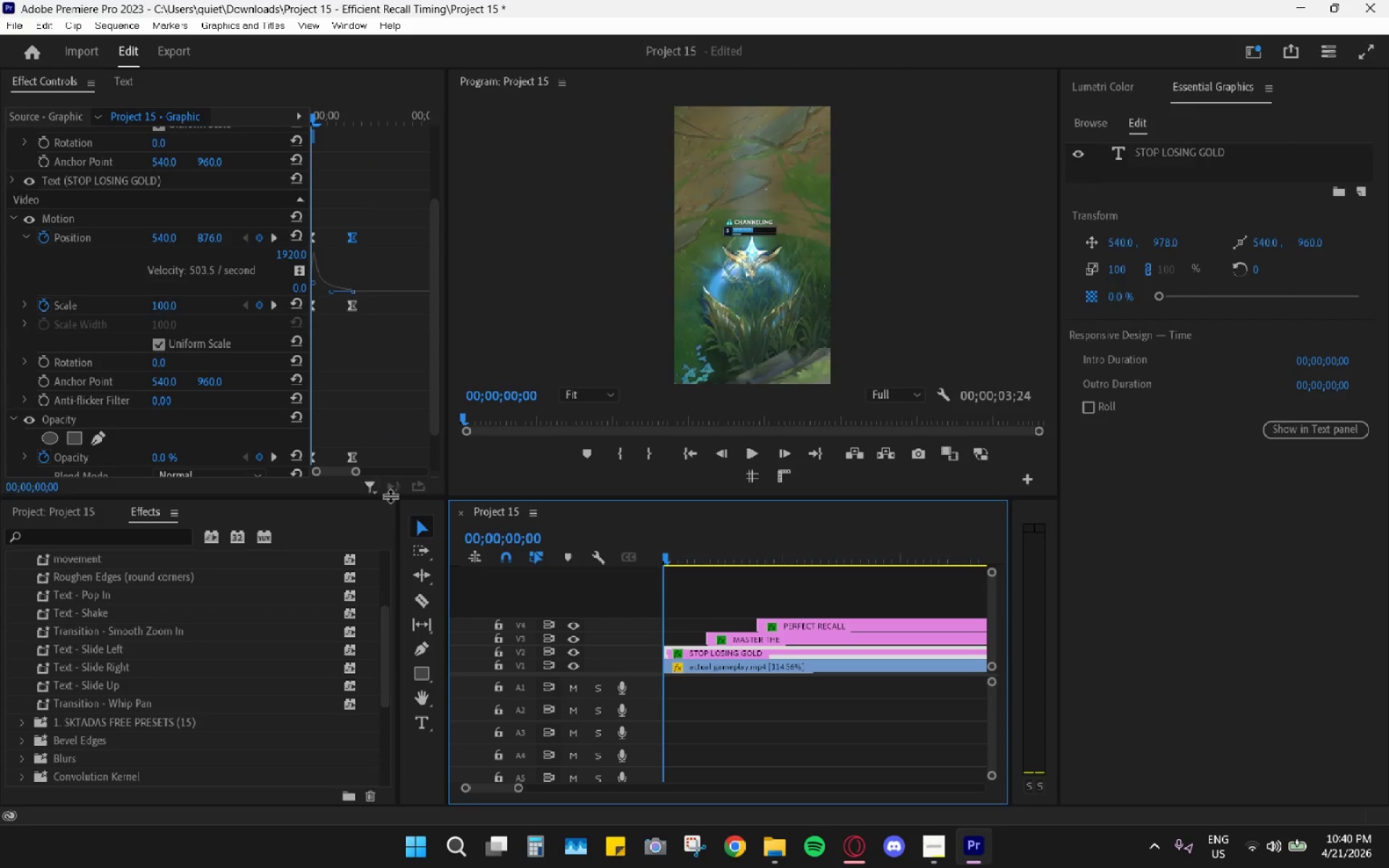 
left_click_drag(start_coordinate=[355, 471], to_coordinate=[349, 466])
 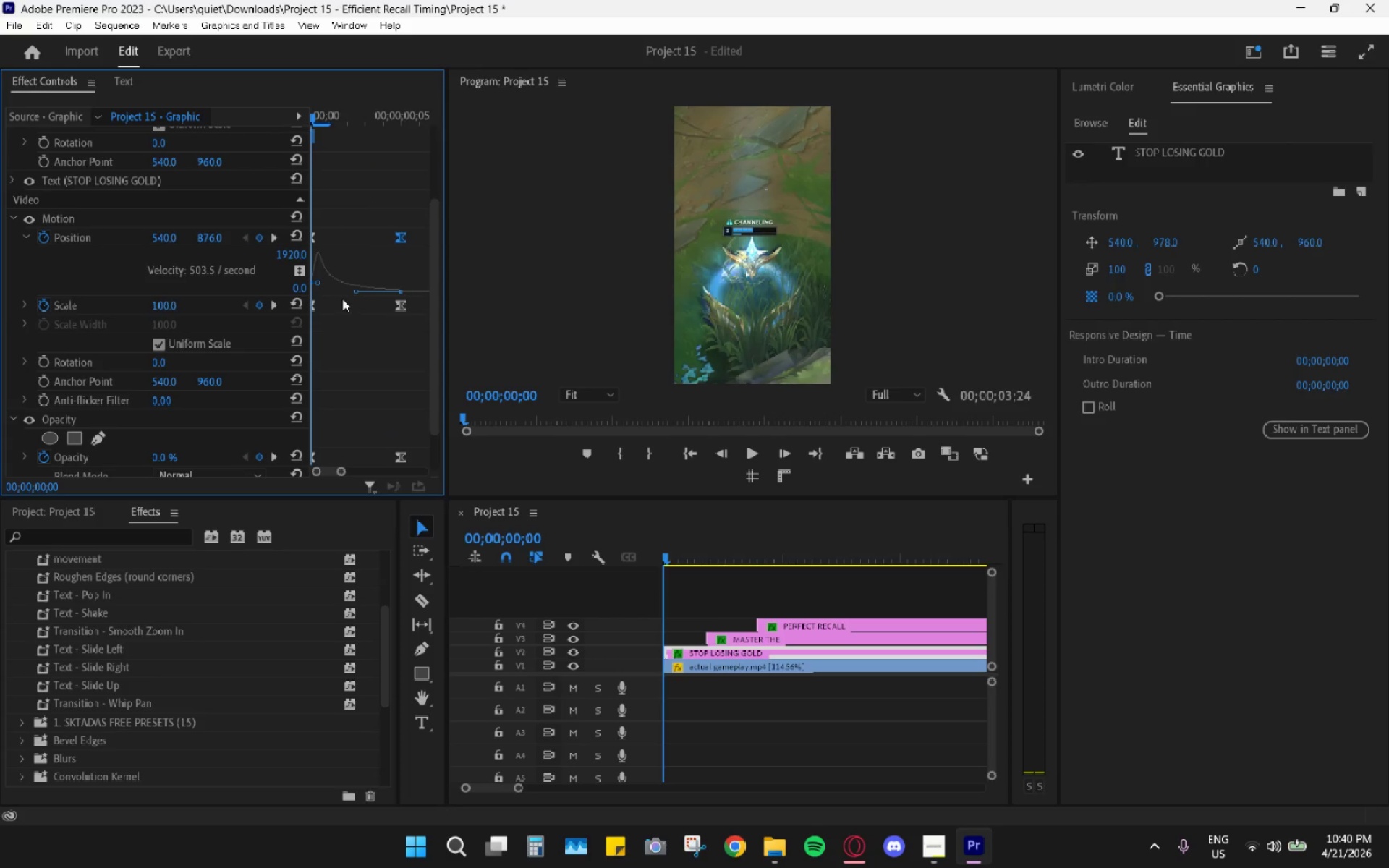 
left_click_drag(start_coordinate=[338, 294], to_coordinate=[336, 326])
 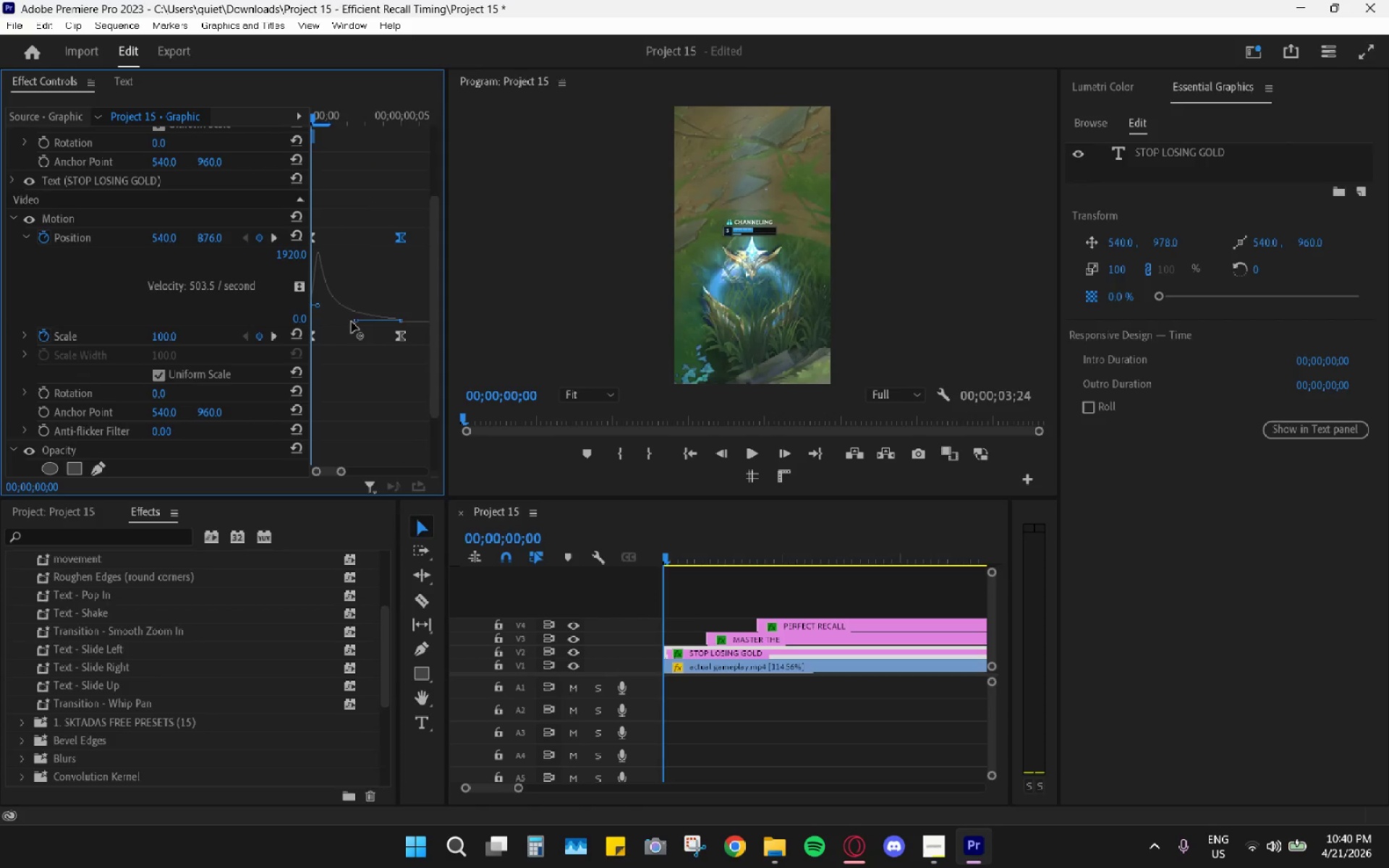 
left_click_drag(start_coordinate=[357, 321], to_coordinate=[341, 322])
 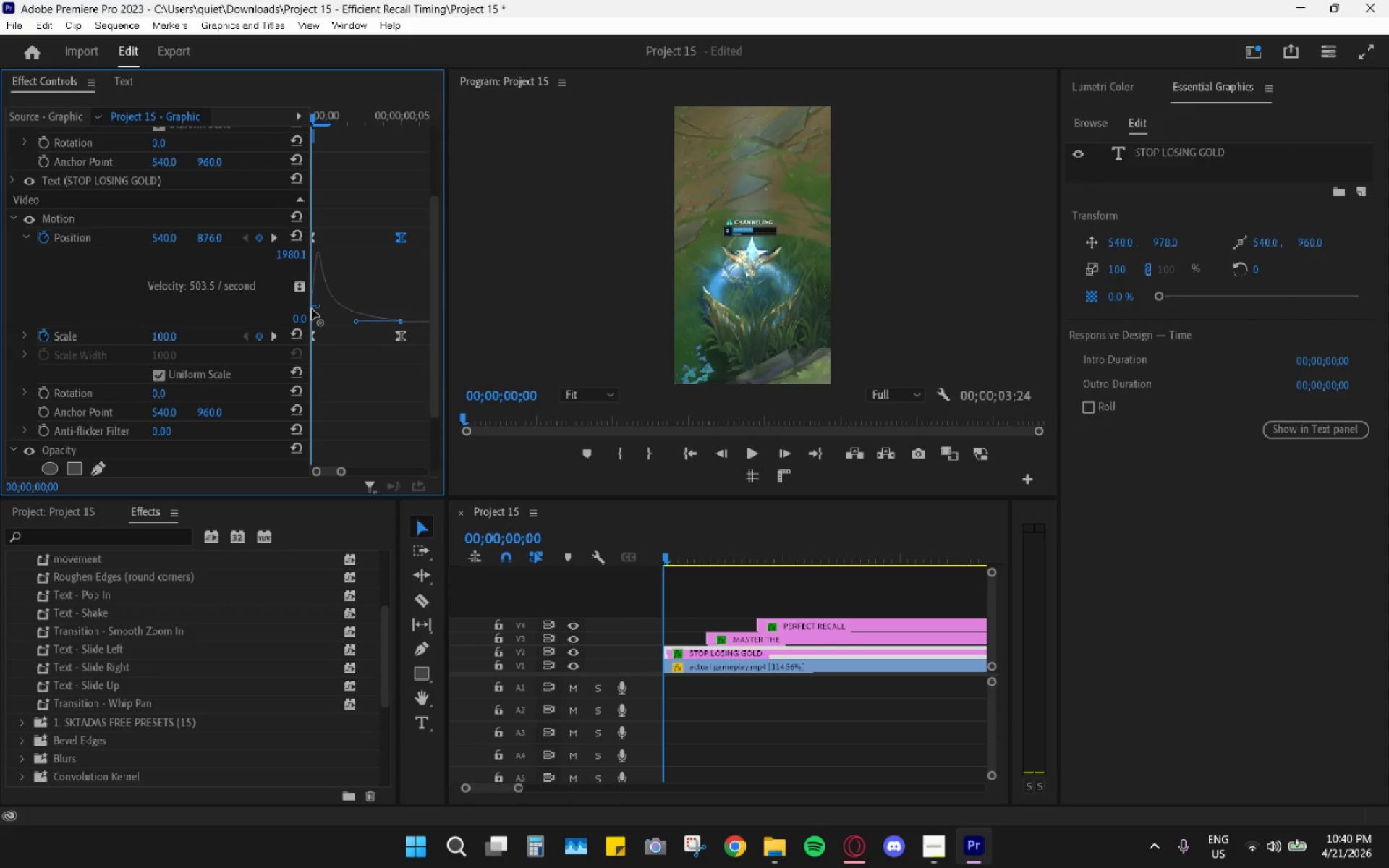 
scroll: coordinate [349, 384], scroll_direction: down, amount: 9.0
 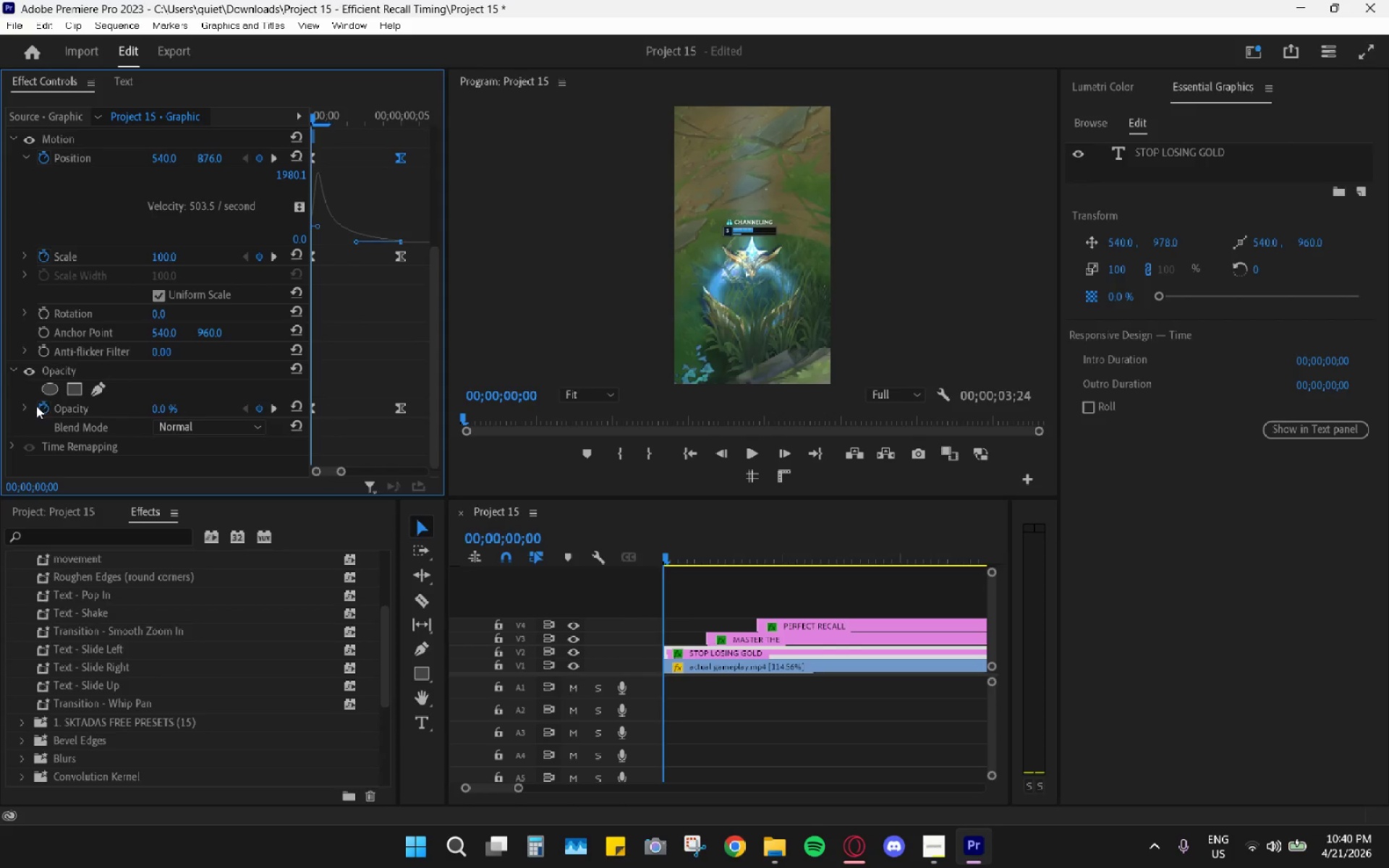 
left_click_drag(start_coordinate=[24, 405], to_coordinate=[23, 409])
 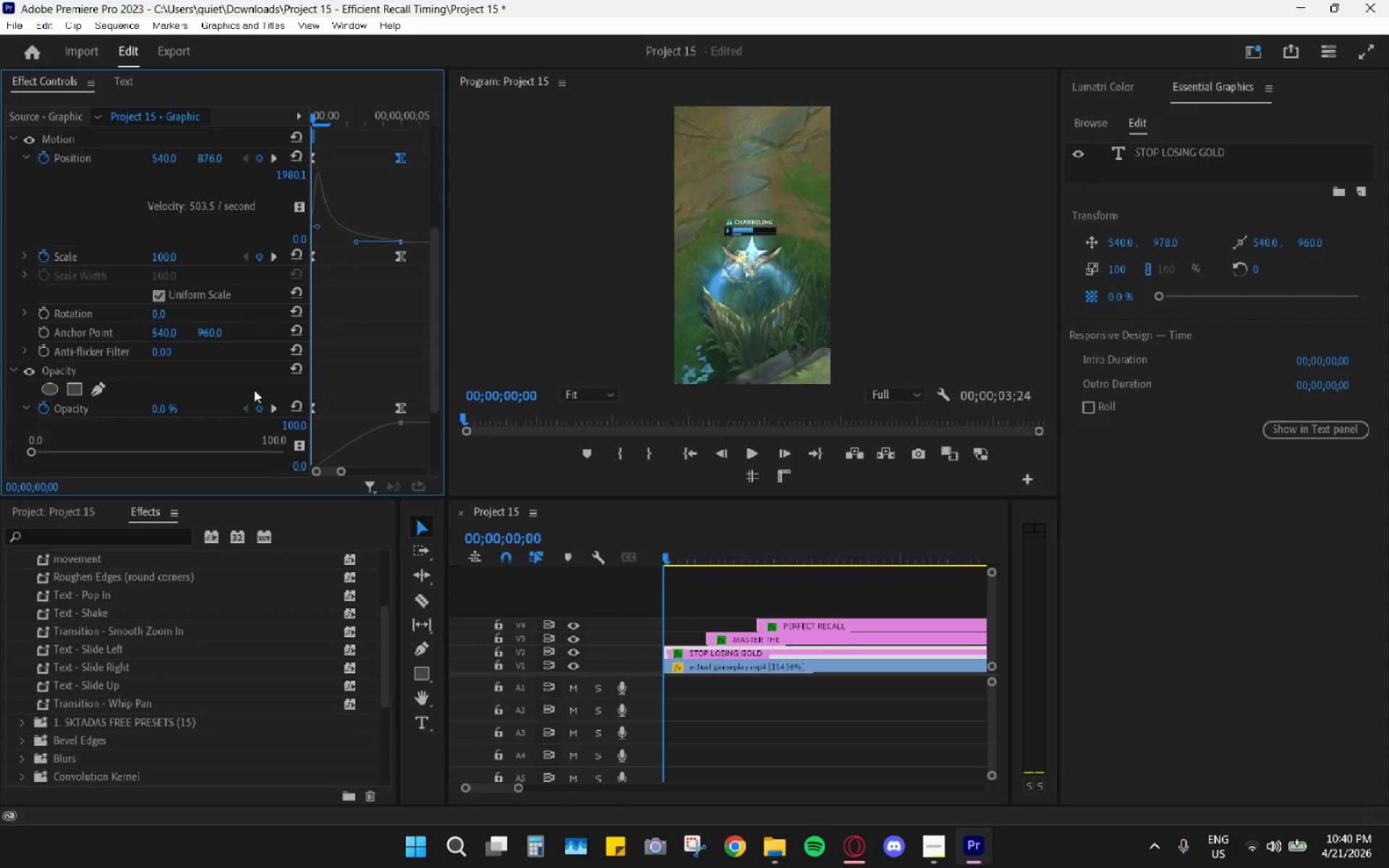 
scroll: coordinate [354, 382], scroll_direction: down, amount: 6.0
 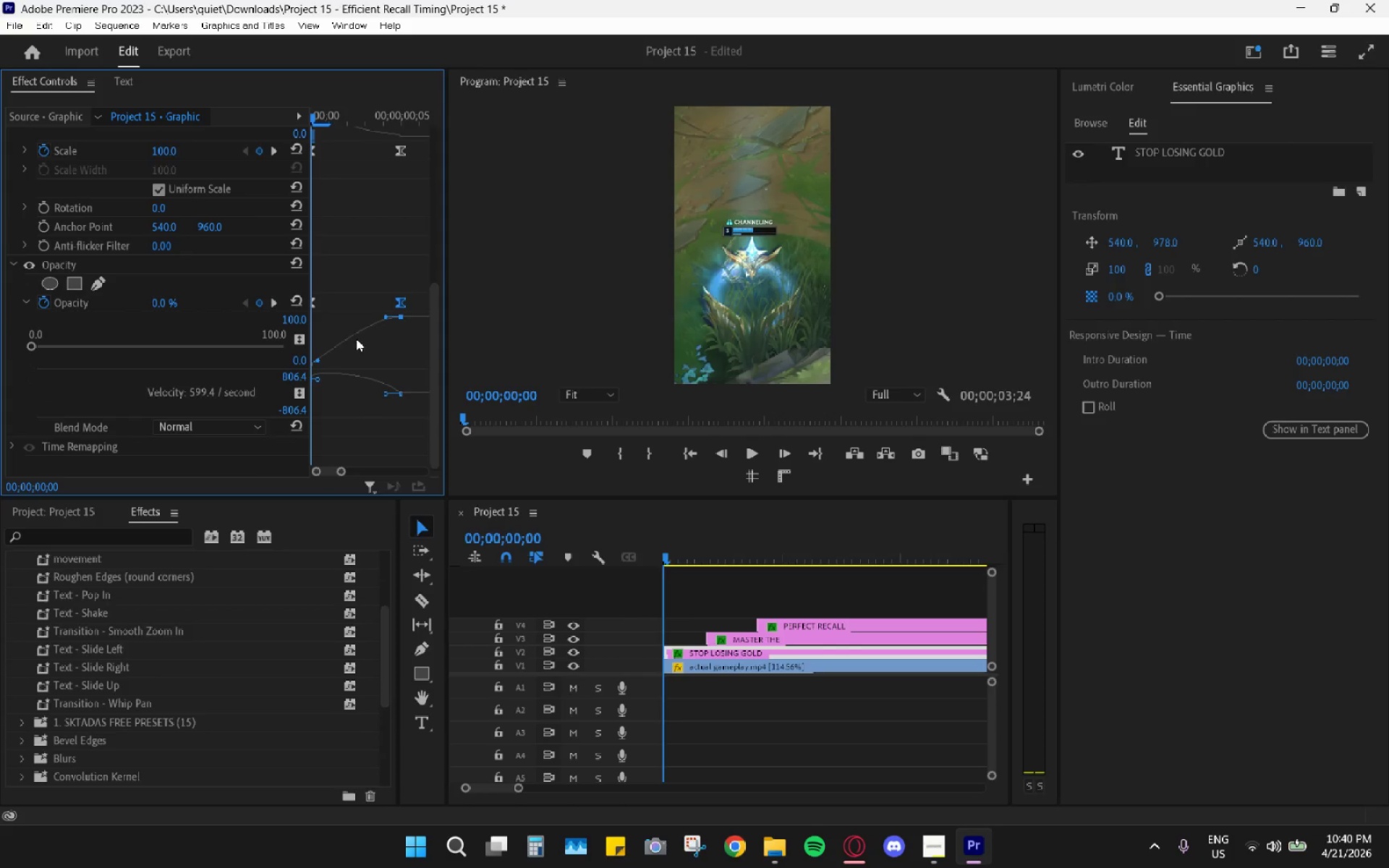 
left_click_drag(start_coordinate=[385, 315], to_coordinate=[336, 317])
 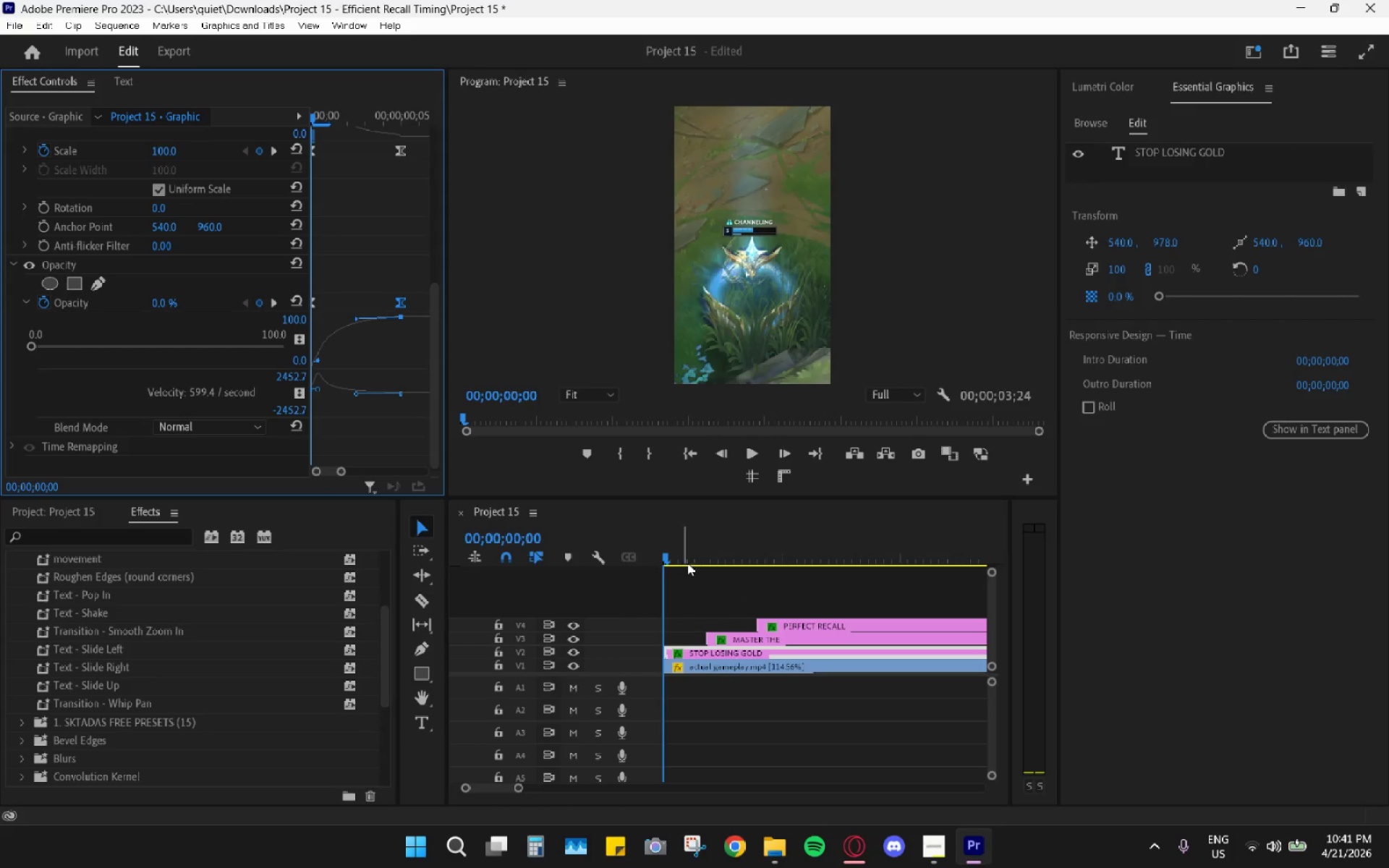 
left_click_drag(start_coordinate=[691, 542], to_coordinate=[598, 530])
 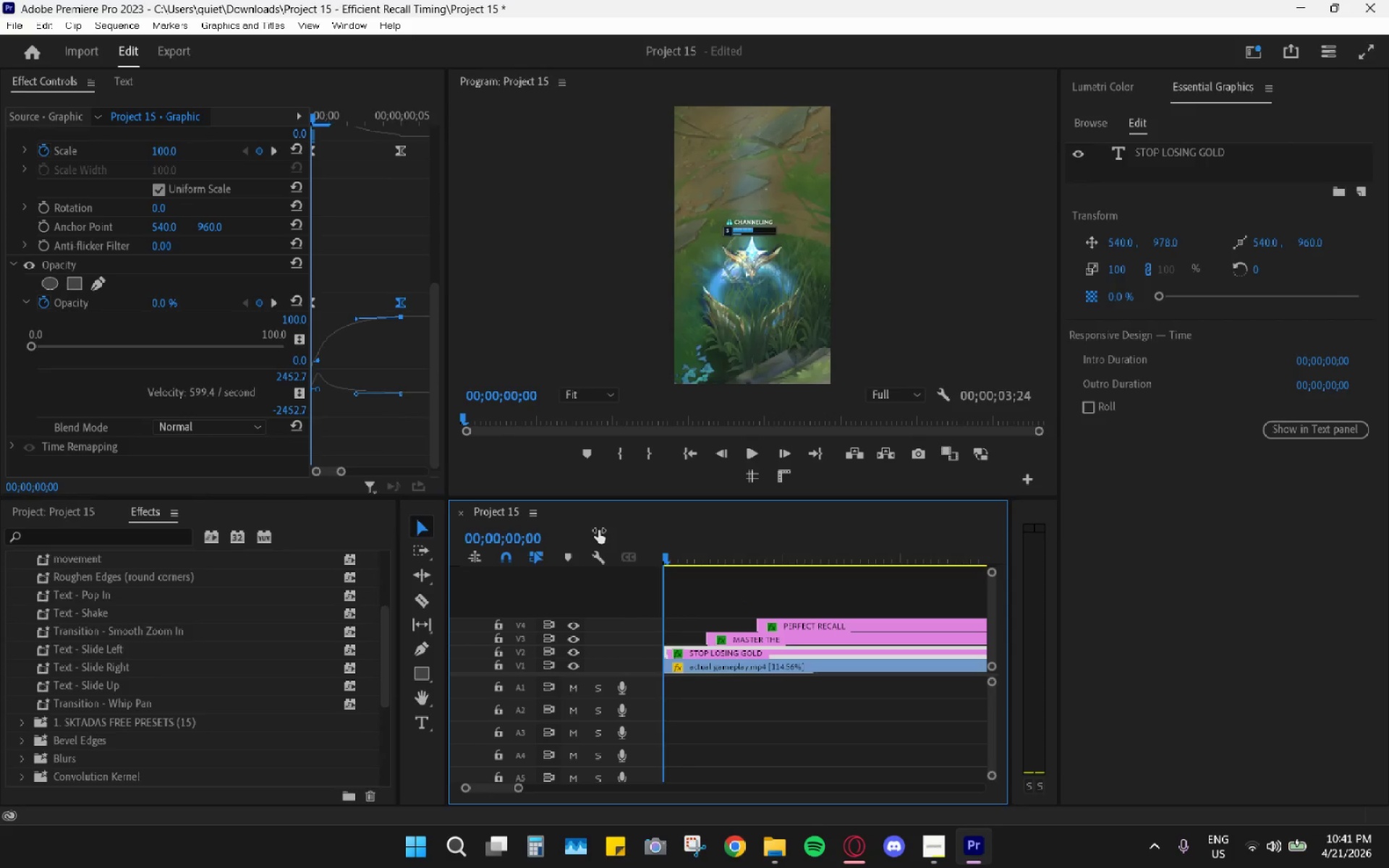 
key(Space)
 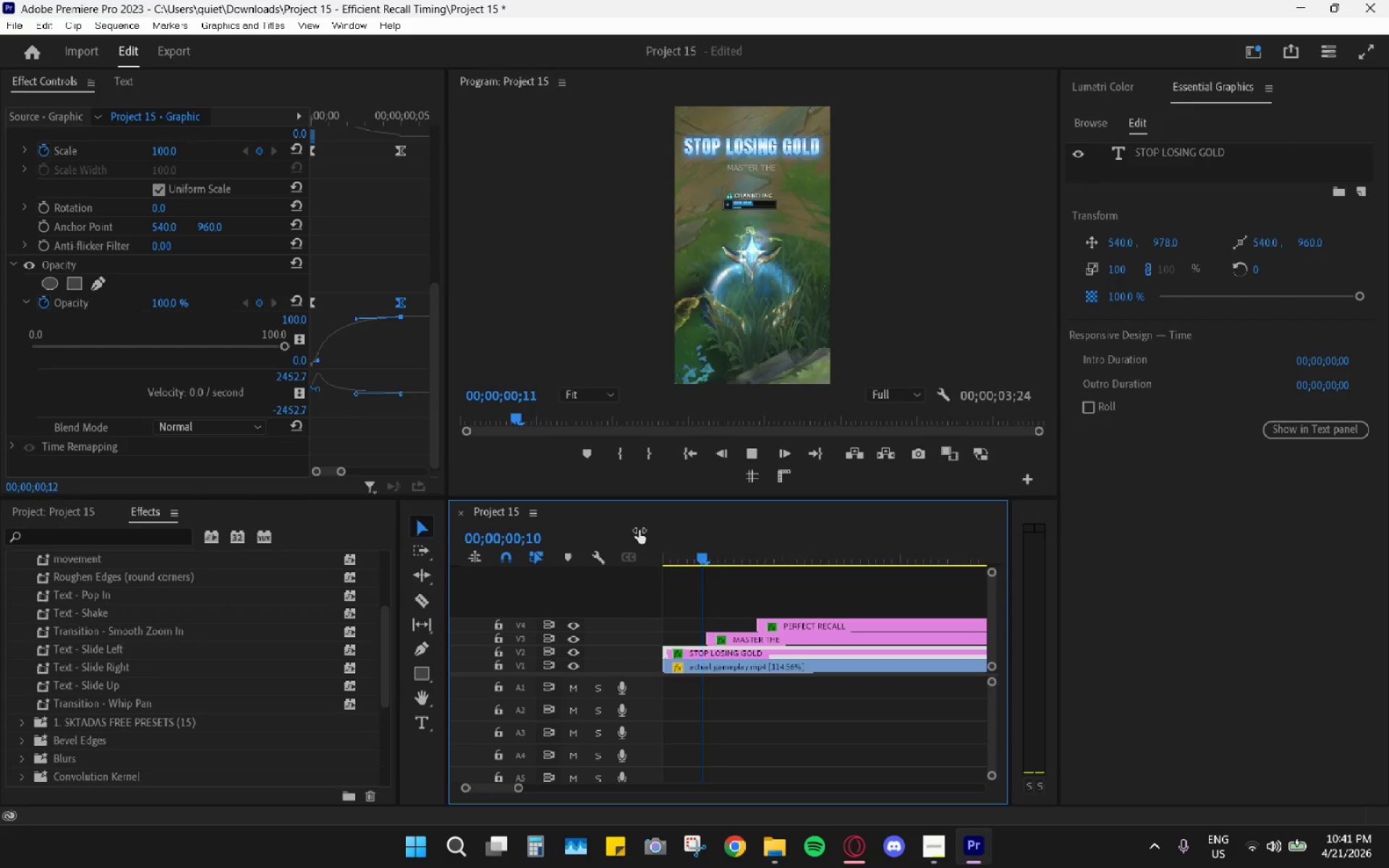 
key(Space)
 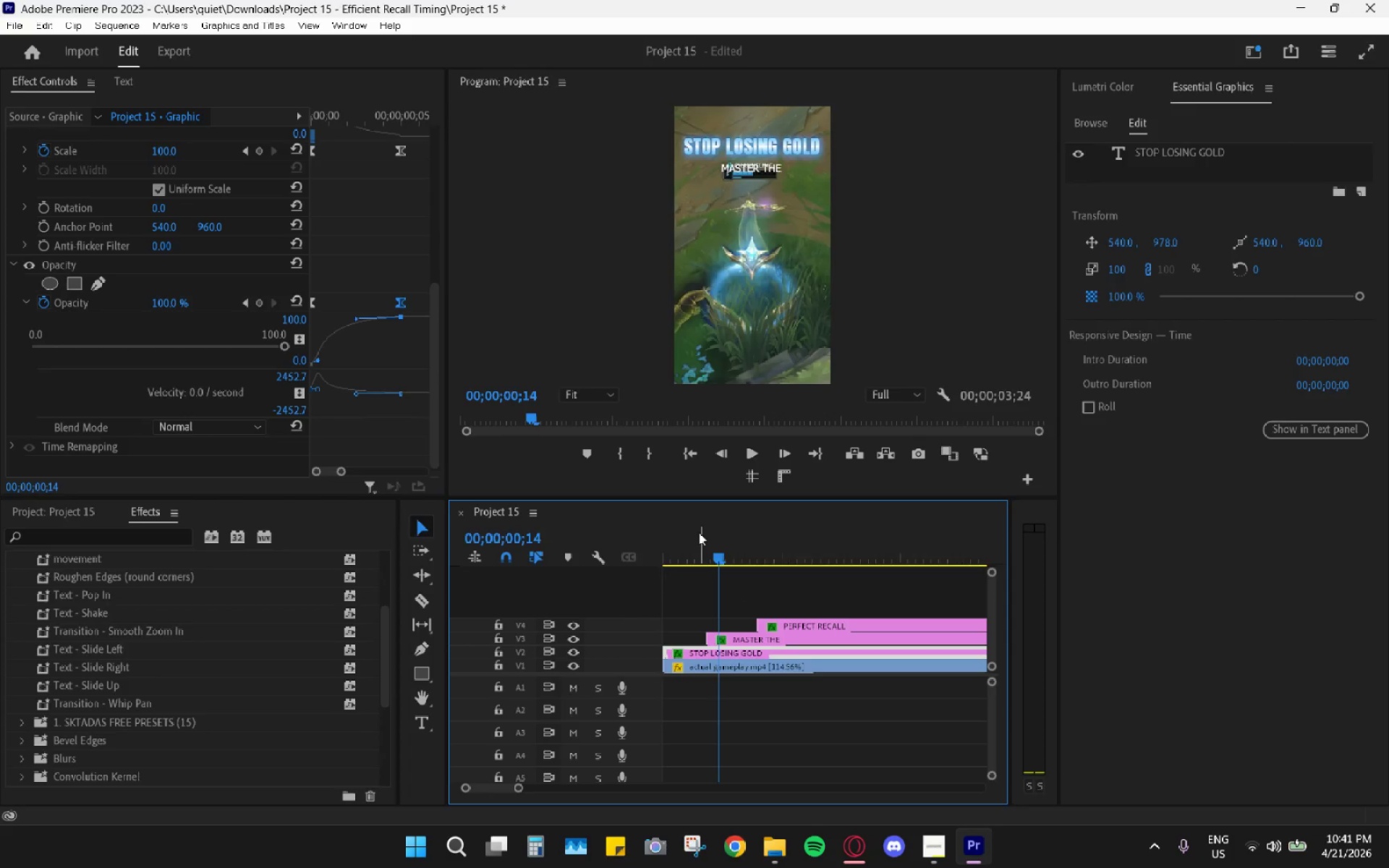 
left_click_drag(start_coordinate=[692, 537], to_coordinate=[600, 550])
 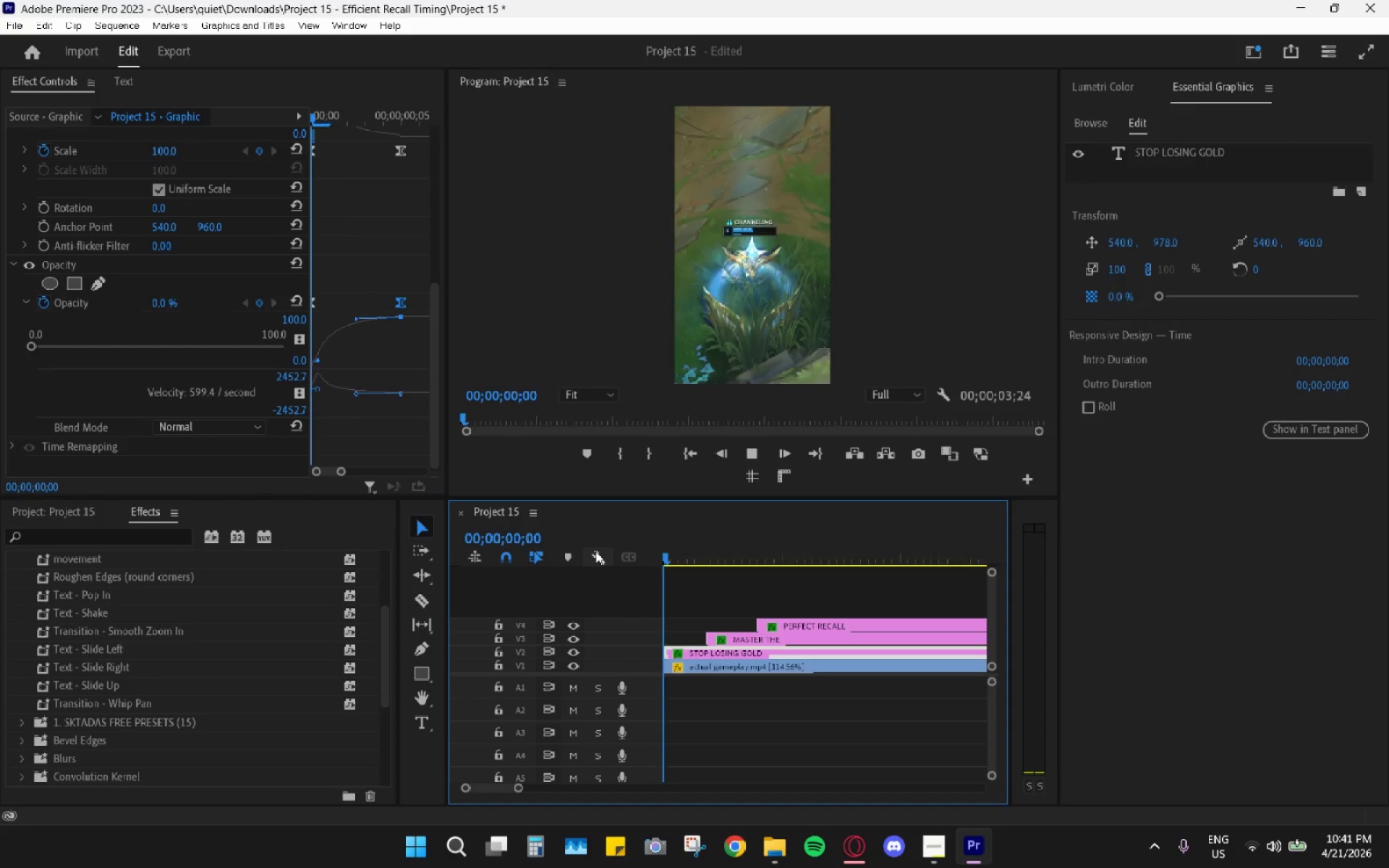 
key(Space)
 